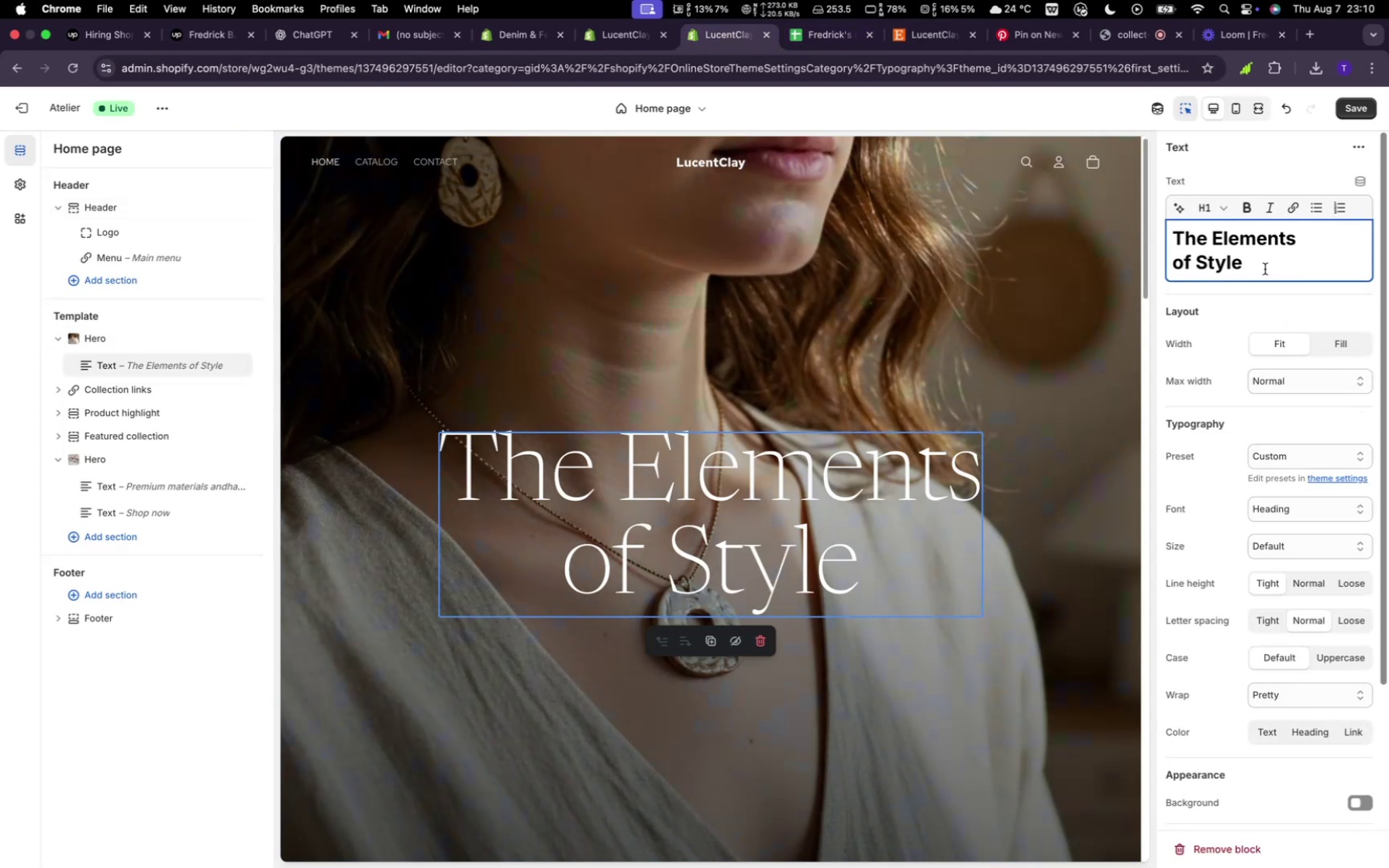 
hold_key(key=Backspace, duration=1.5)
 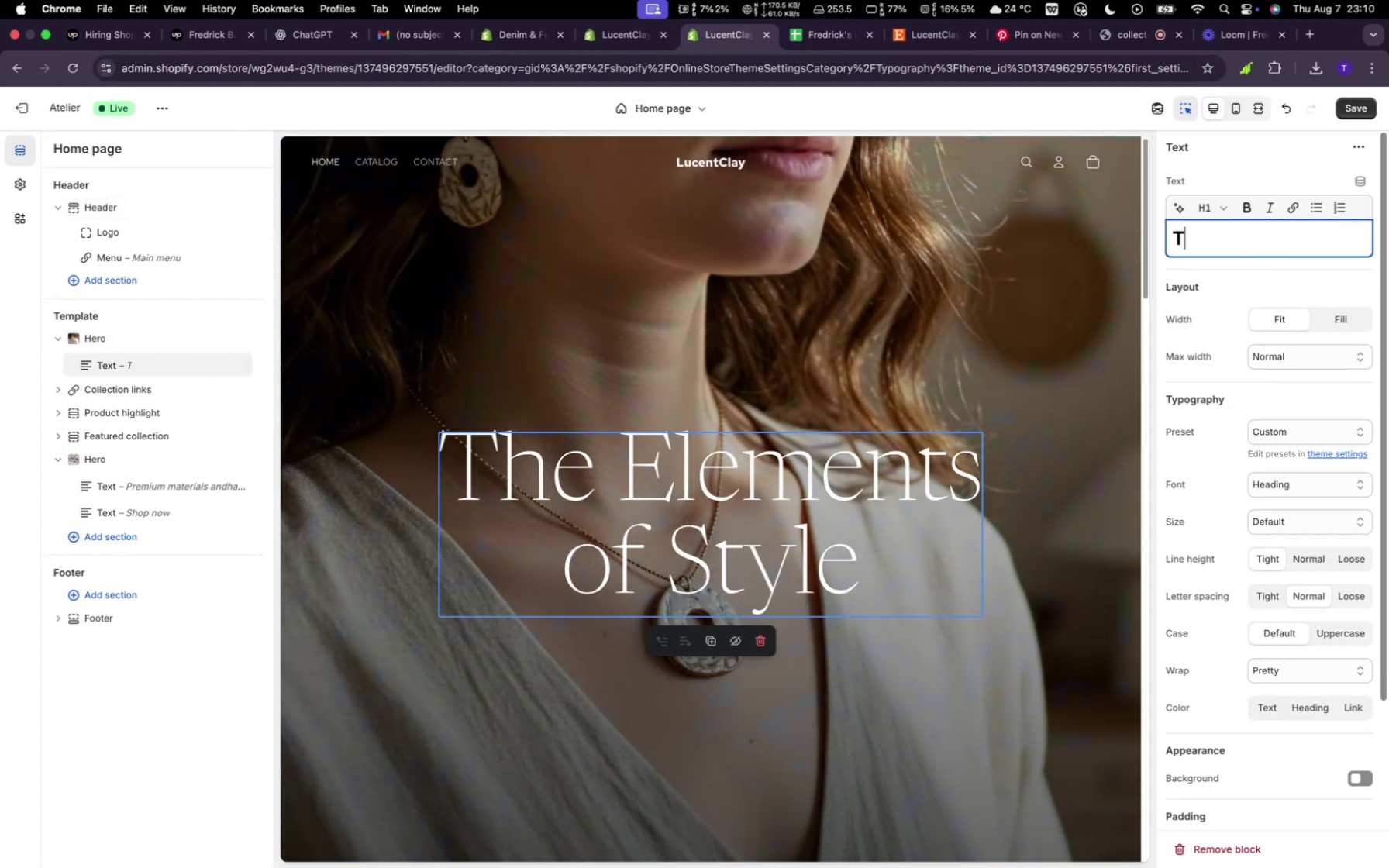 
hold_key(key=Backspace, duration=0.84)
 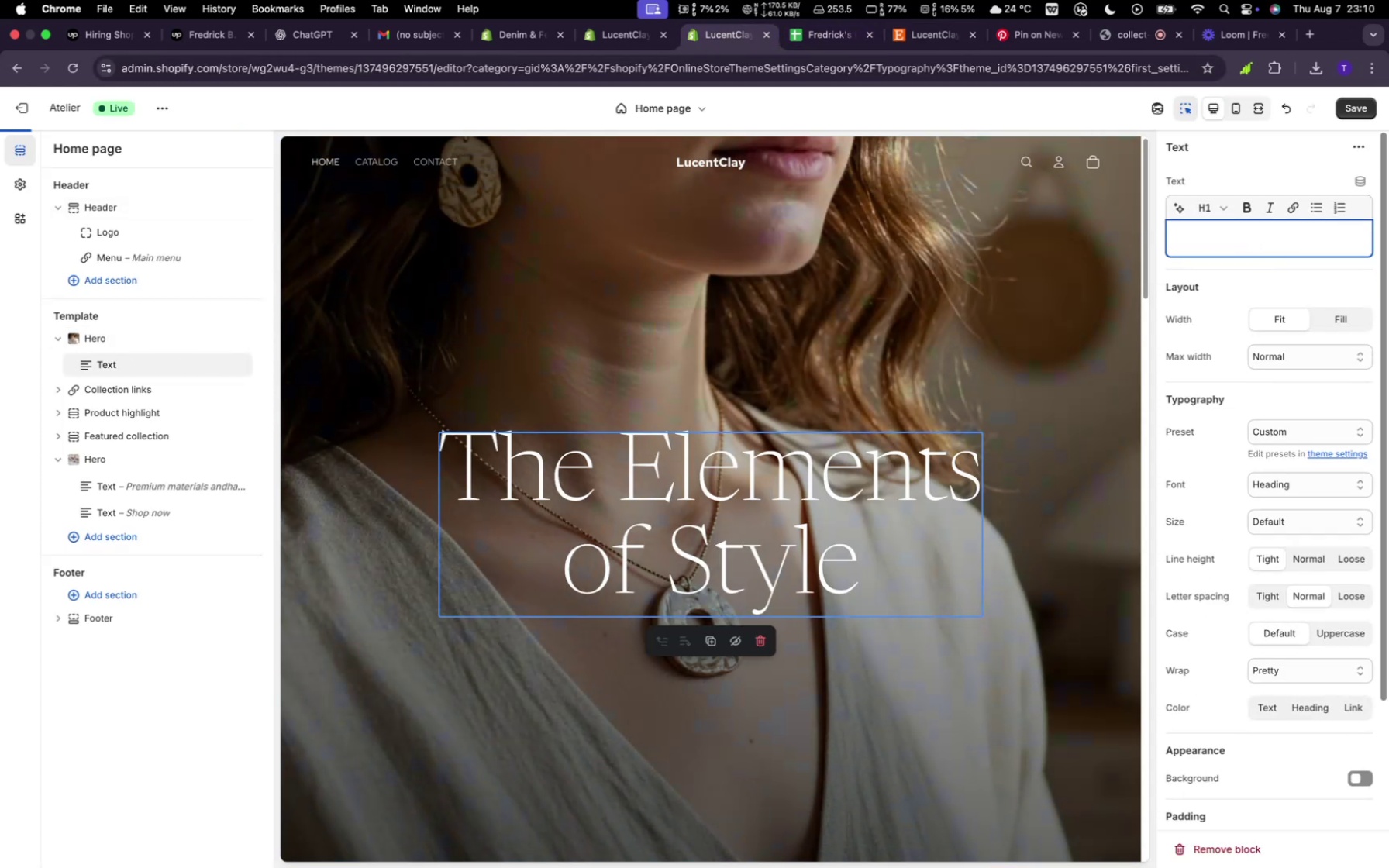 
type(Designto Bring)
key(Backspace)
key(Backspace)
key(Backspace)
key(Backspace)
key(Backspace)
key(Backspace)
key(Backspace)
type(esigned )
key(Backspace)
type(ESDIGNED TO)
 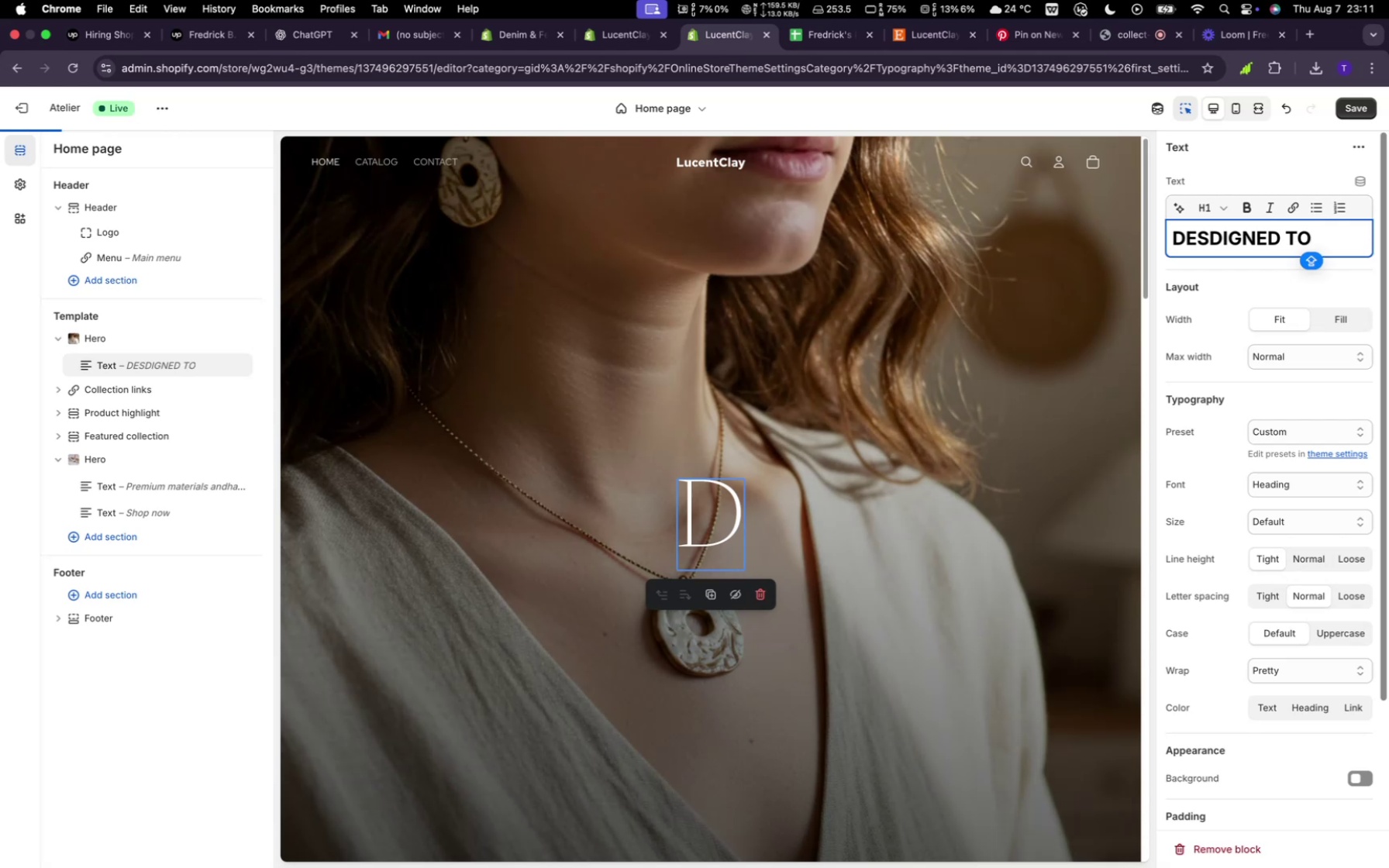 
hold_key(key=Backspace, duration=1.08)
 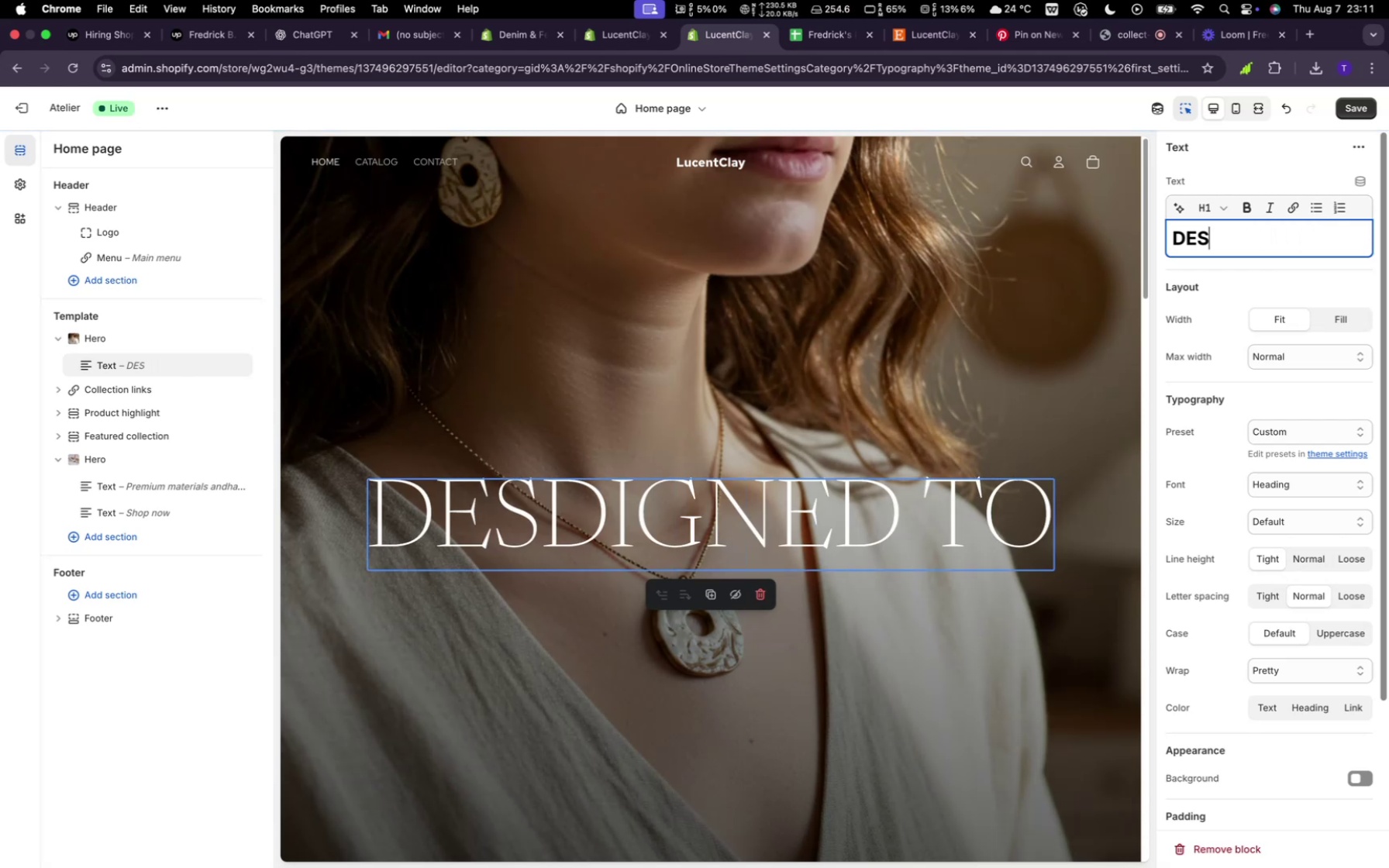 
key(Backspace)
 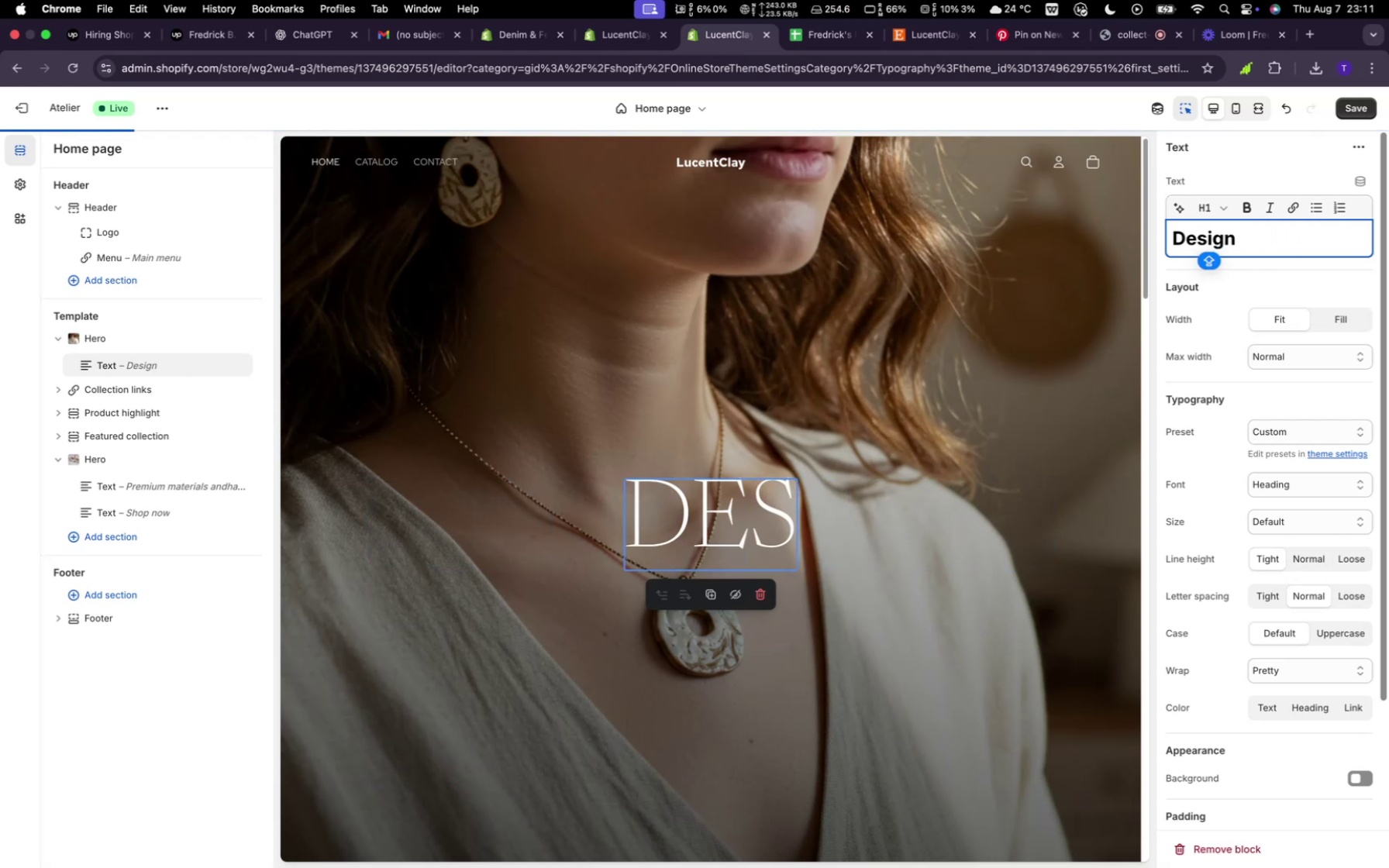 
key(ArrowLeft)
 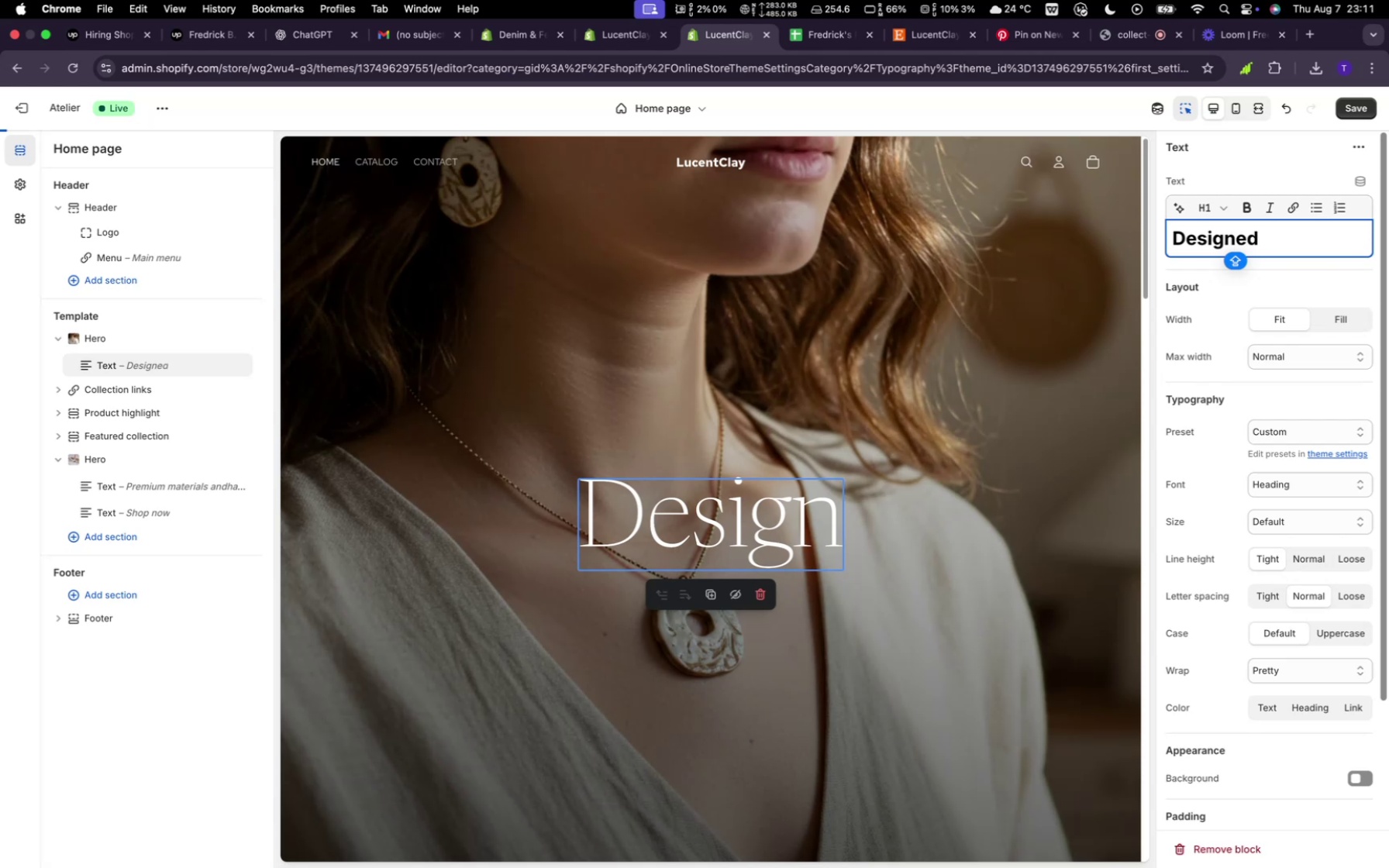 
type(TO GIVE YOU JOY)
 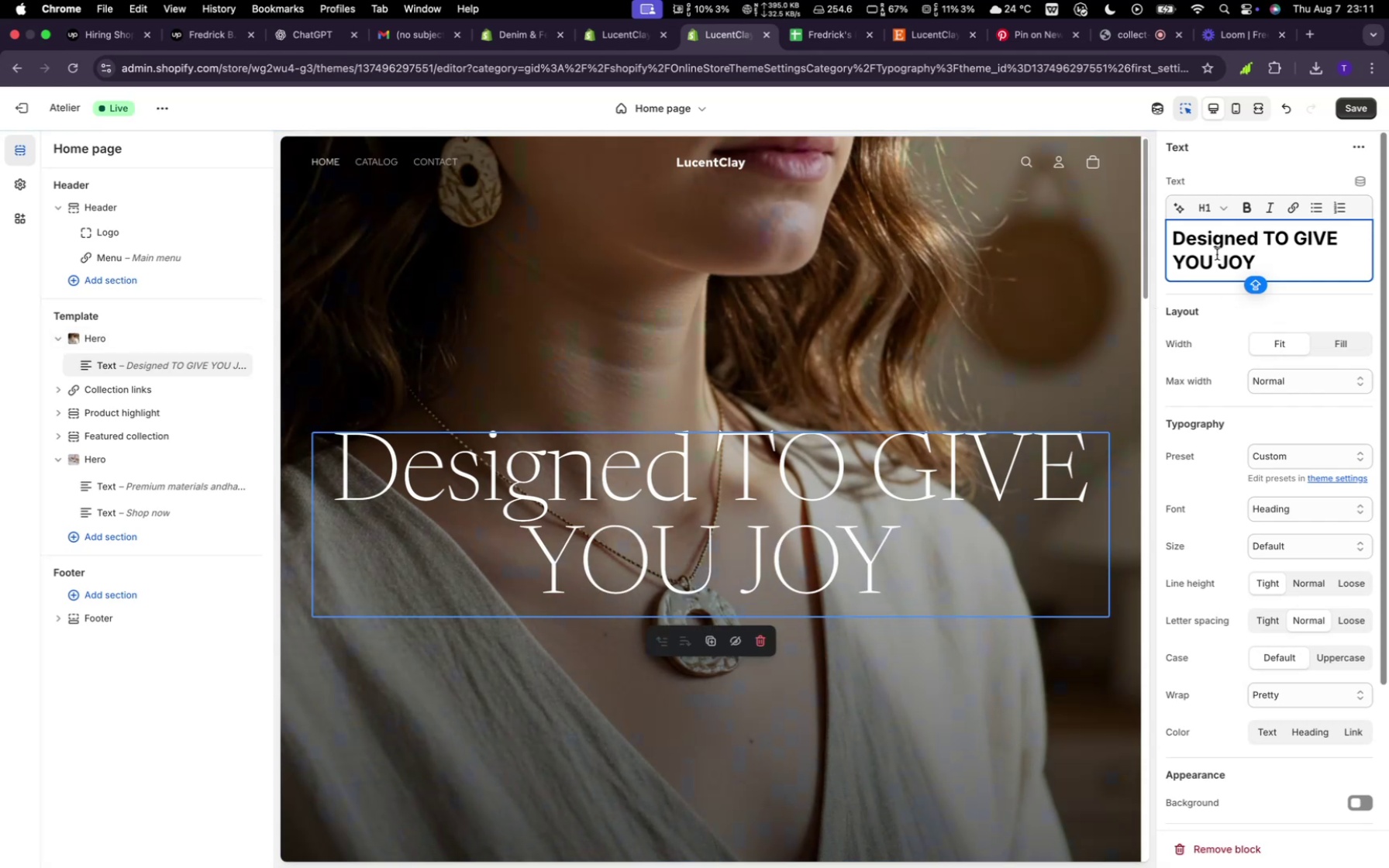 
wait(5.1)
 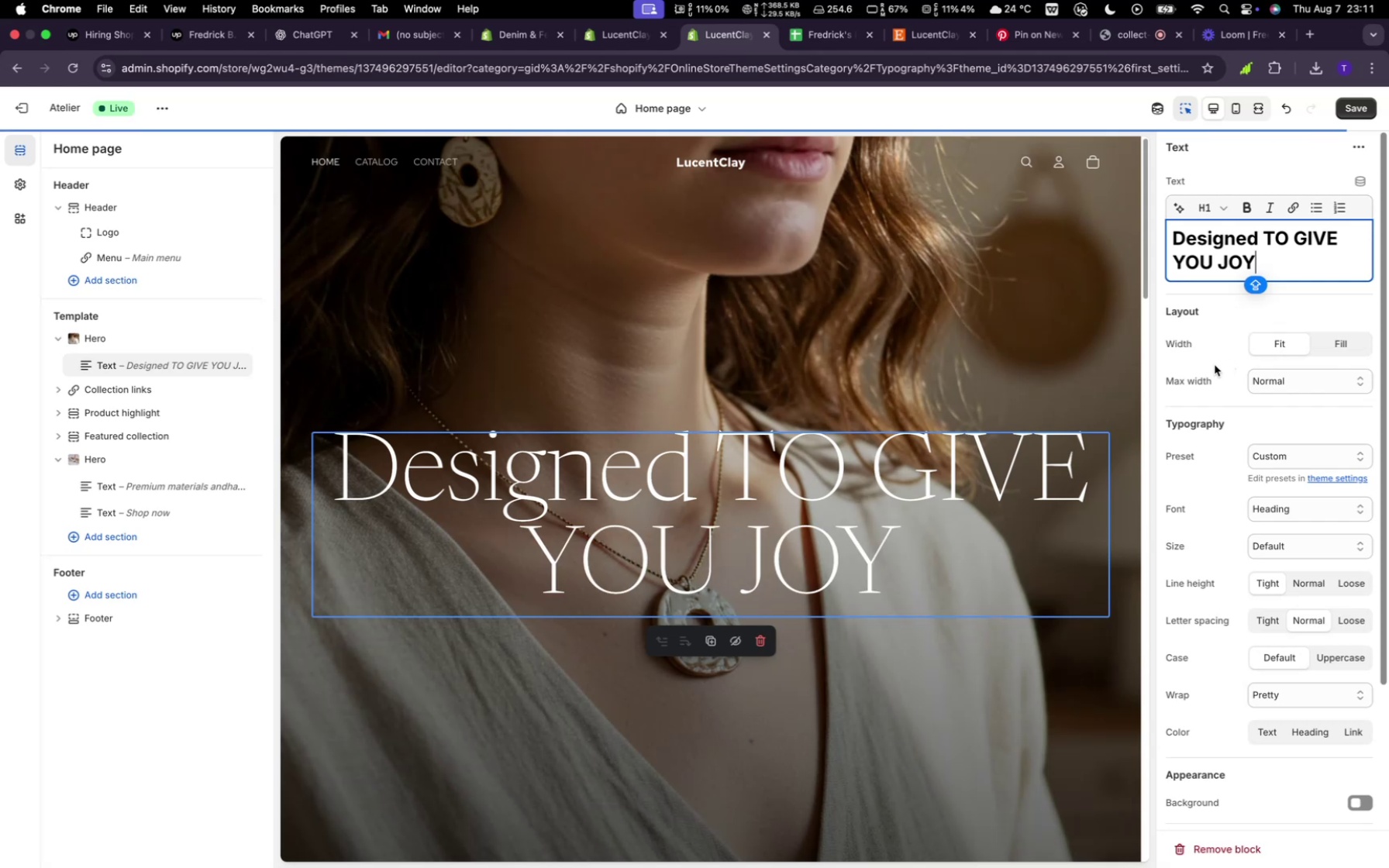 
left_click([1247, 212])
 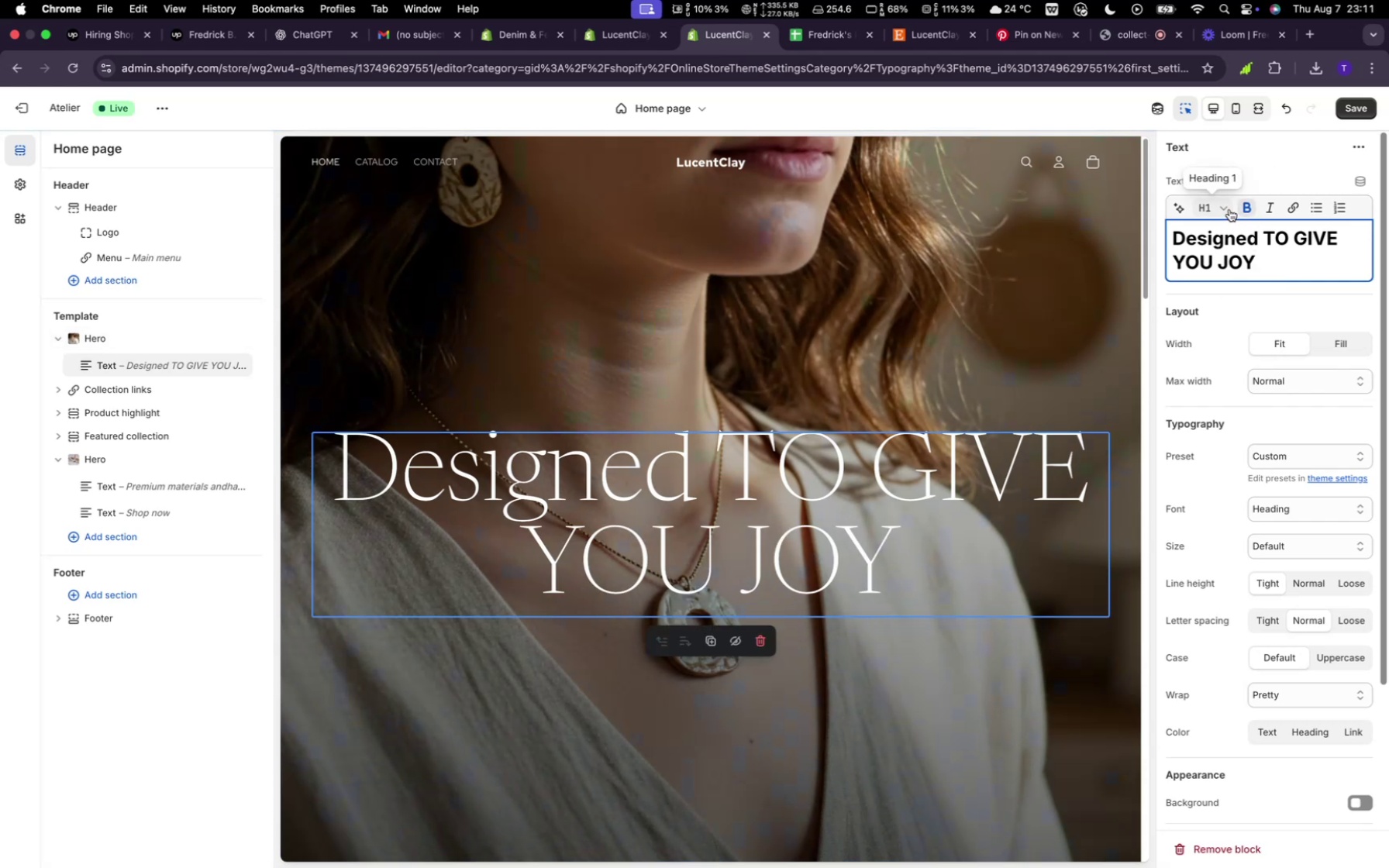 
left_click([1229, 209])
 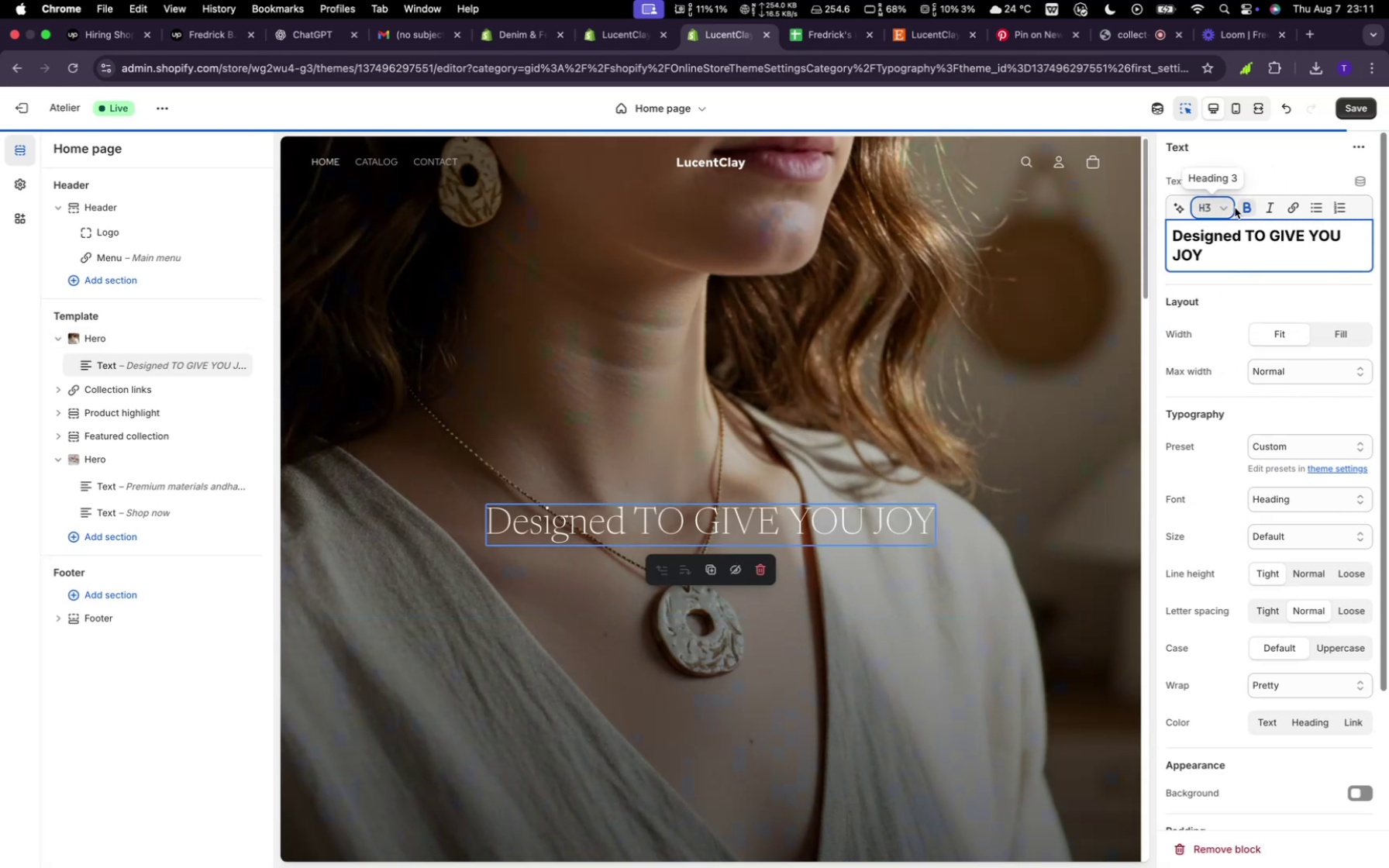 
left_click([1228, 206])
 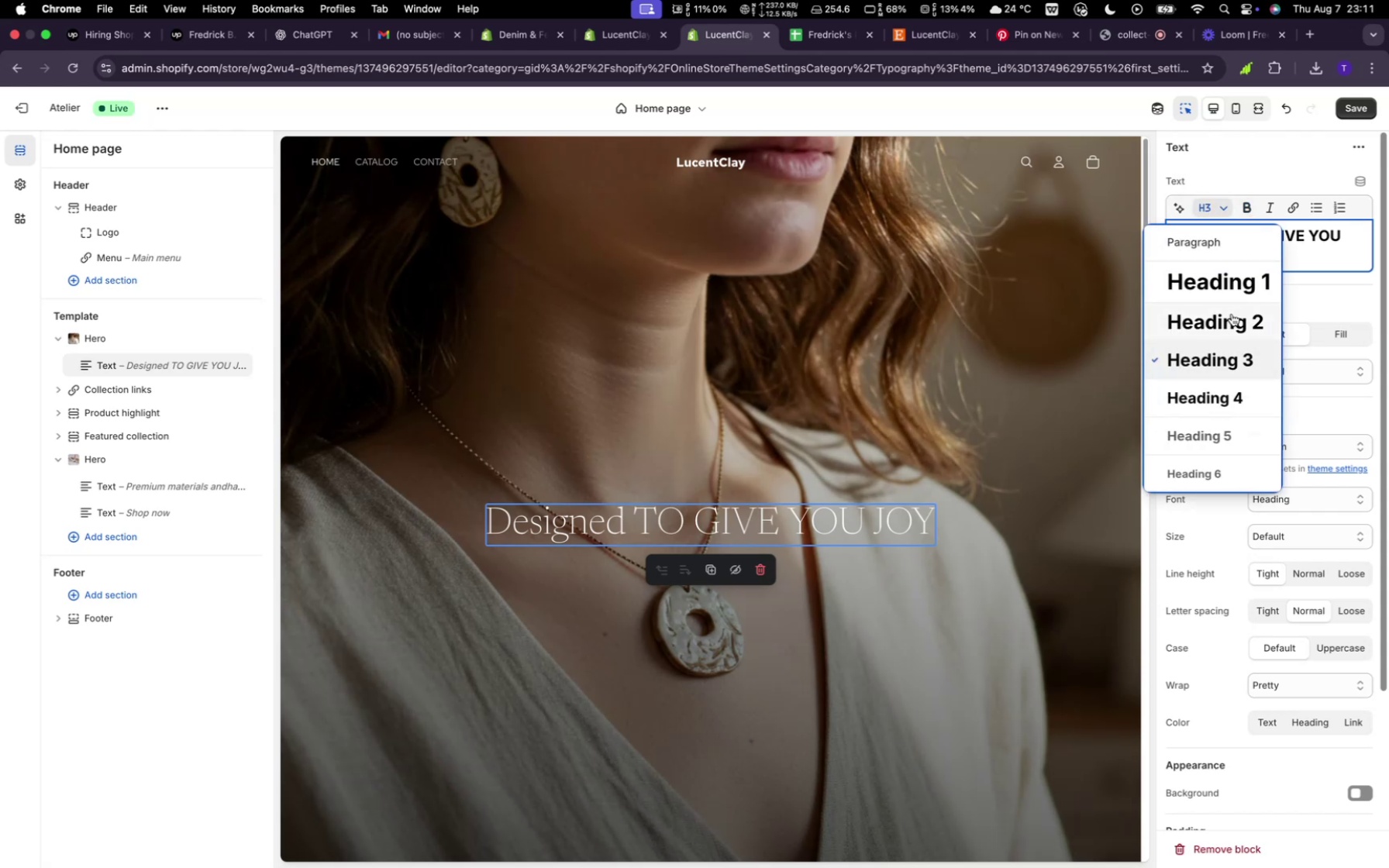 
left_click([1232, 314])
 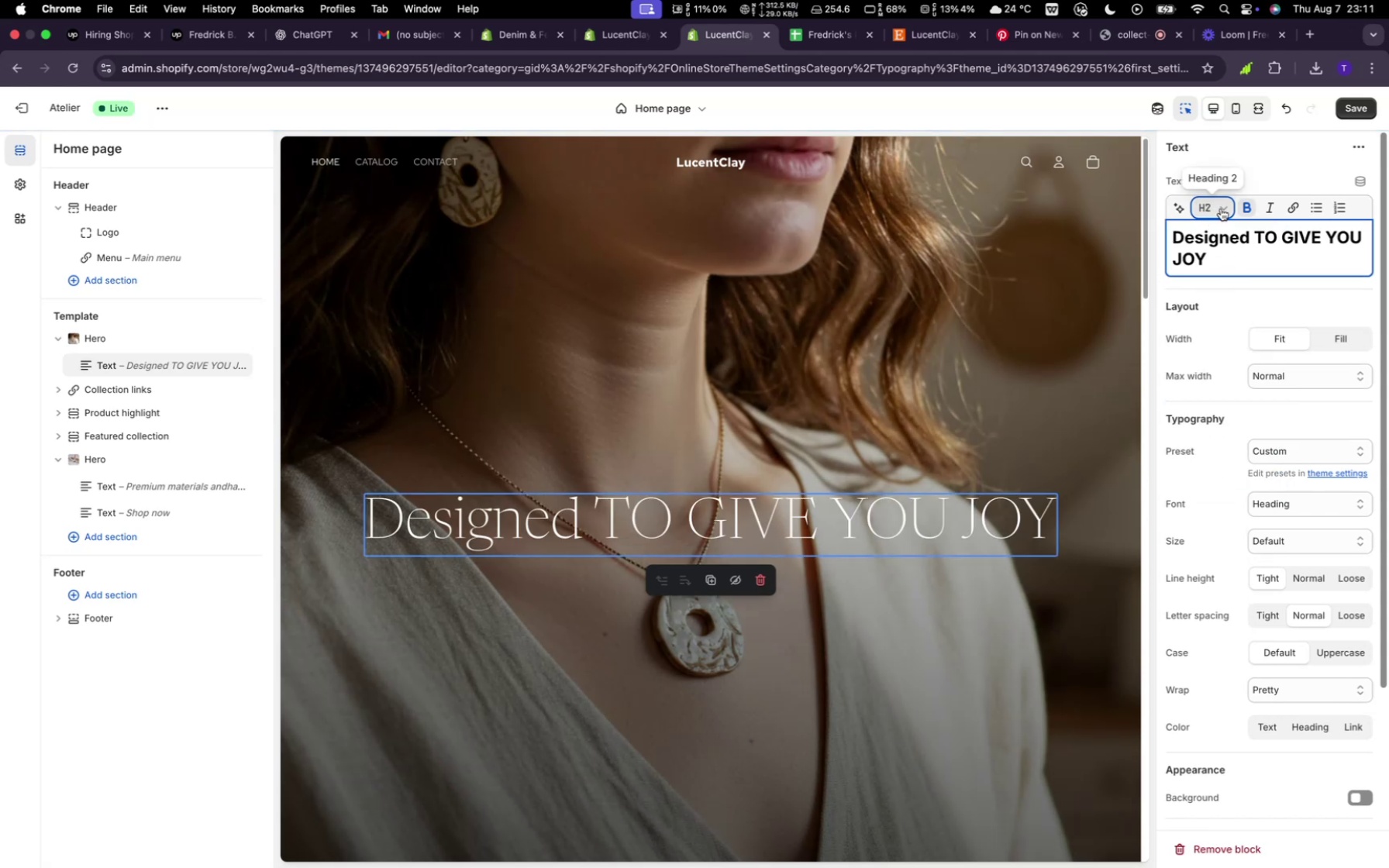 
left_click([1226, 208])
 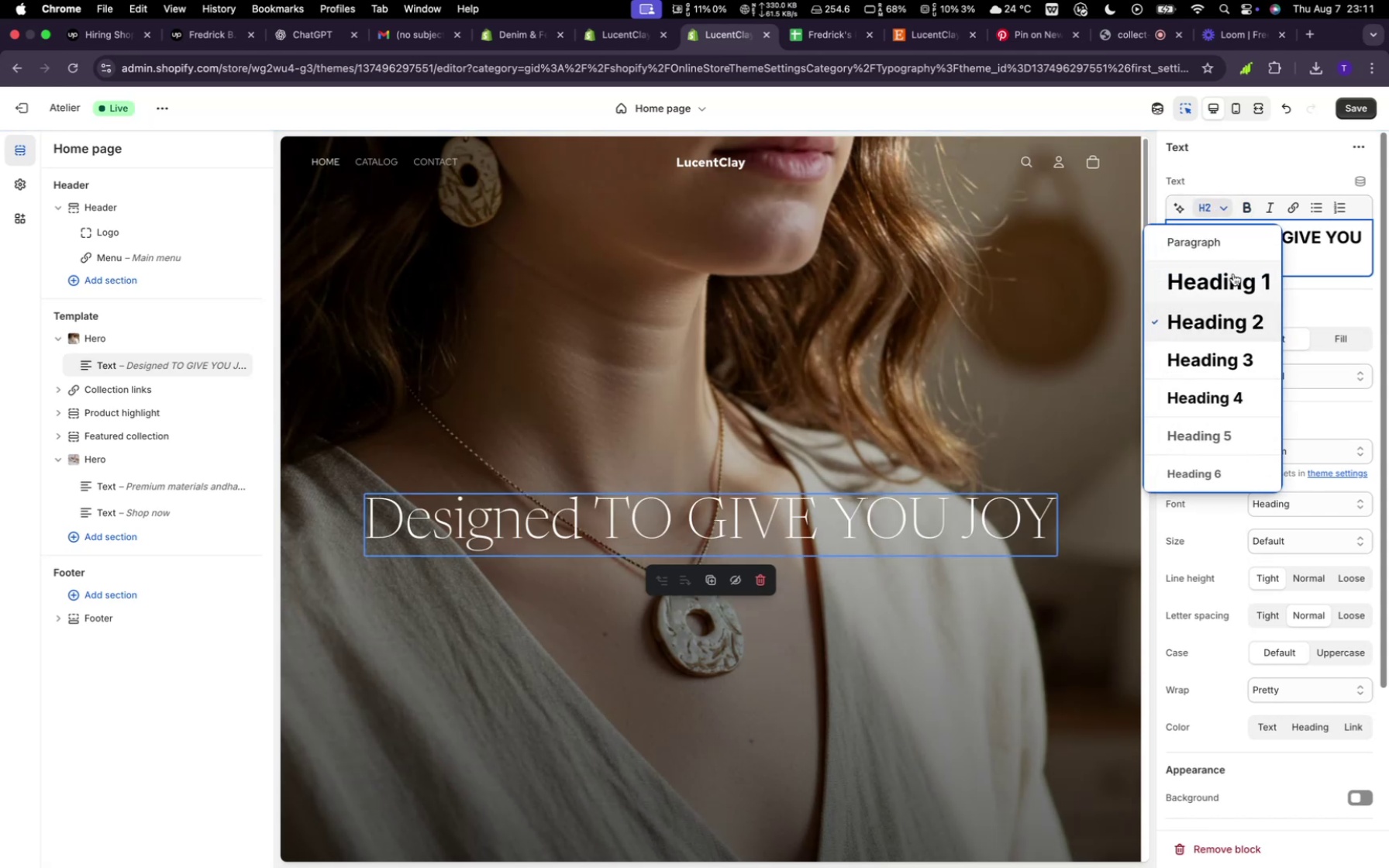 
left_click([1233, 274])
 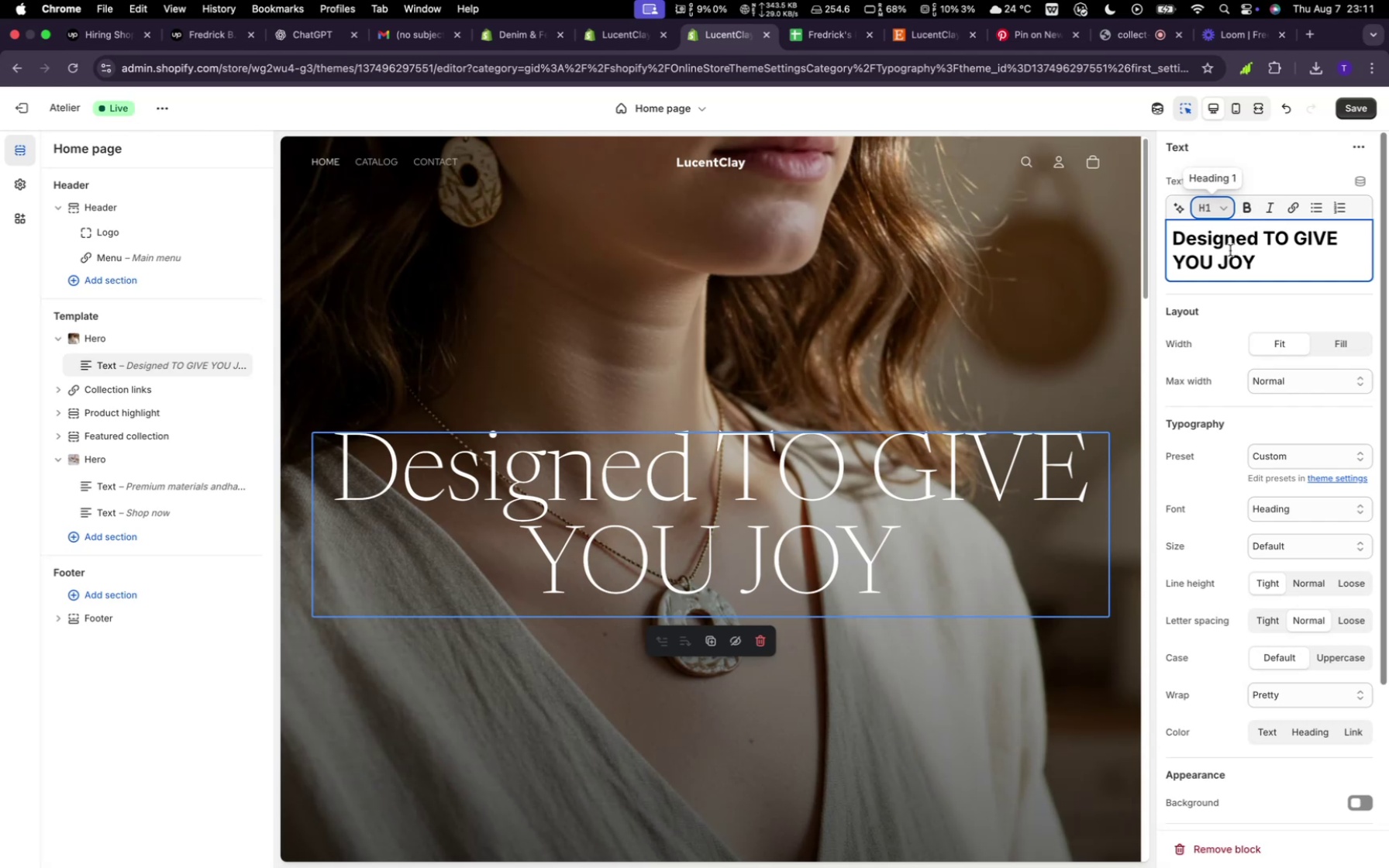 
wait(10.46)
 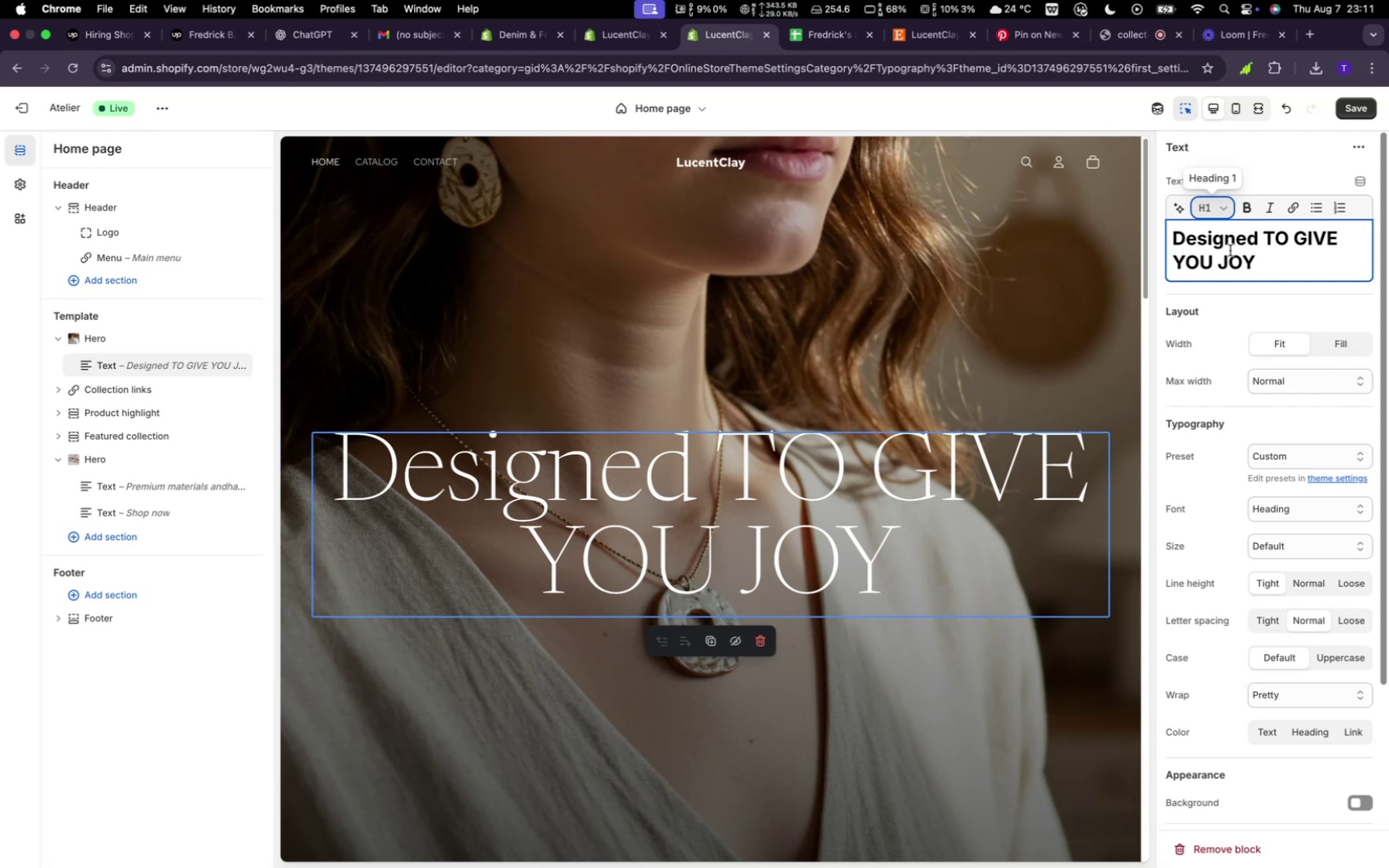 
left_click([624, 37])
 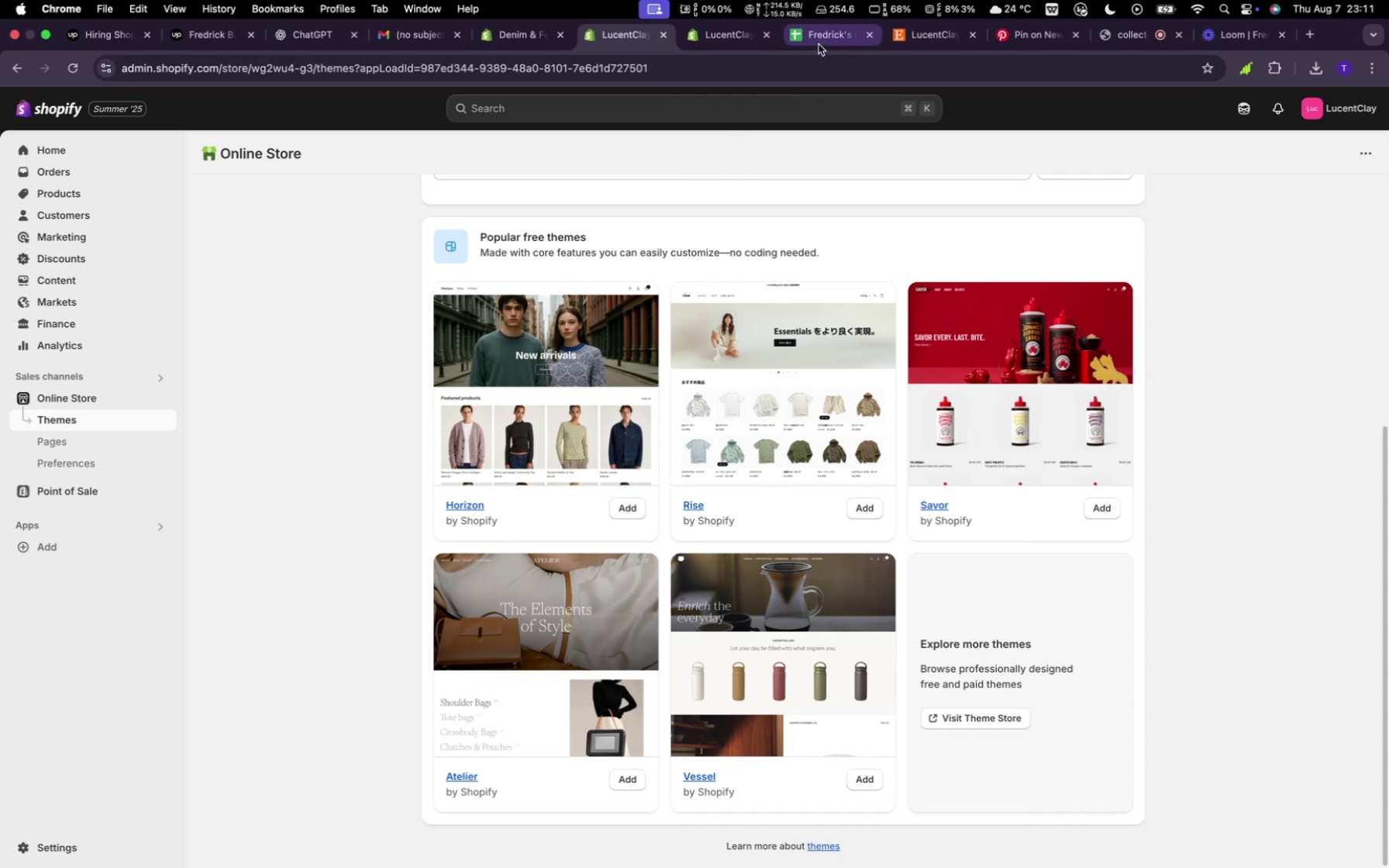 
wait(5.42)
 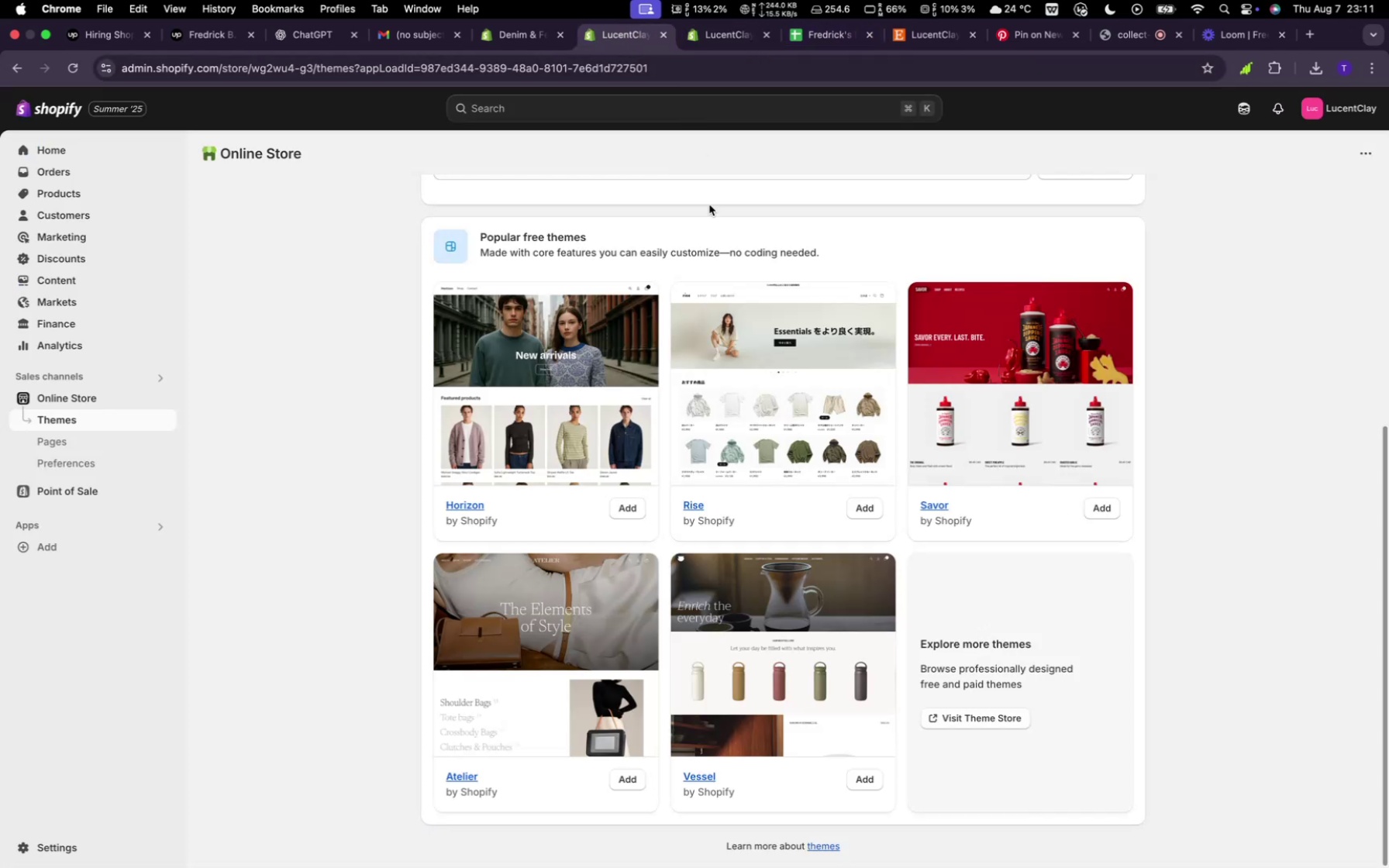 
left_click([819, 43])
 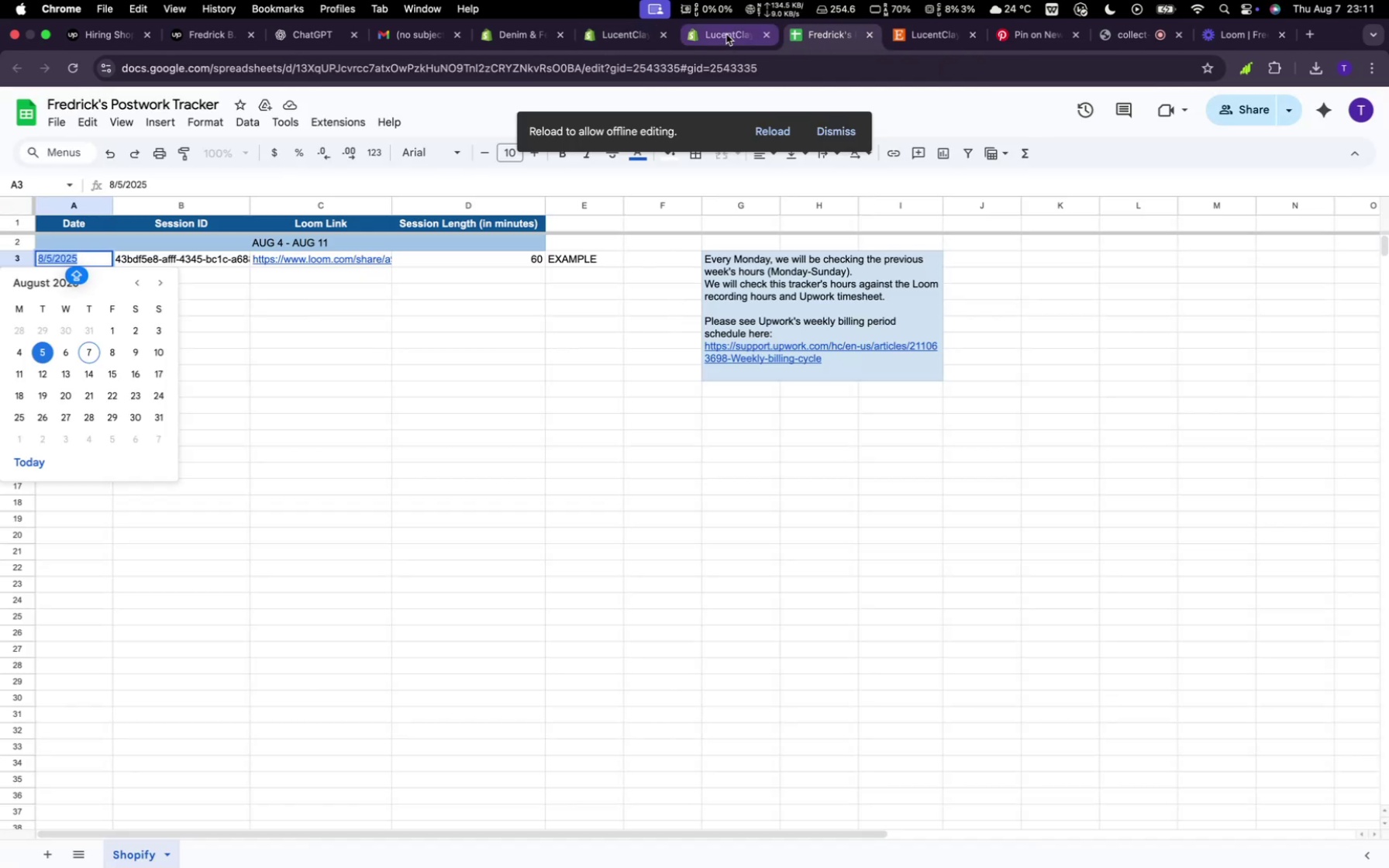 
left_click_drag(start_coordinate=[729, 36], to_coordinate=[732, 37])
 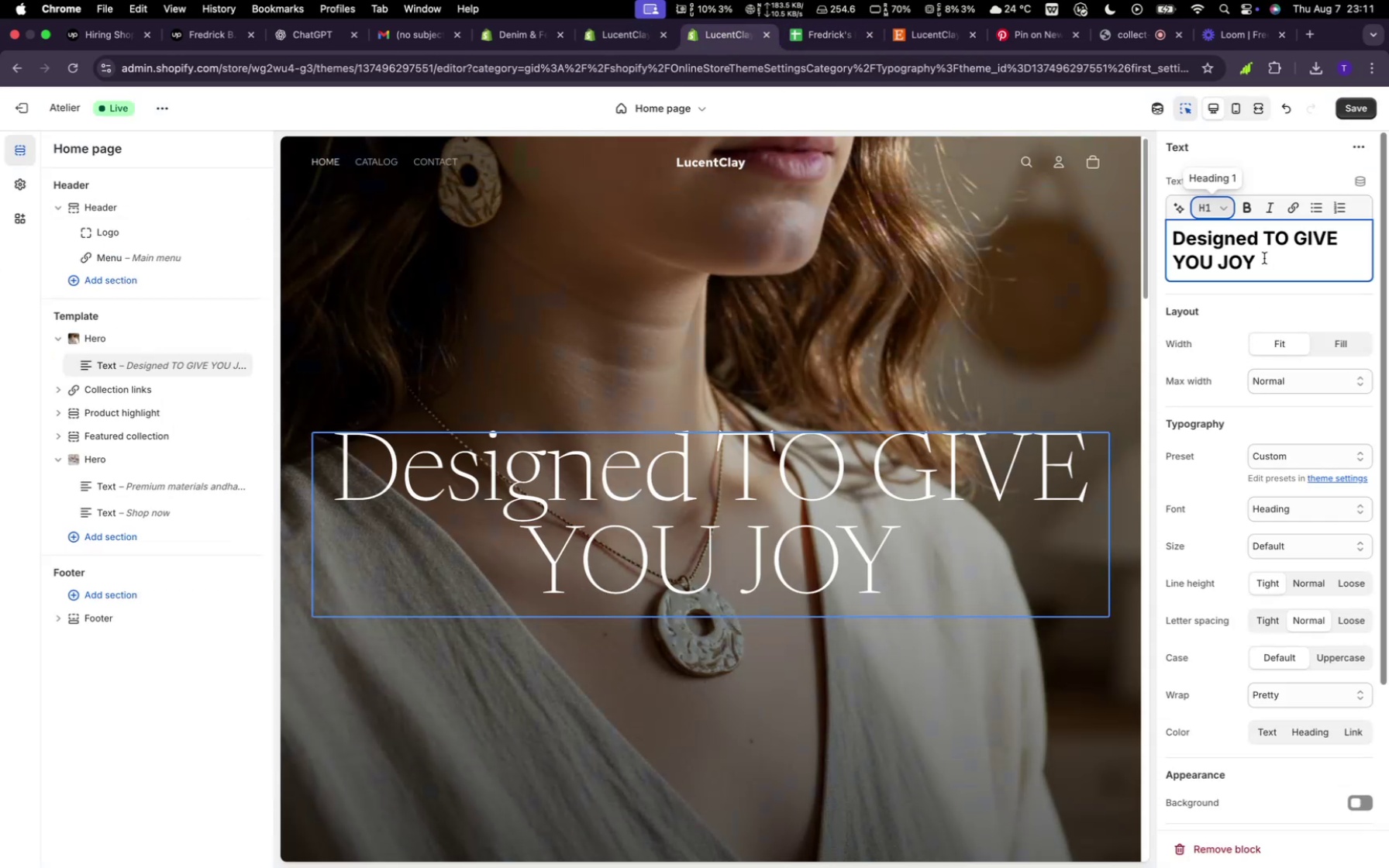 
left_click([1264, 258])
 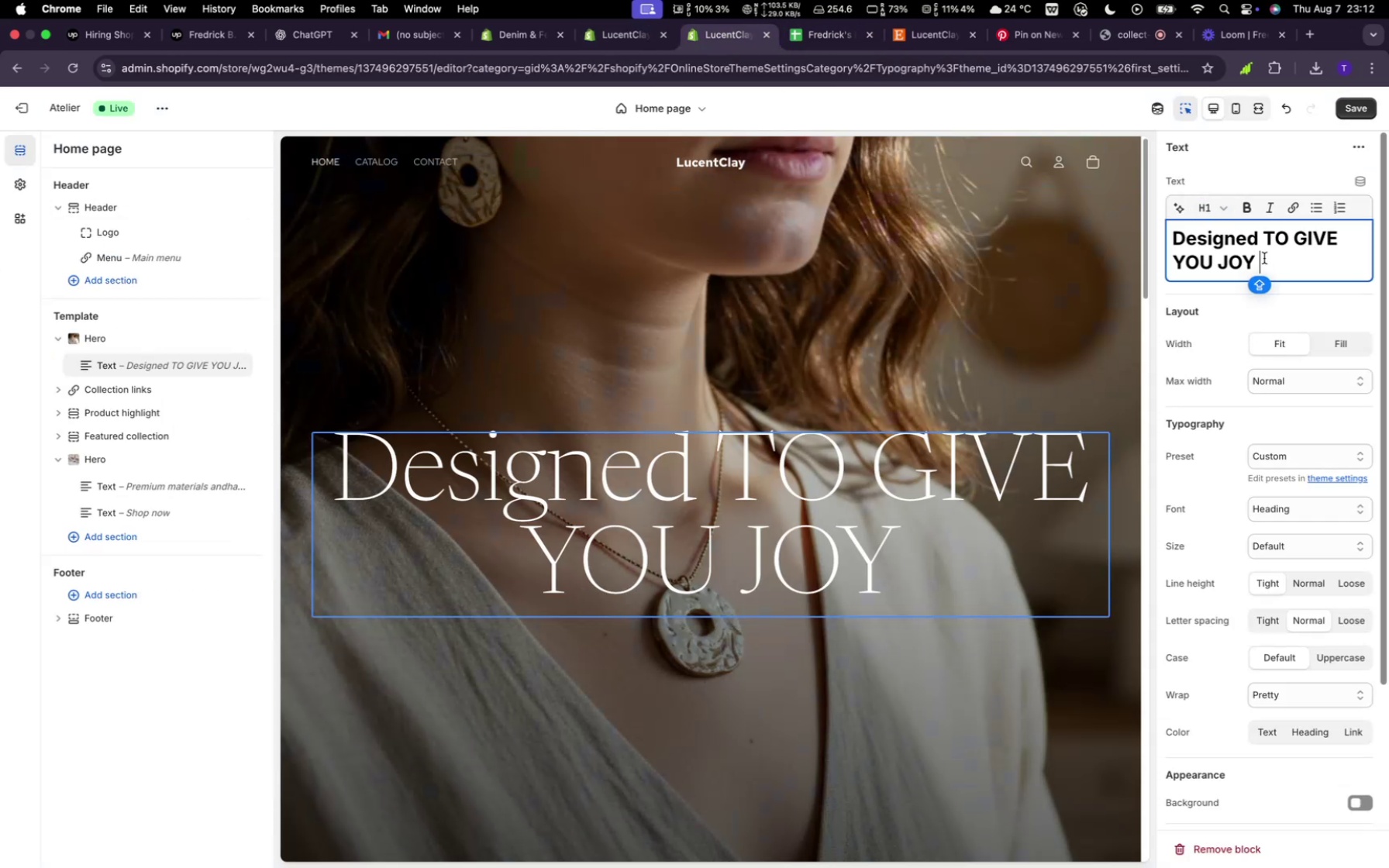 
hold_key(key=Backspace, duration=1.08)
 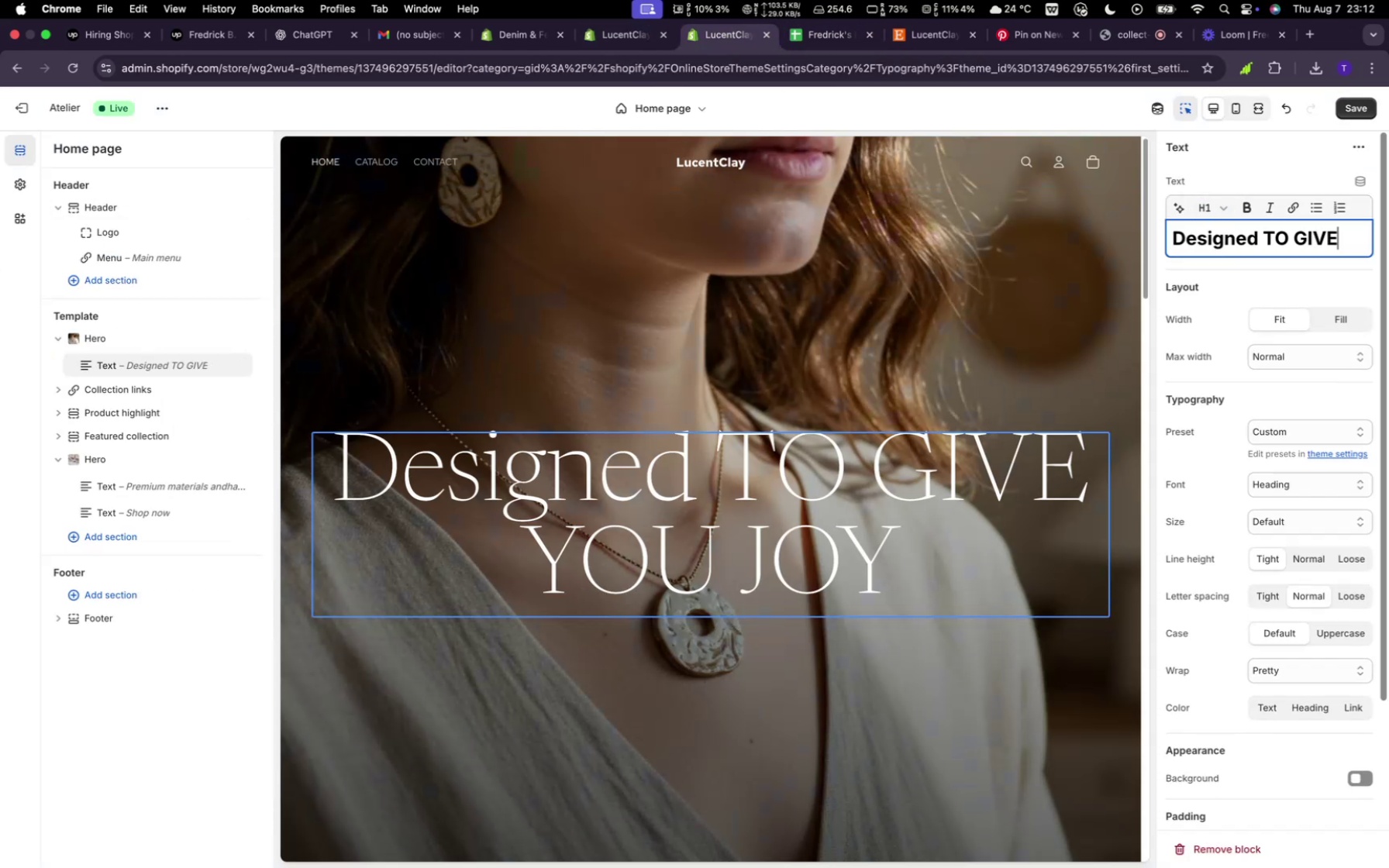 
key(Backspace)
key(Backspace)
key(Backspace)
key(Backspace)
key(Backspace)
key(Backspace)
key(Backspace)
key(Backspace)
type(to Give Joy)
 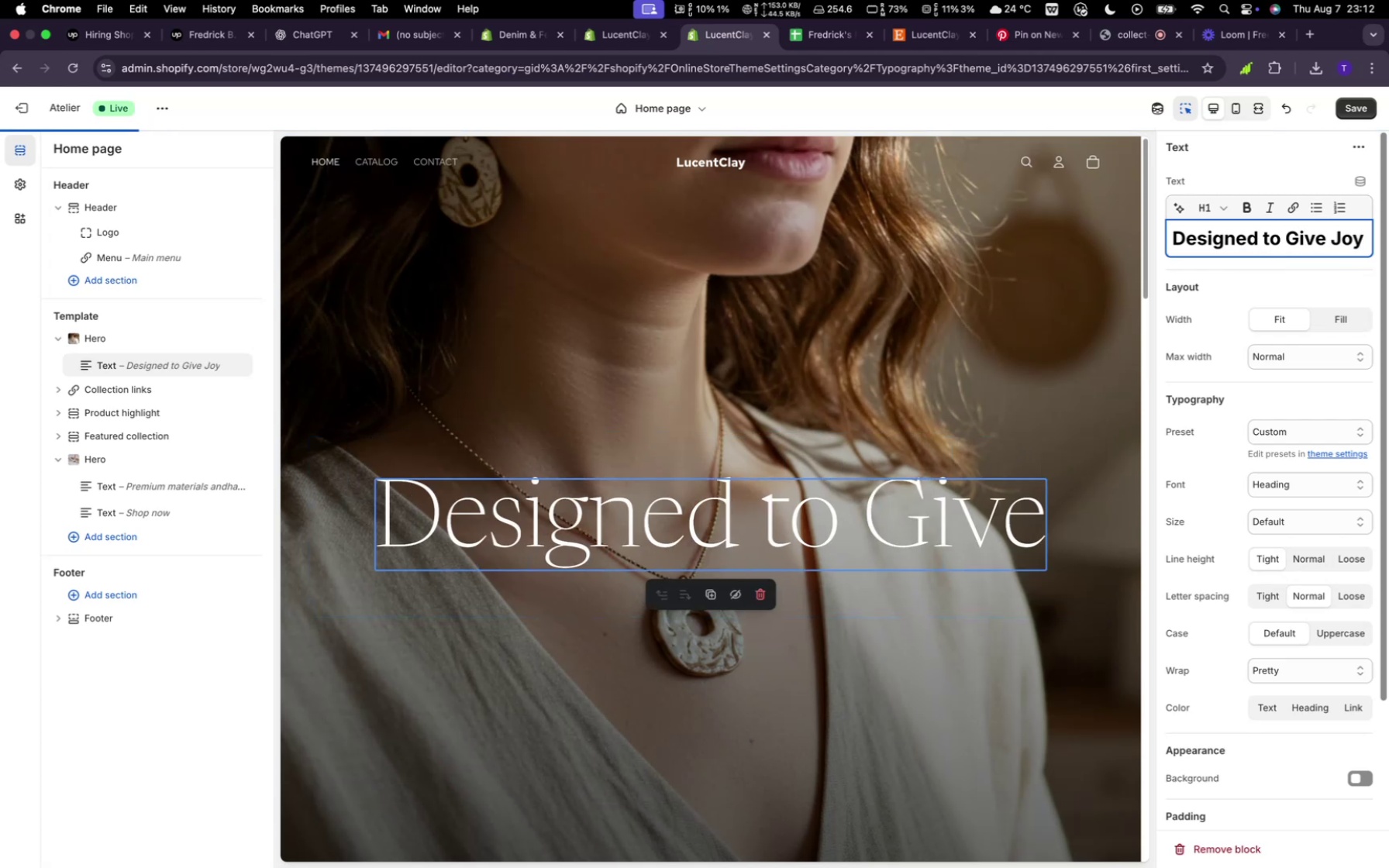 
wait(8.65)
 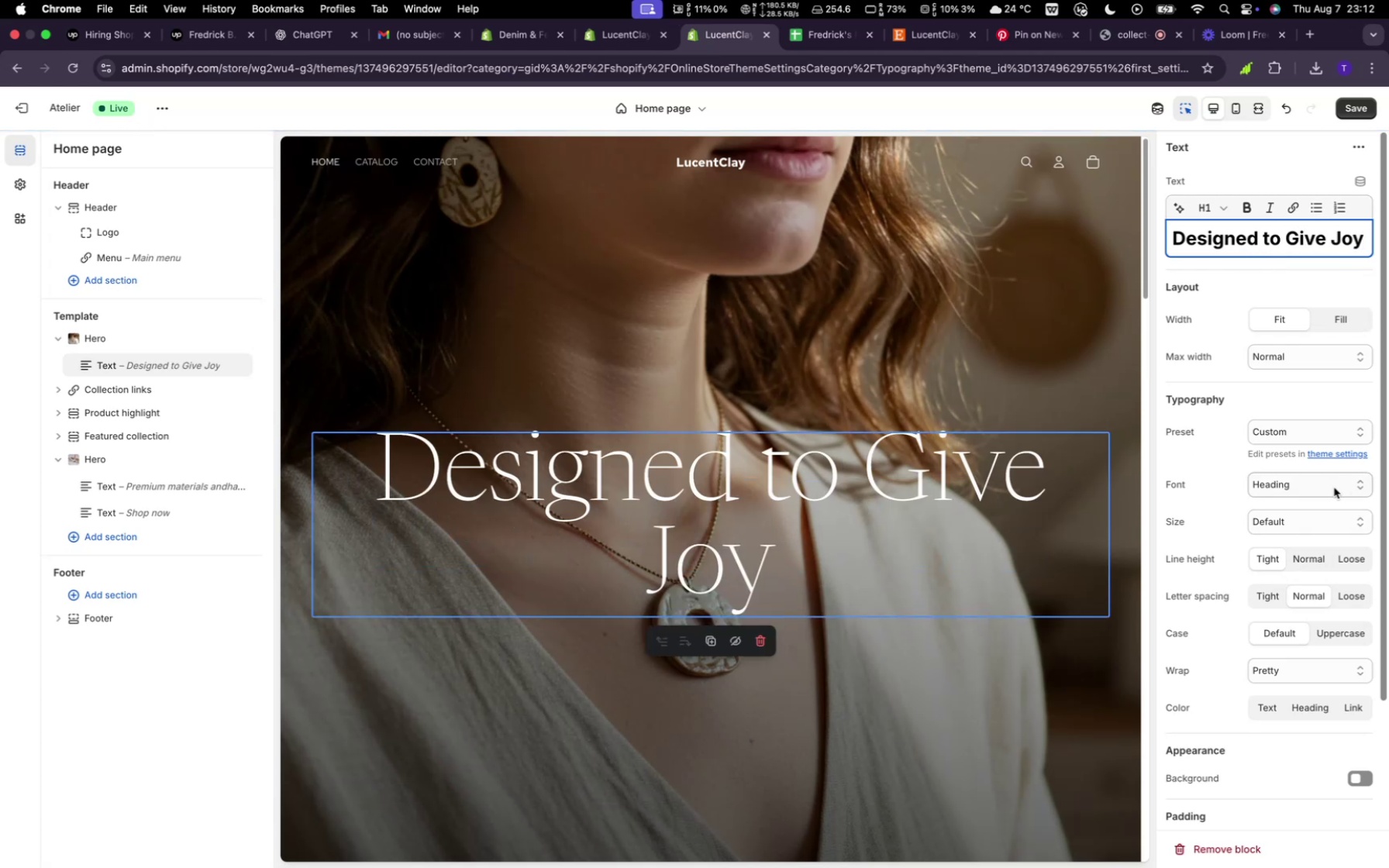 
left_click([1316, 511])
 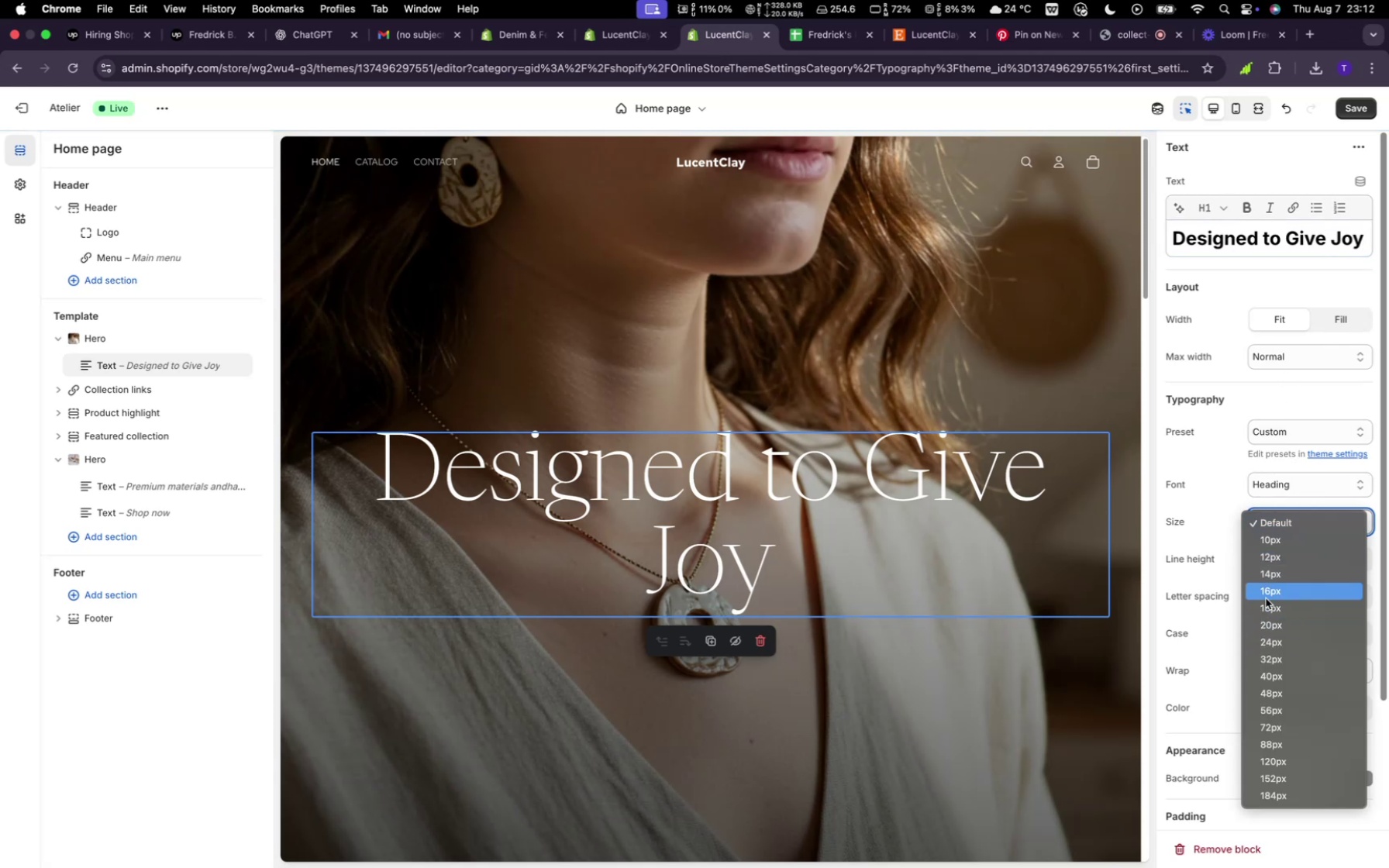 
left_click([1265, 650])
 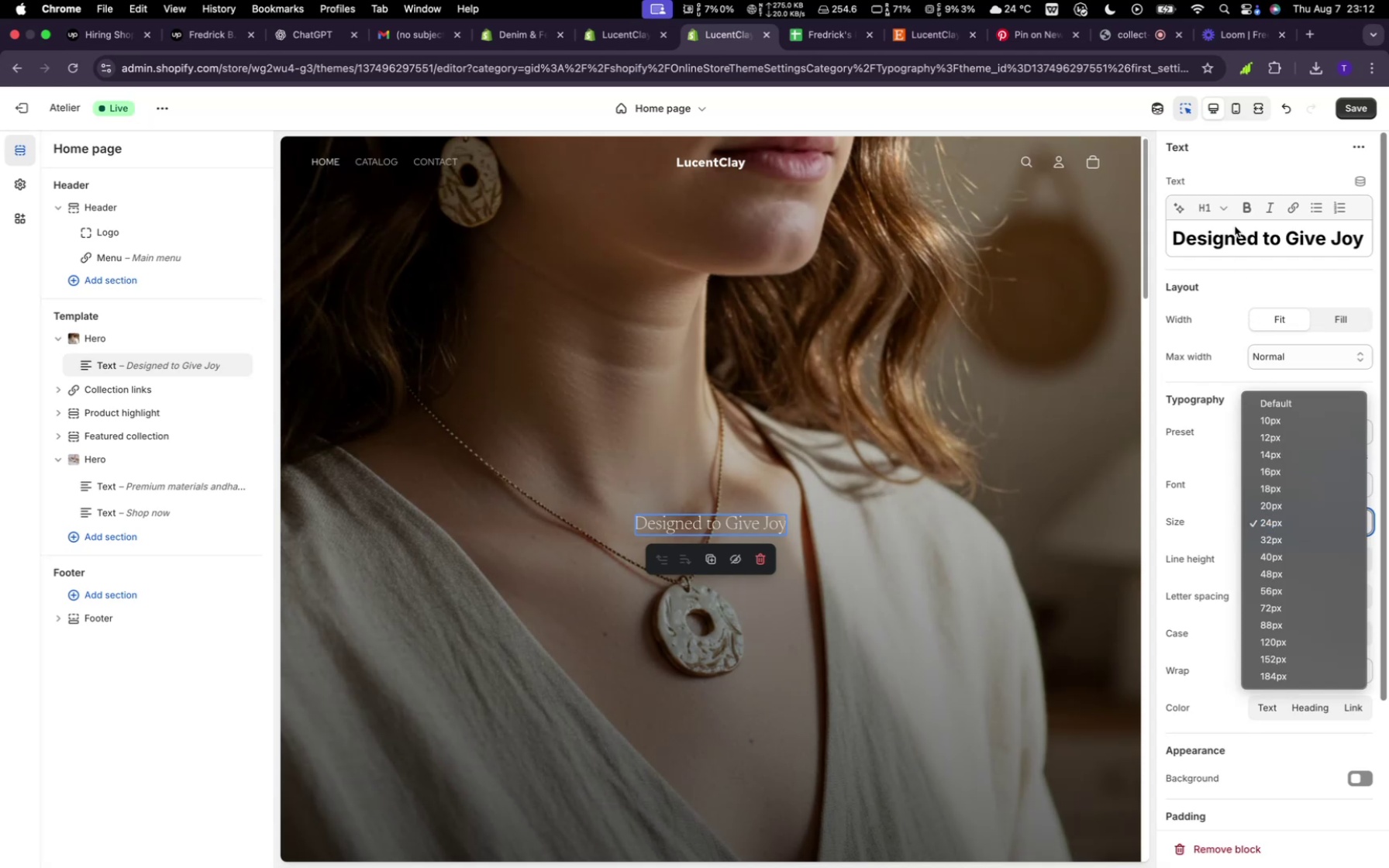 
double_click([1220, 208])
 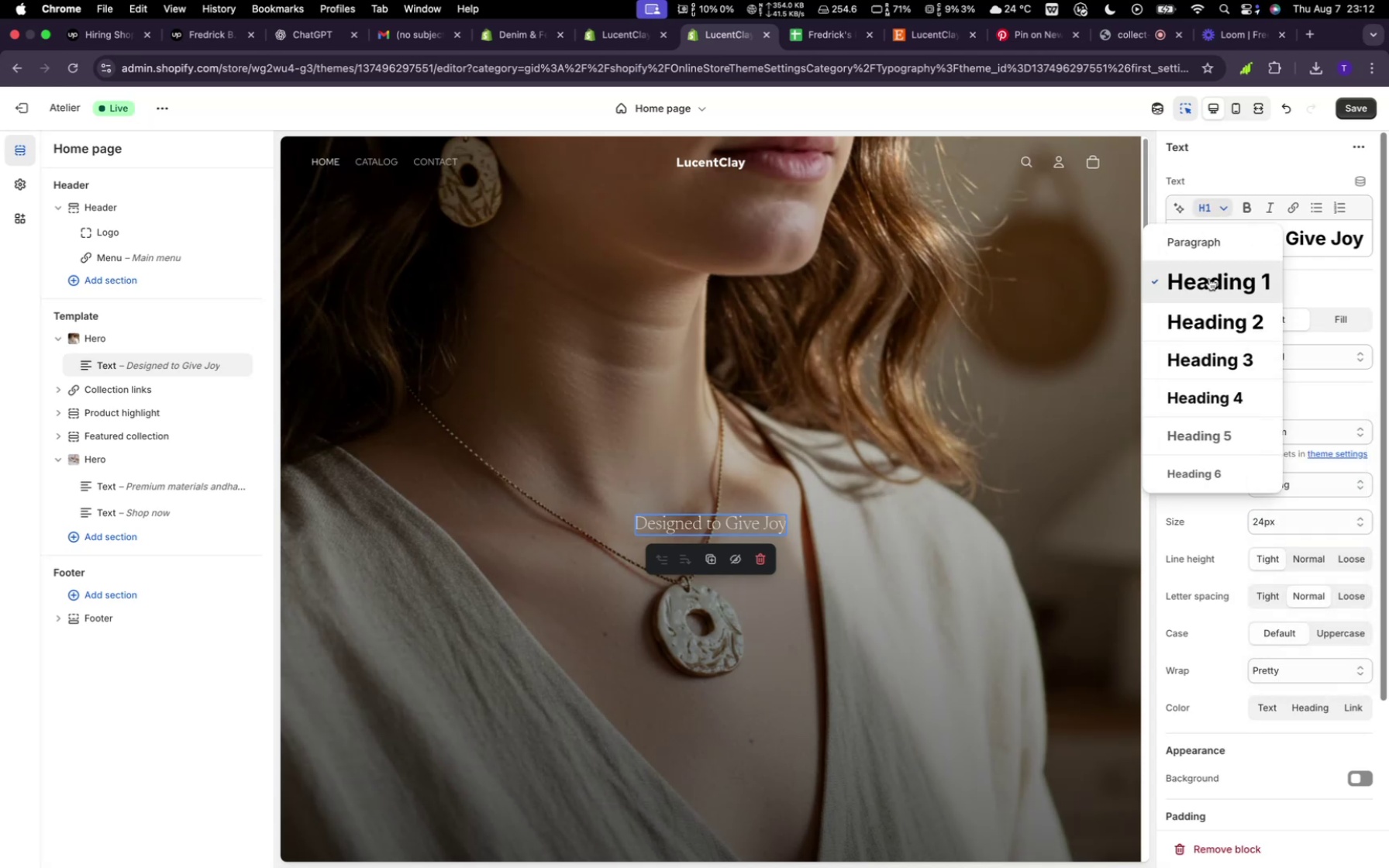 
left_click([1209, 278])
 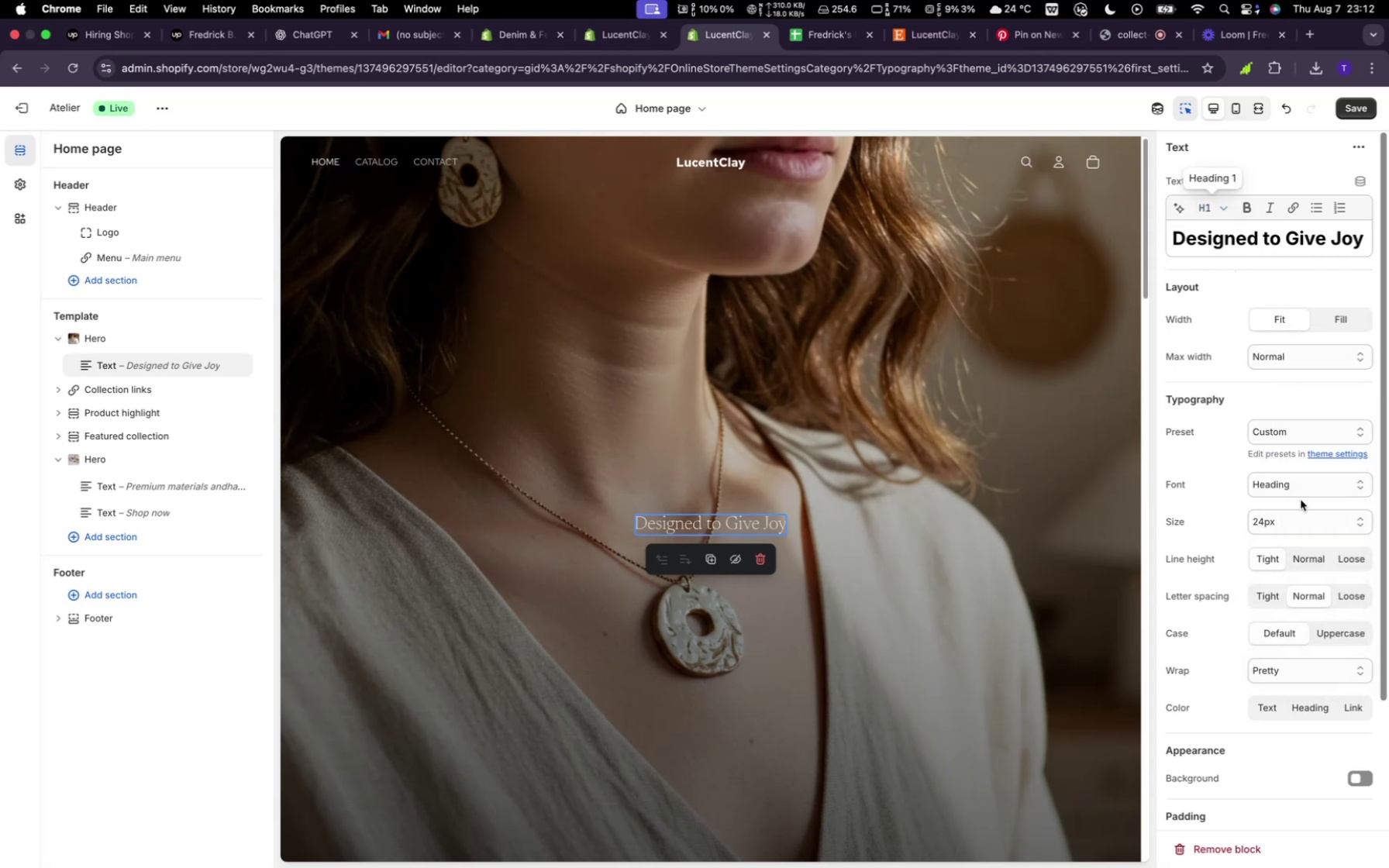 
left_click([1300, 529])
 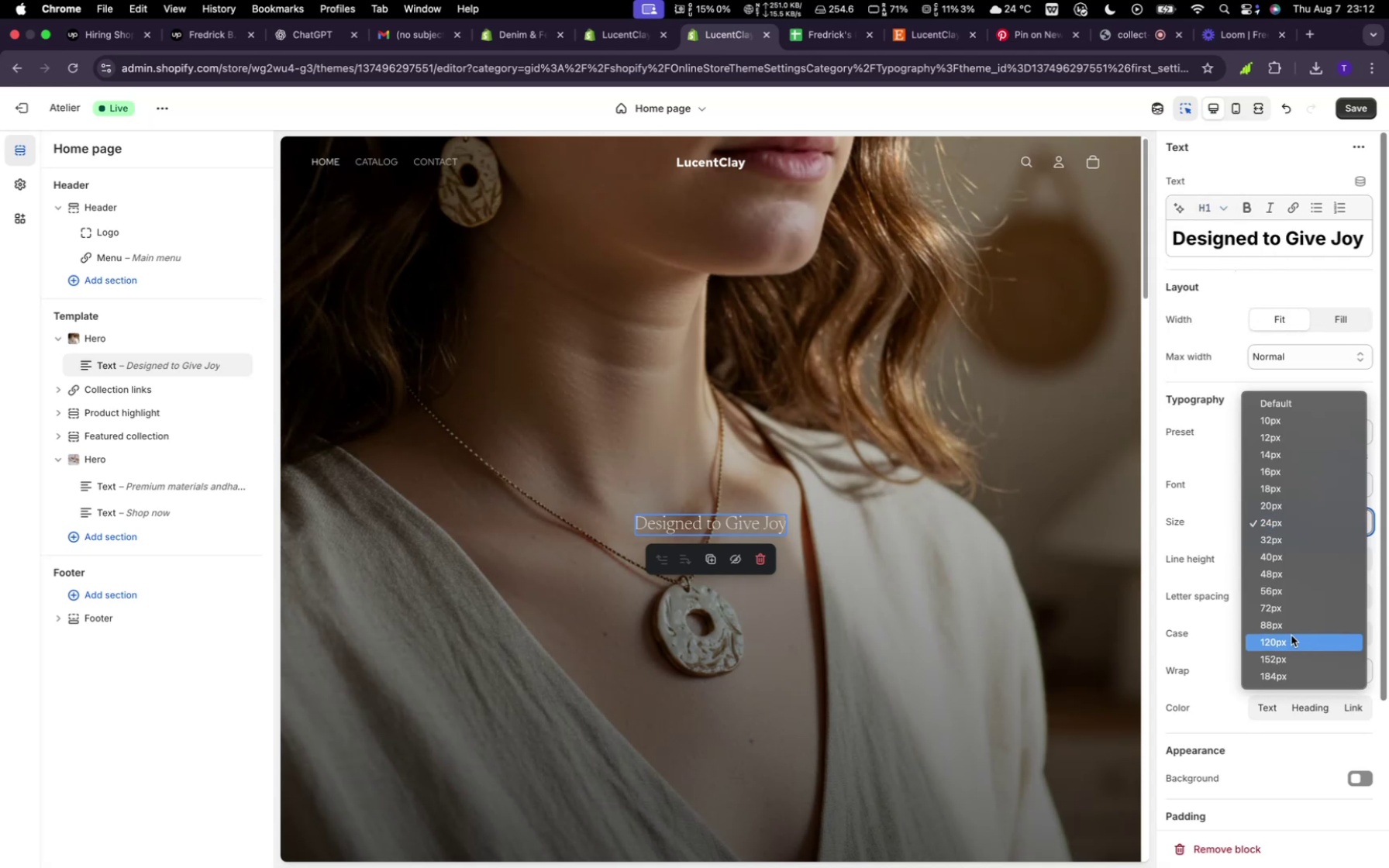 
left_click([1291, 636])
 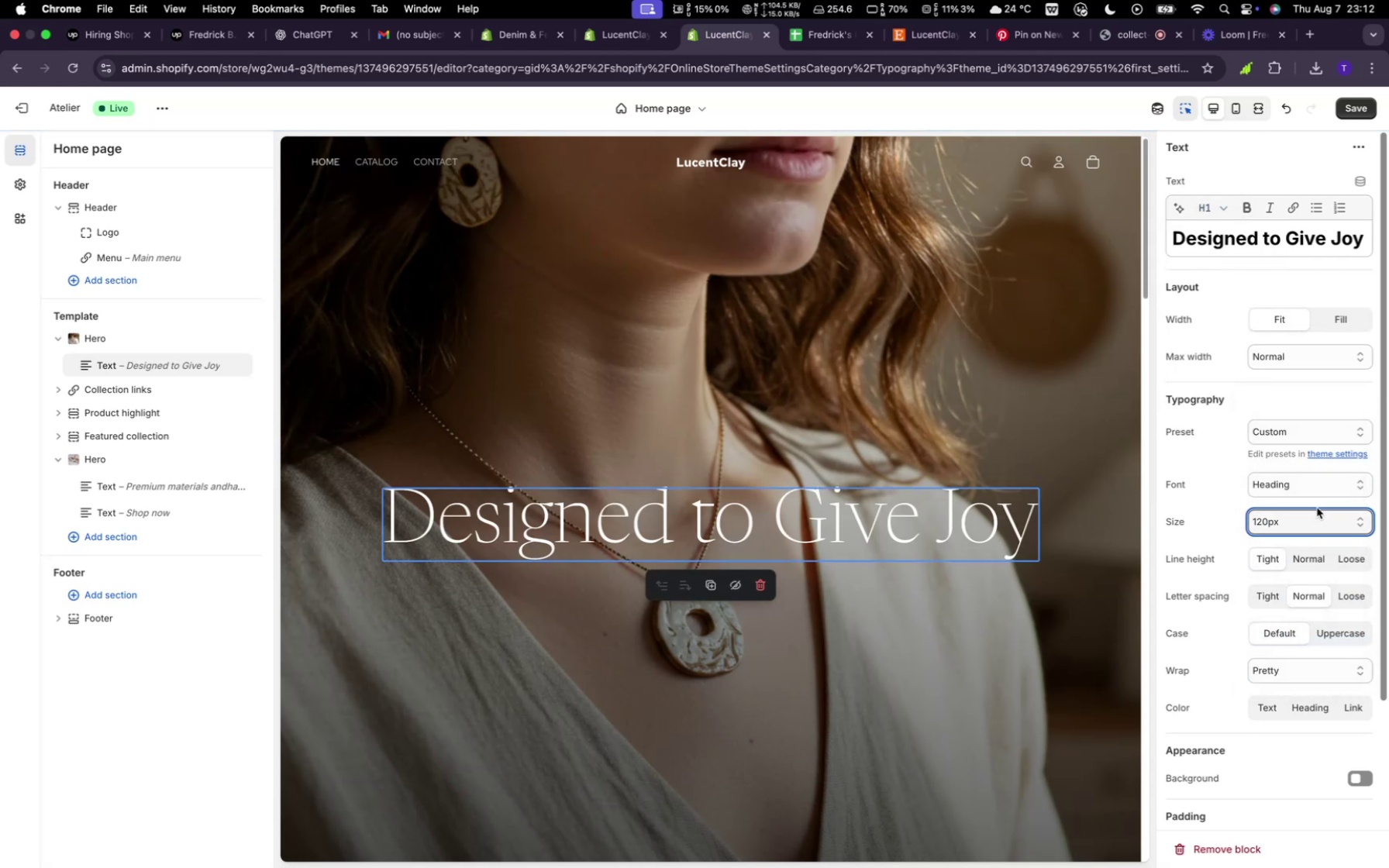 
left_click([1317, 515])
 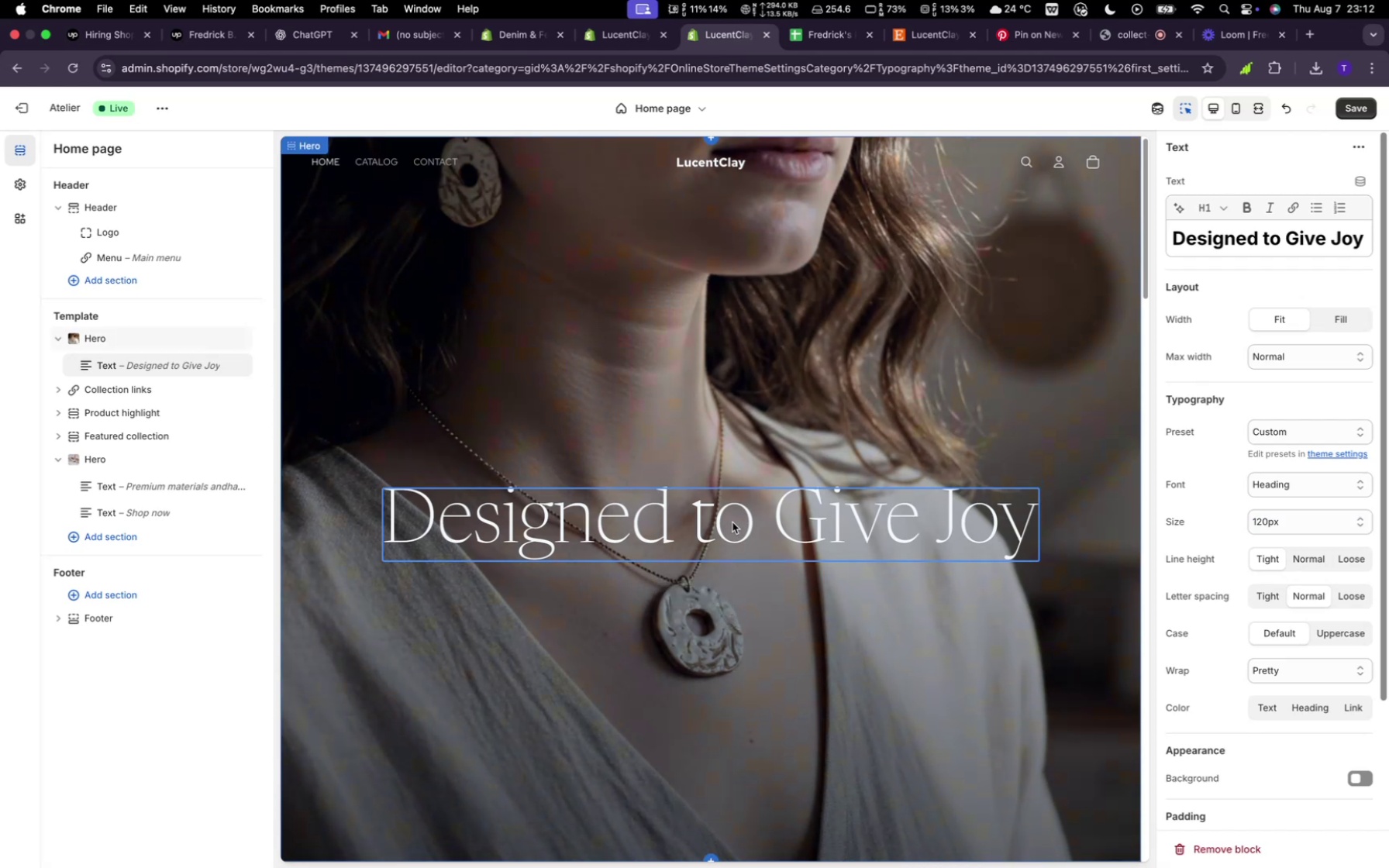 
wait(17.85)
 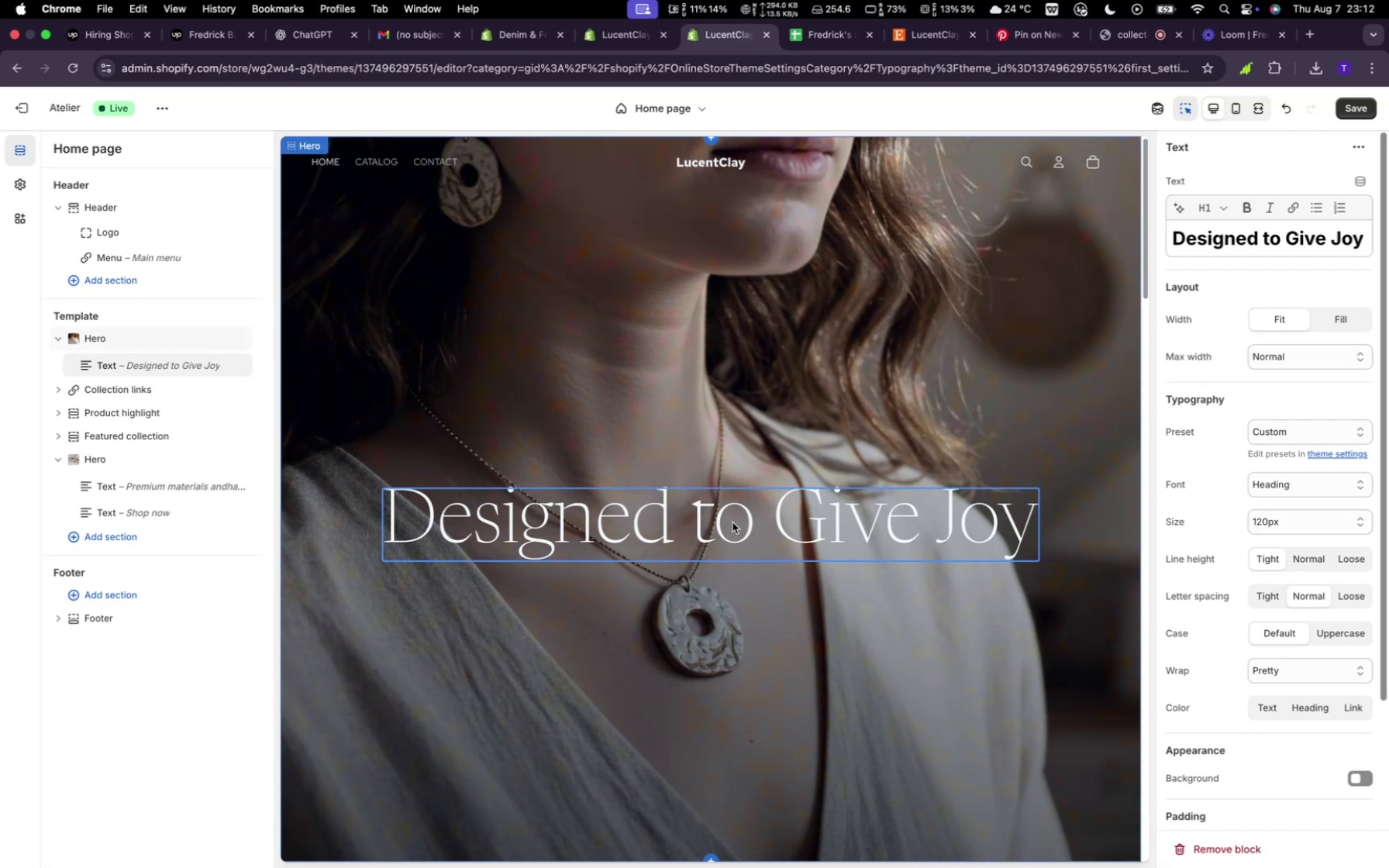 
left_click([1016, 563])
 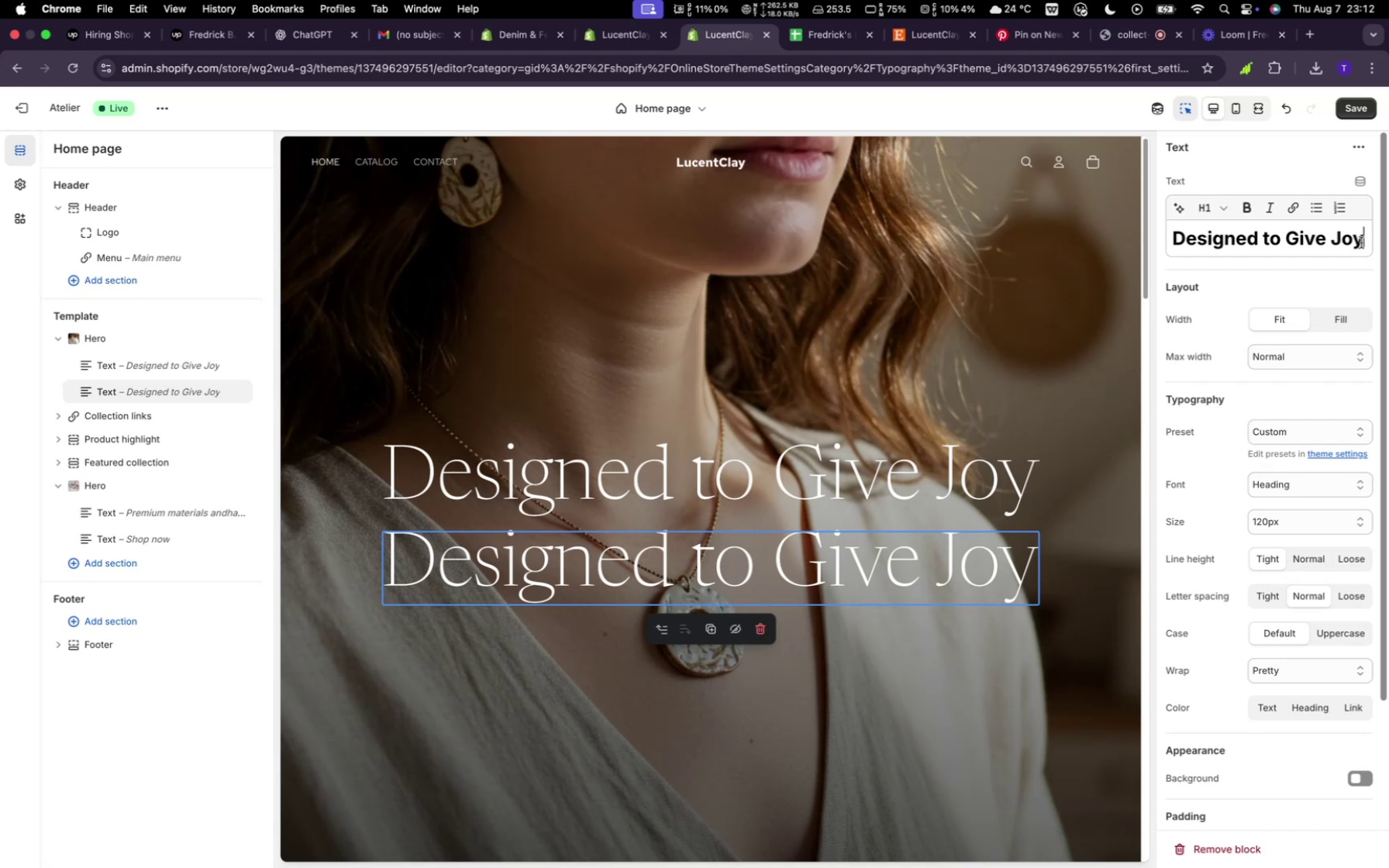 
hold_key(key=Backspace, duration=1.5)
 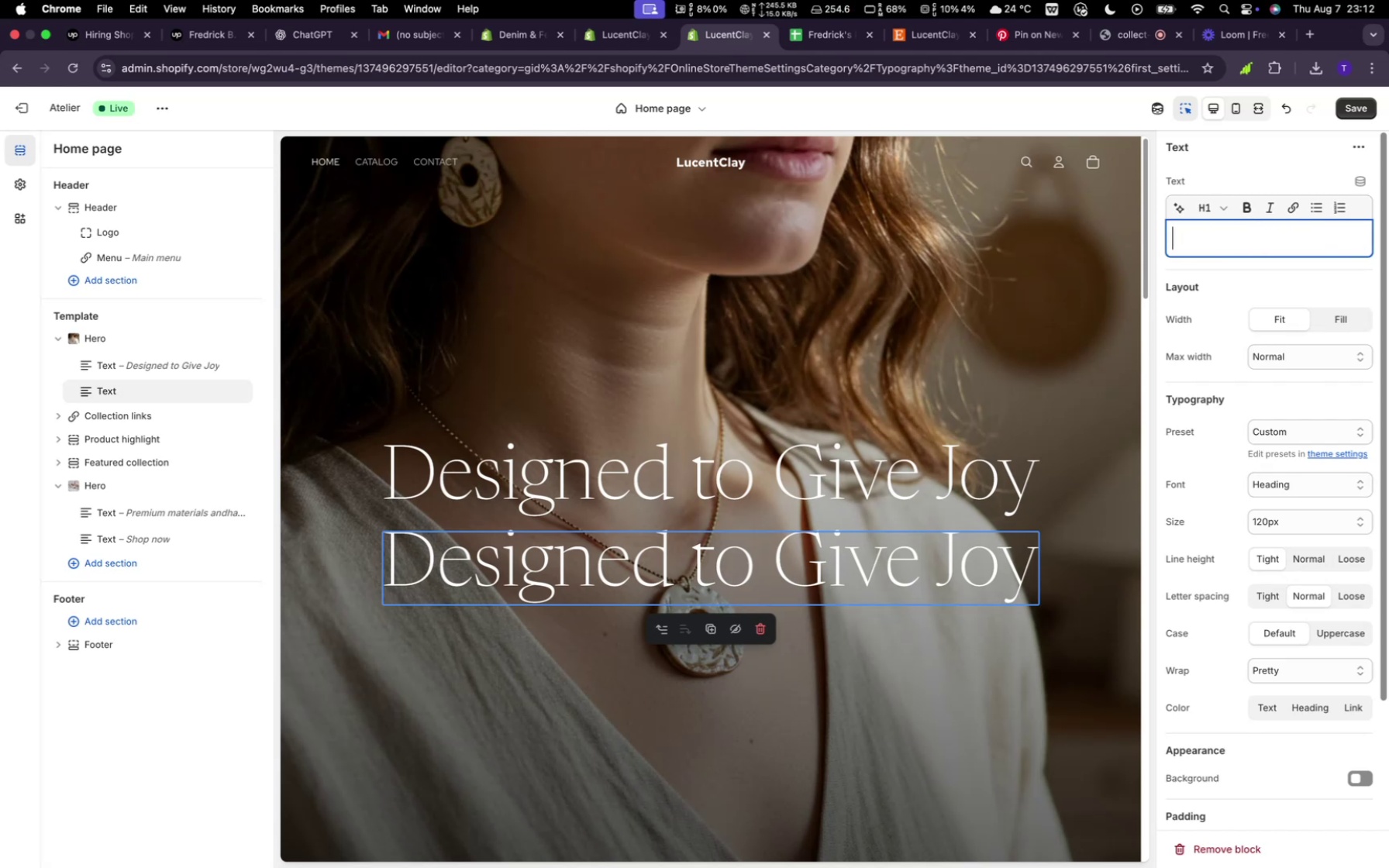 
hold_key(key=Backspace, duration=0.65)
 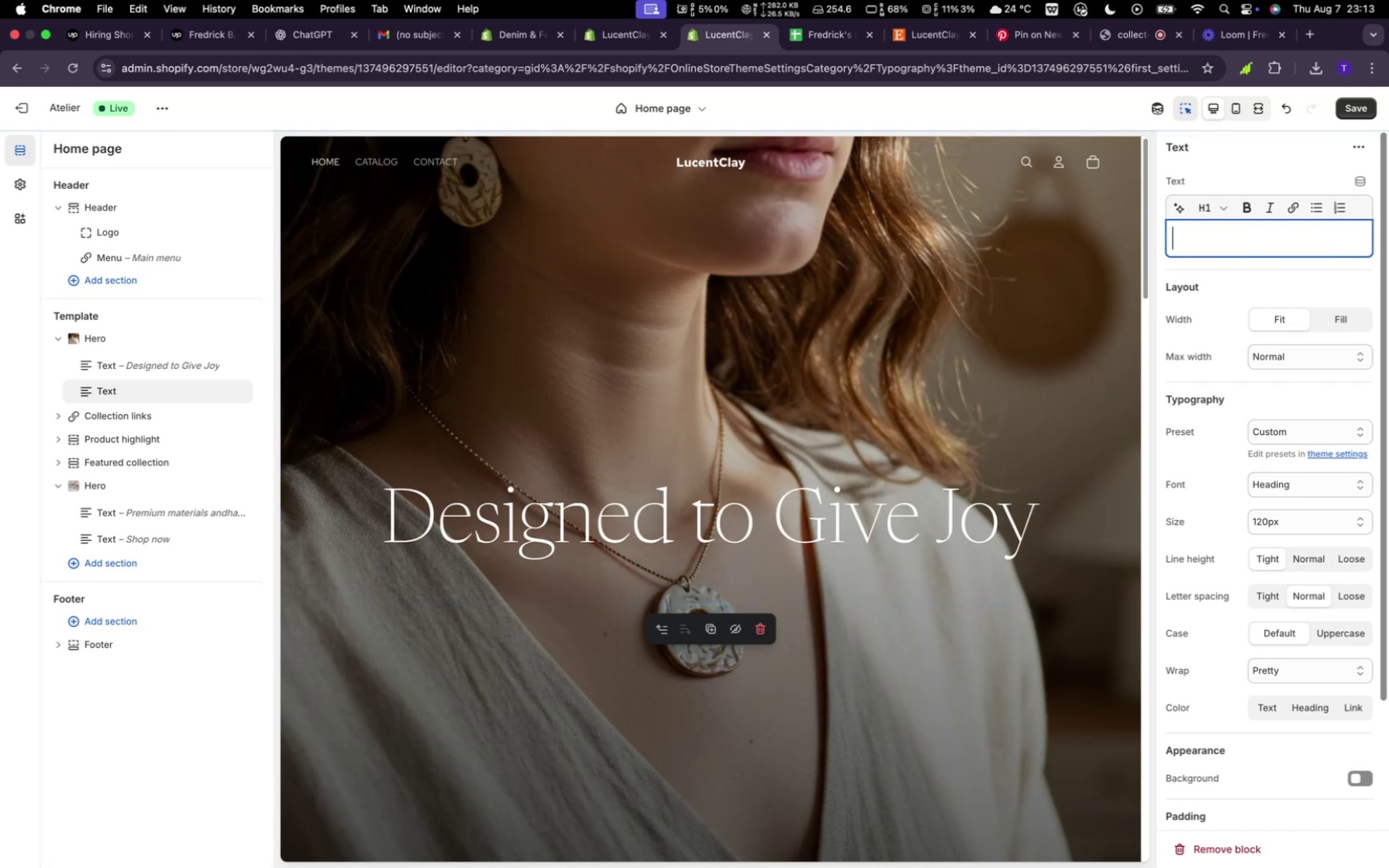 
wait(5.96)
 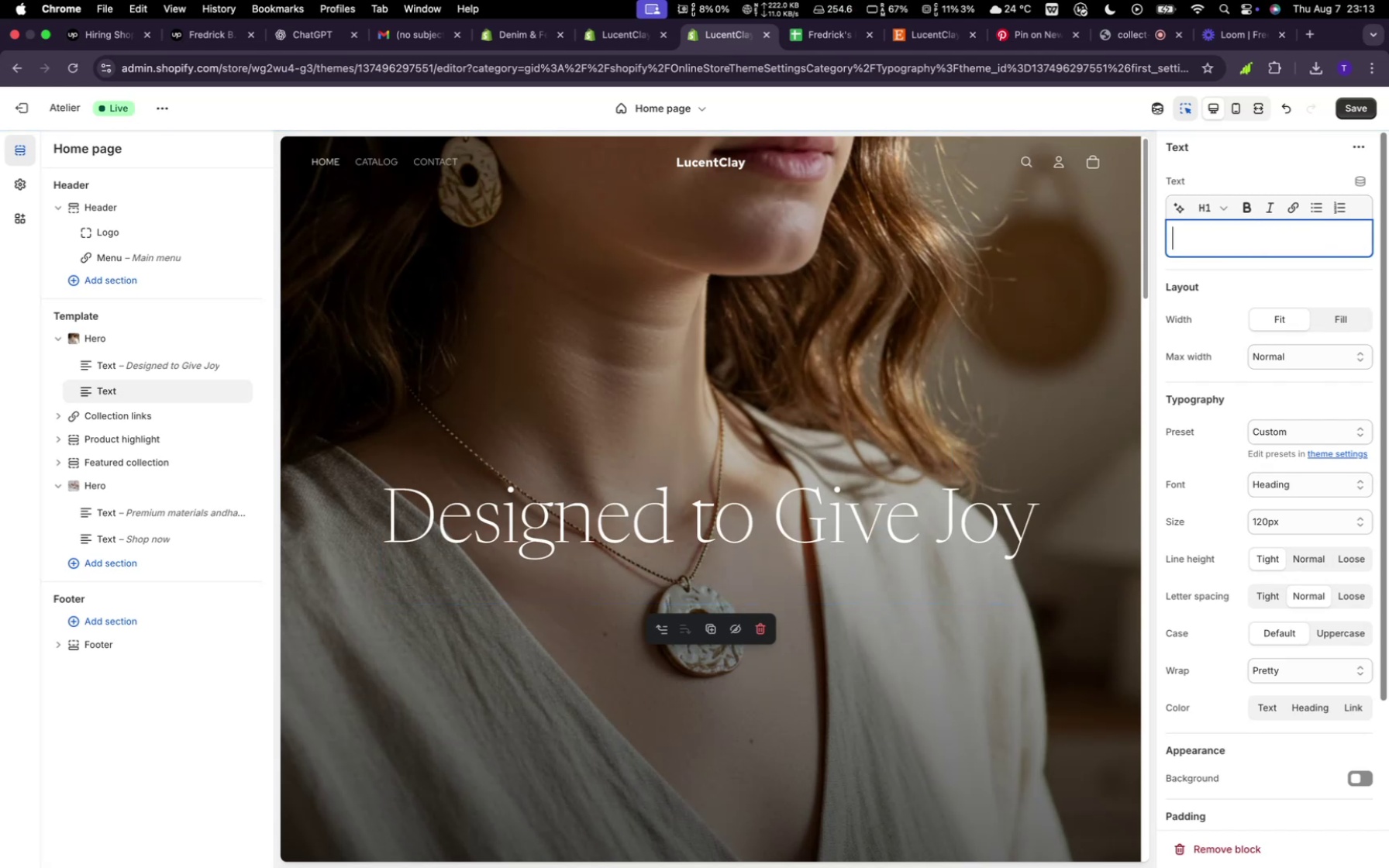 
type(Luc)
 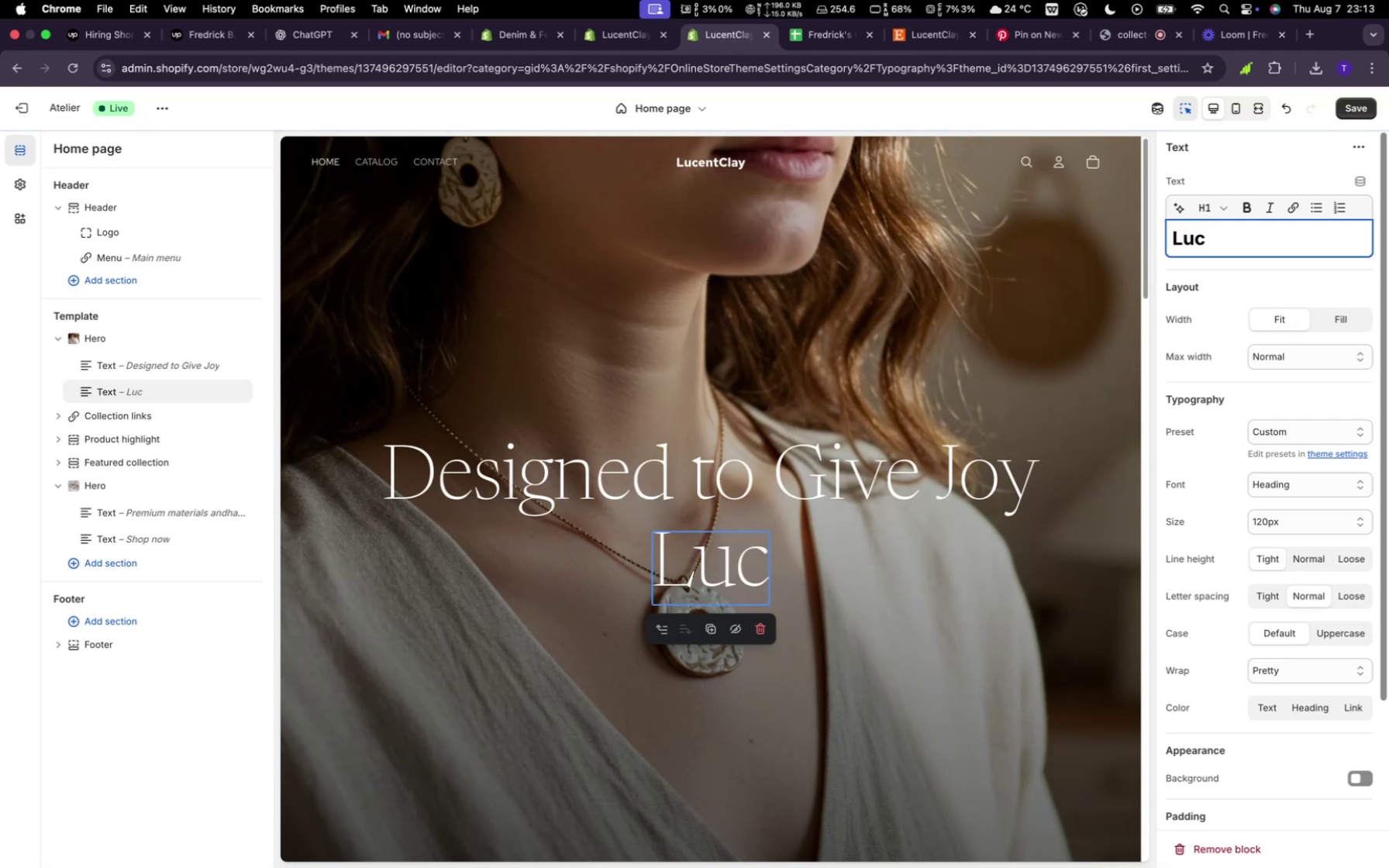 
type(ent c)
key(Backspace)
key(Backspace)
type(clay)
 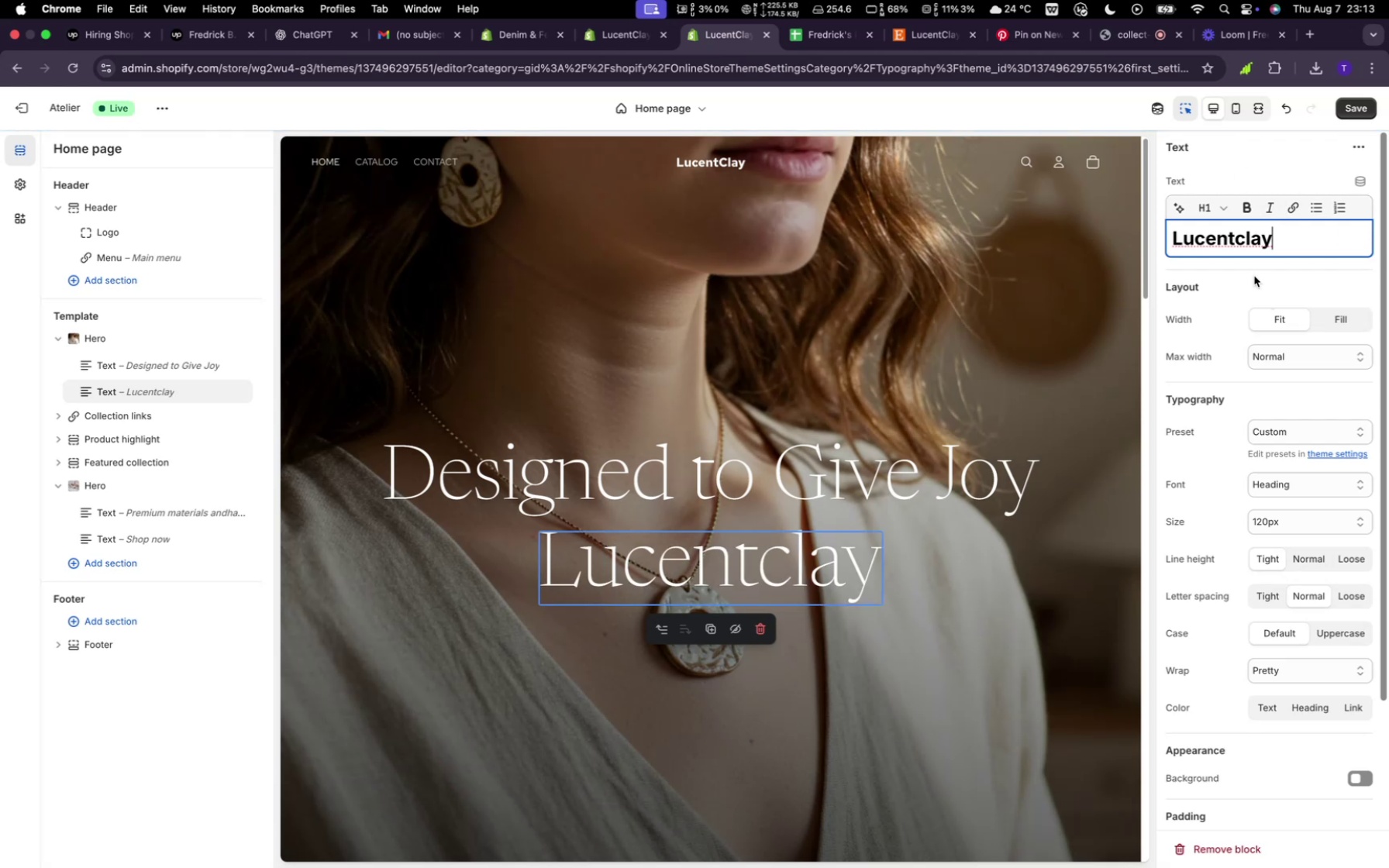 
left_click([1228, 202])
 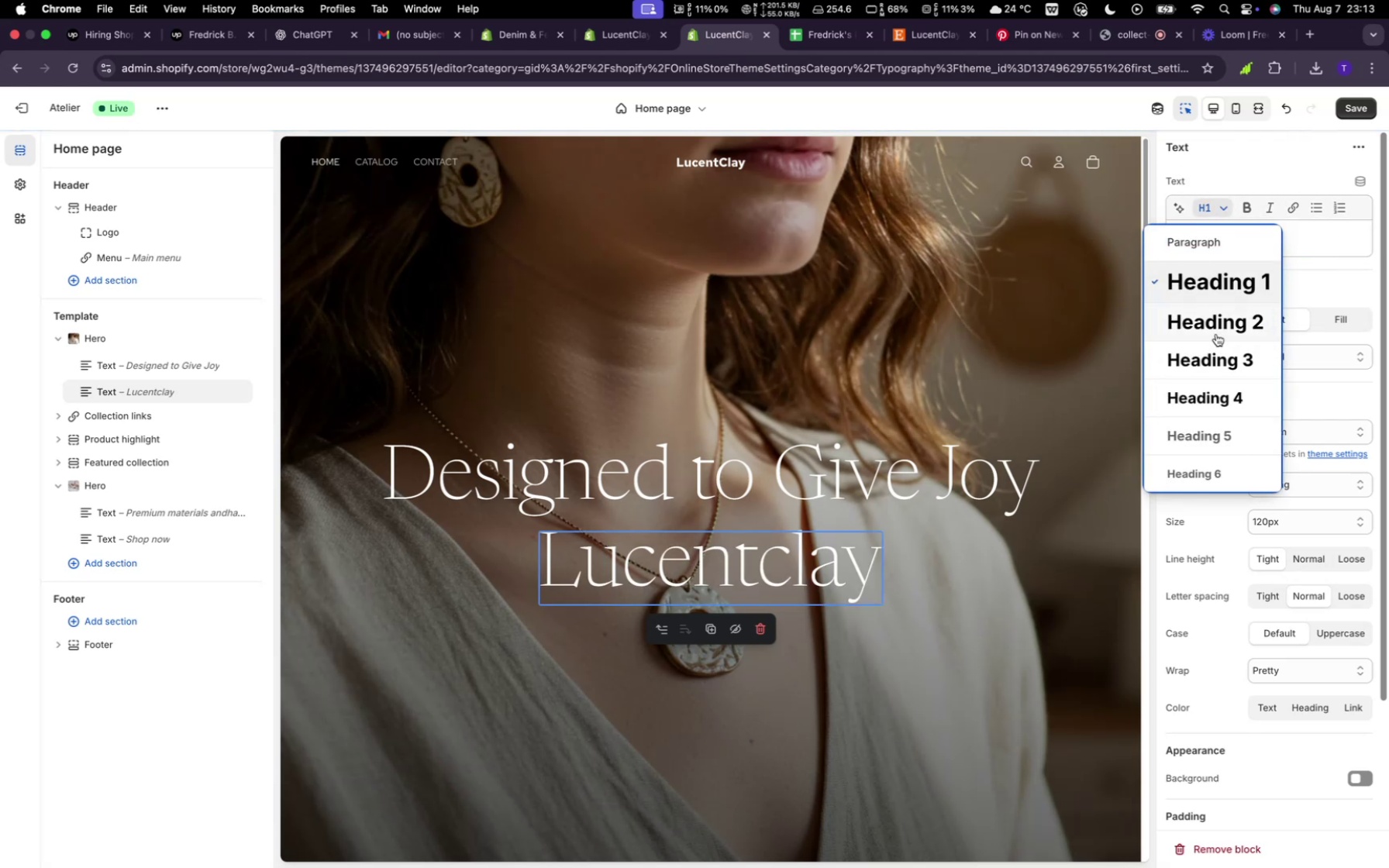 
left_click([1216, 334])
 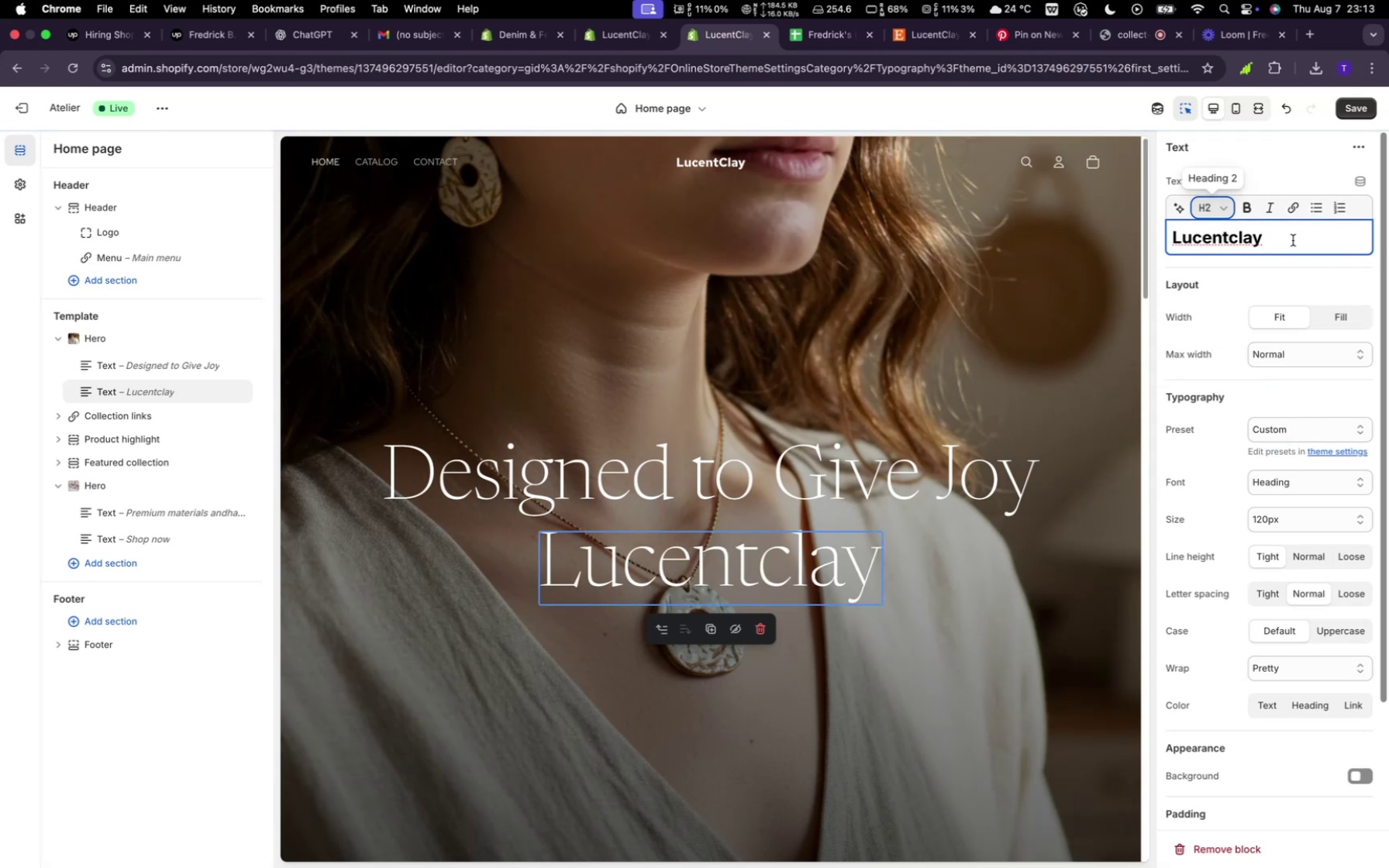 
wait(8.23)
 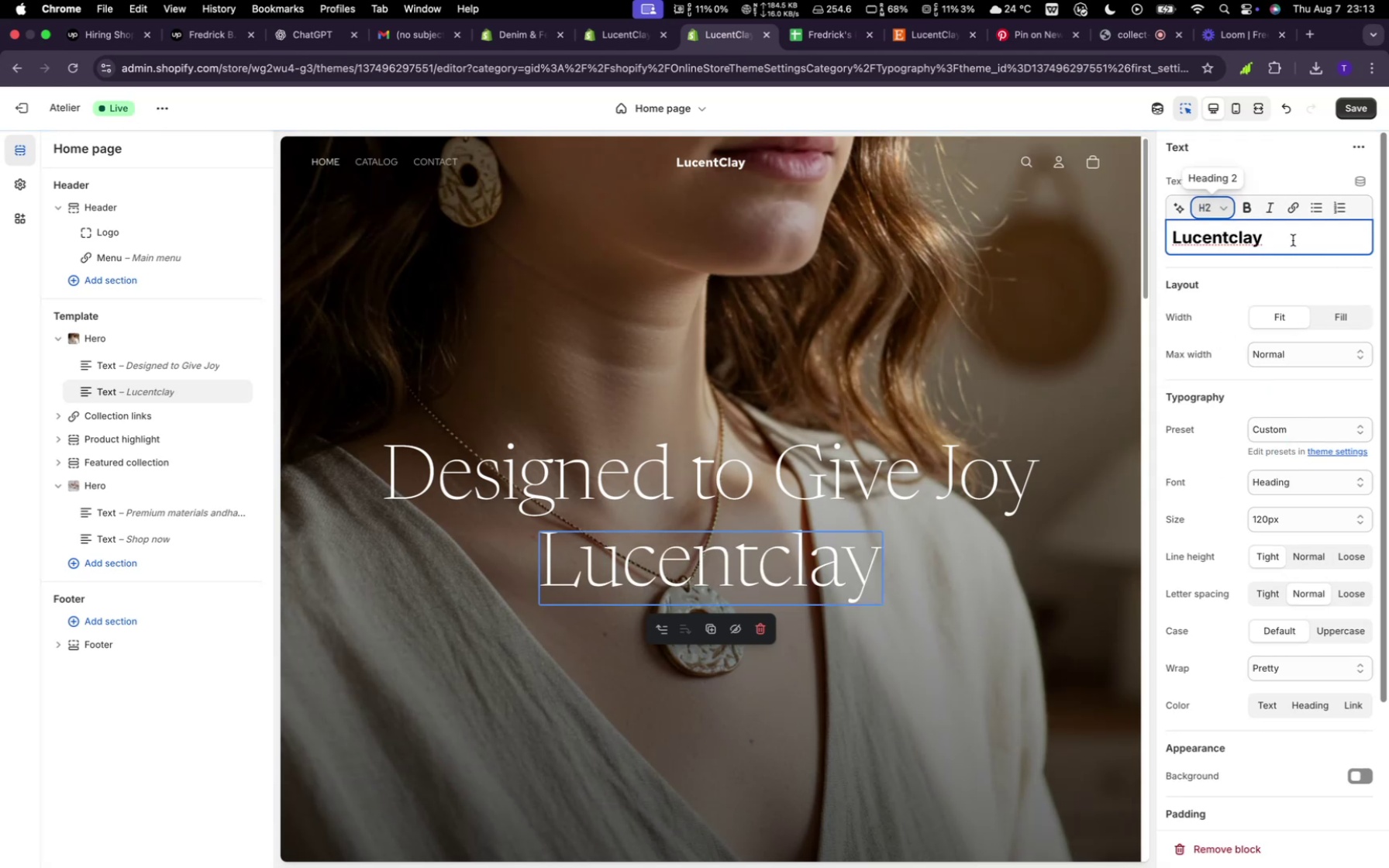 
type( the one store shop)
 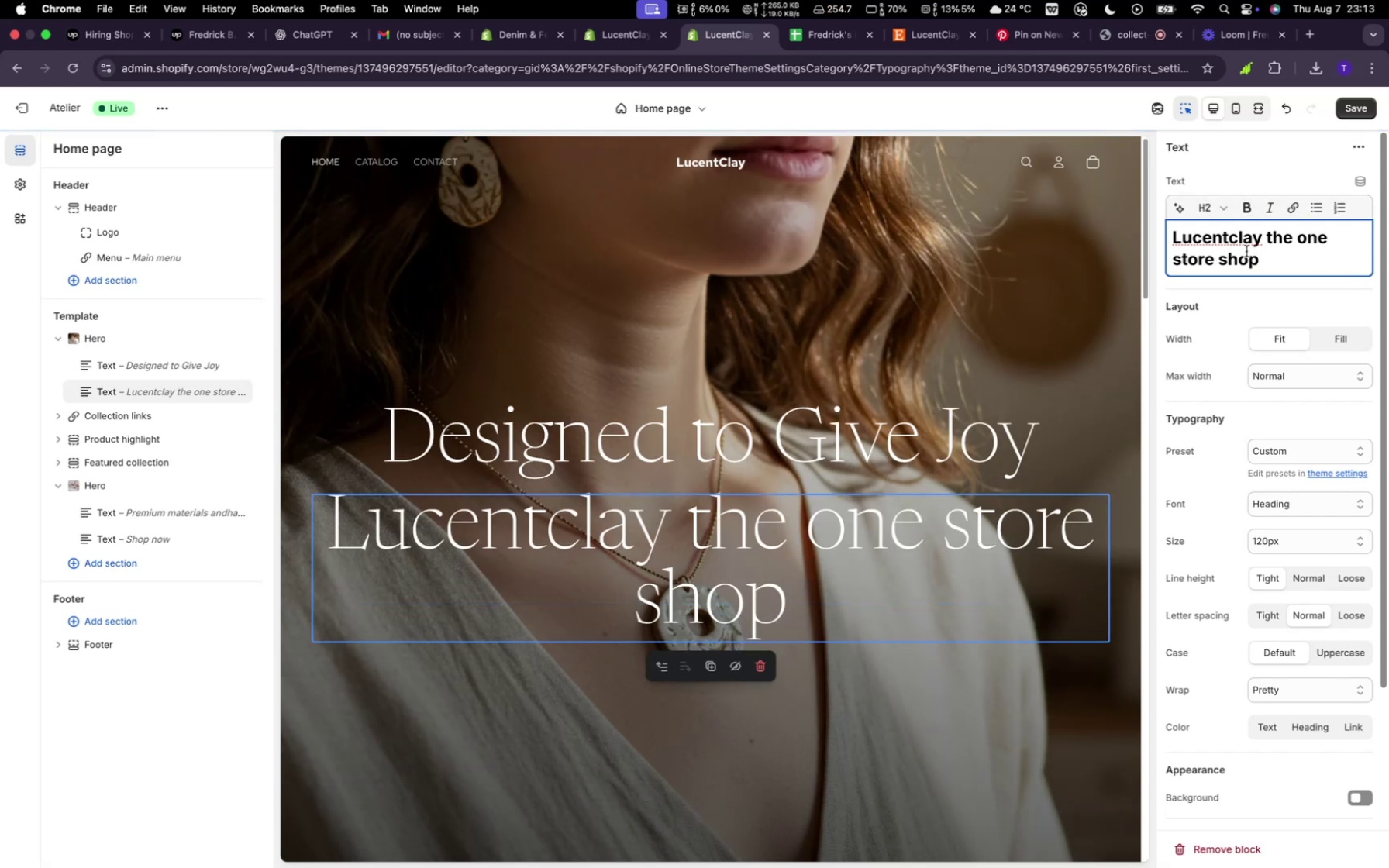 
wait(5.89)
 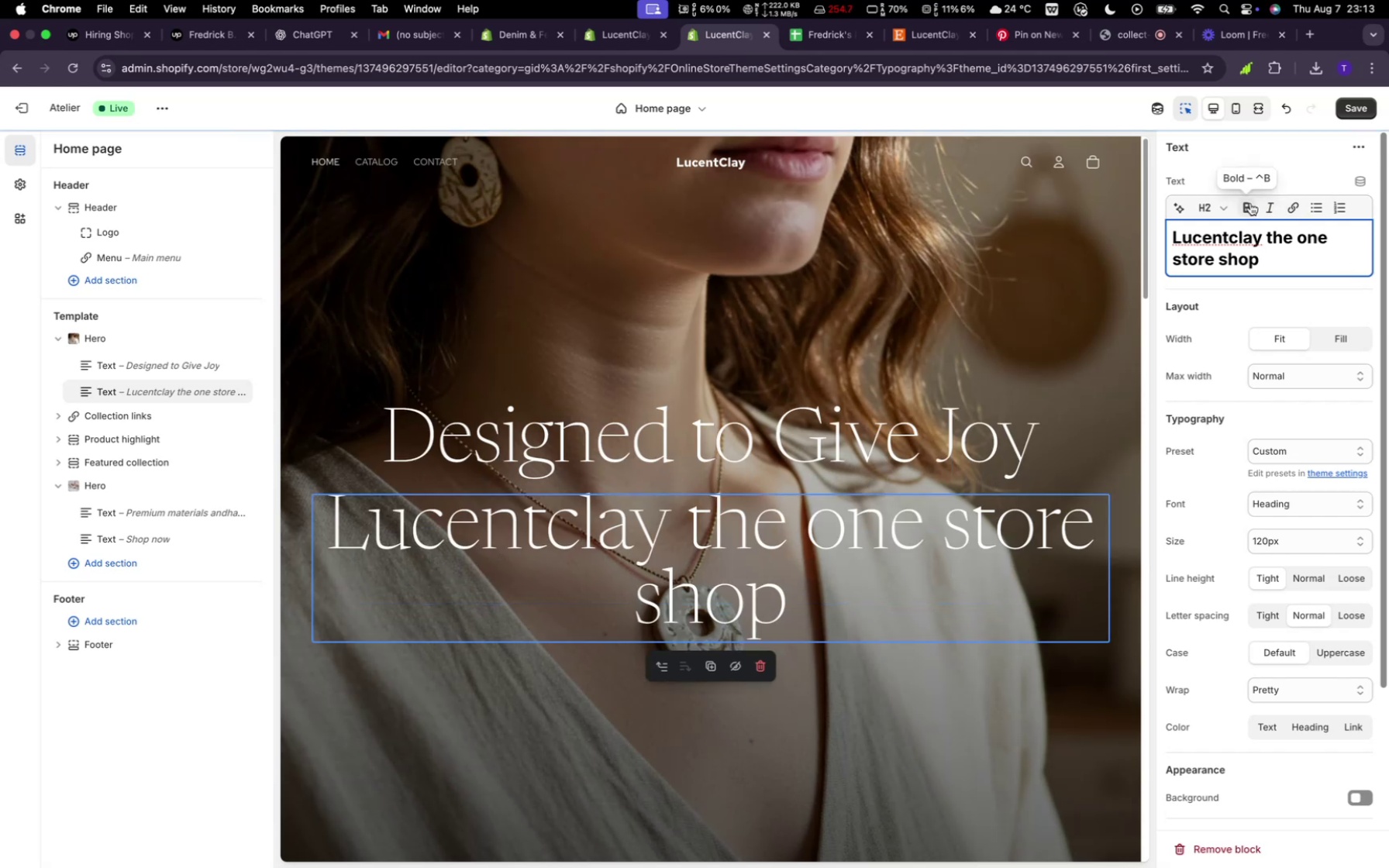 
left_click([1216, 257])
 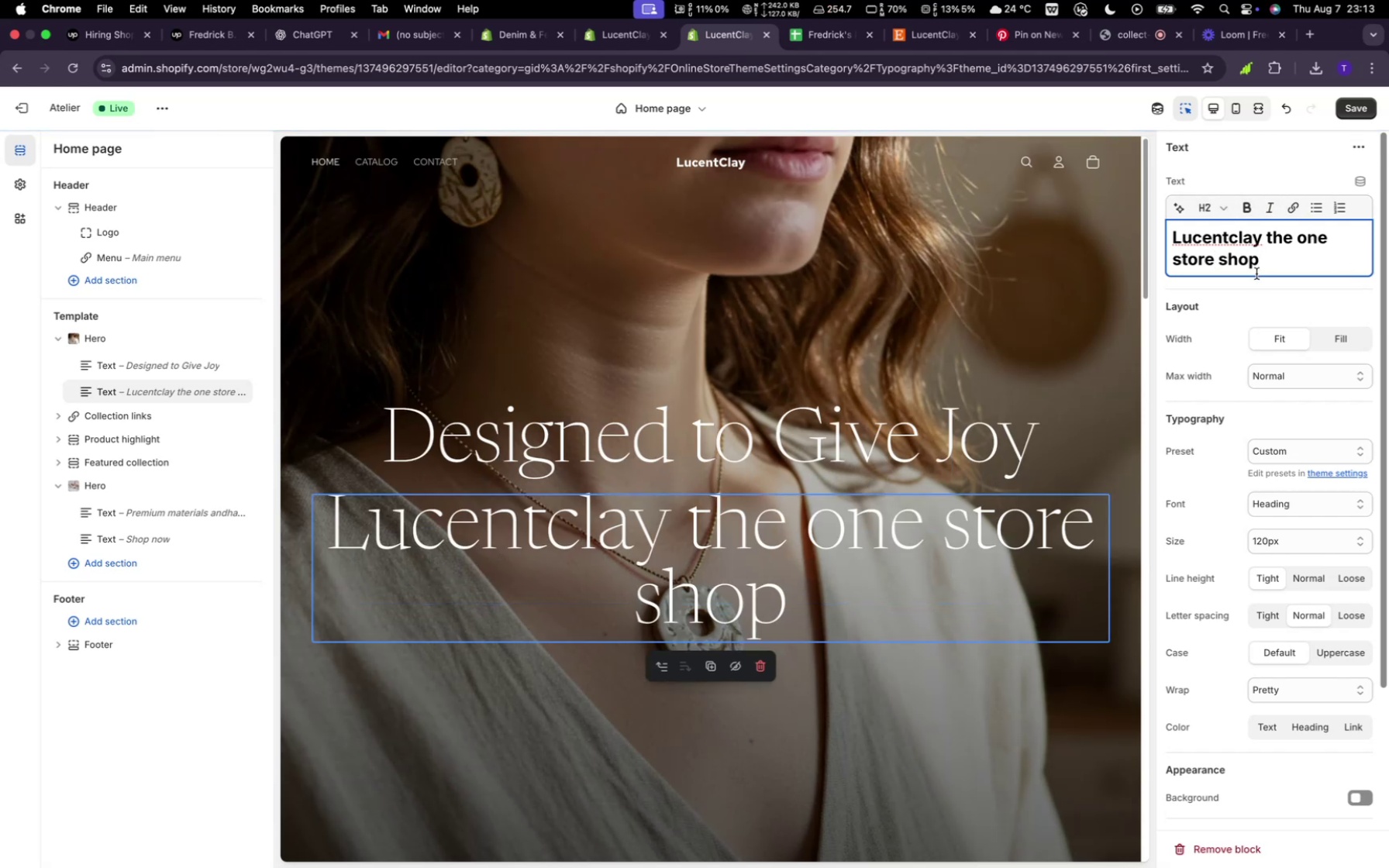 
key(ArrowLeft)
 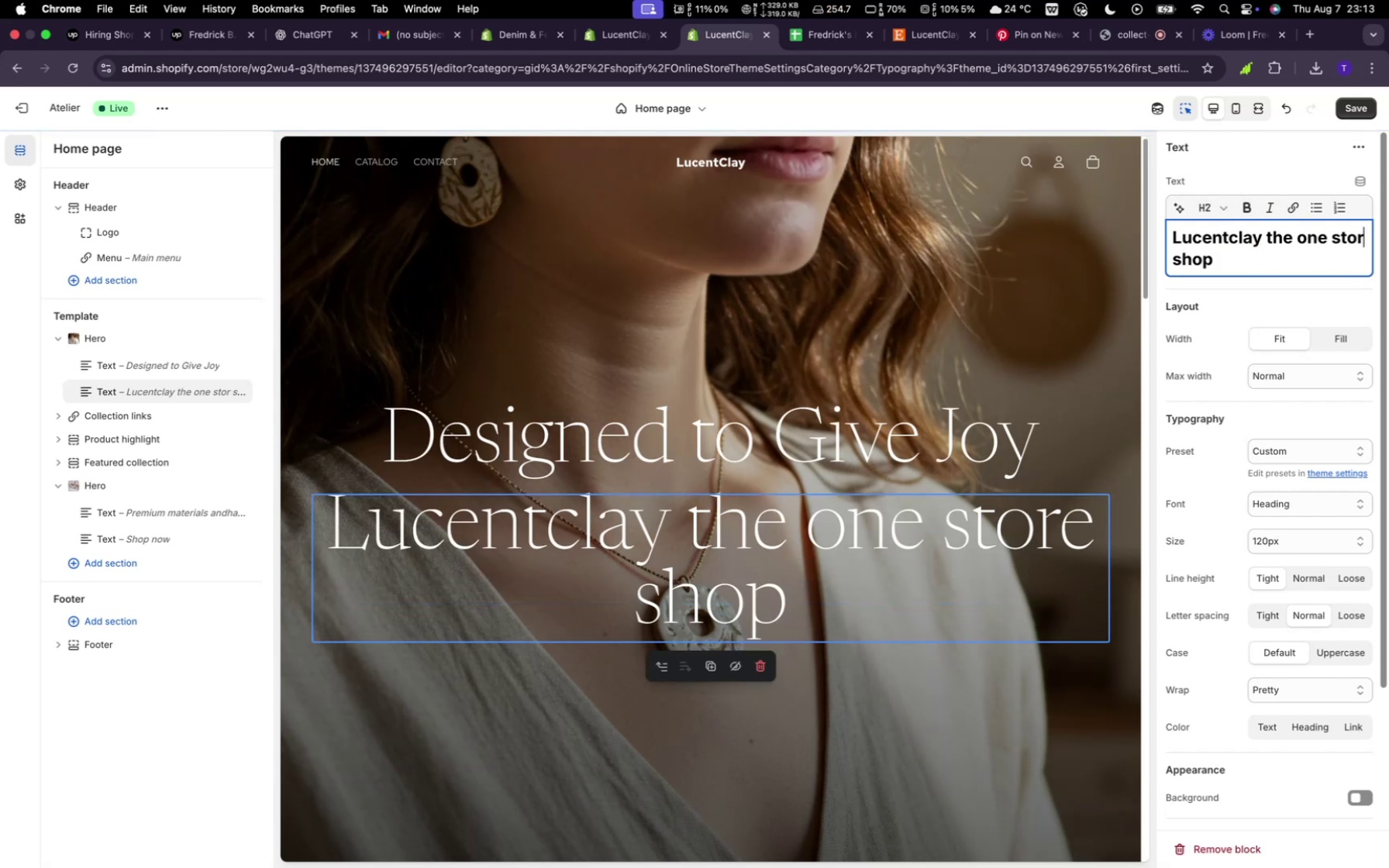 
key(Backspace)
key(Backspace)
key(Backspace)
type(op)
 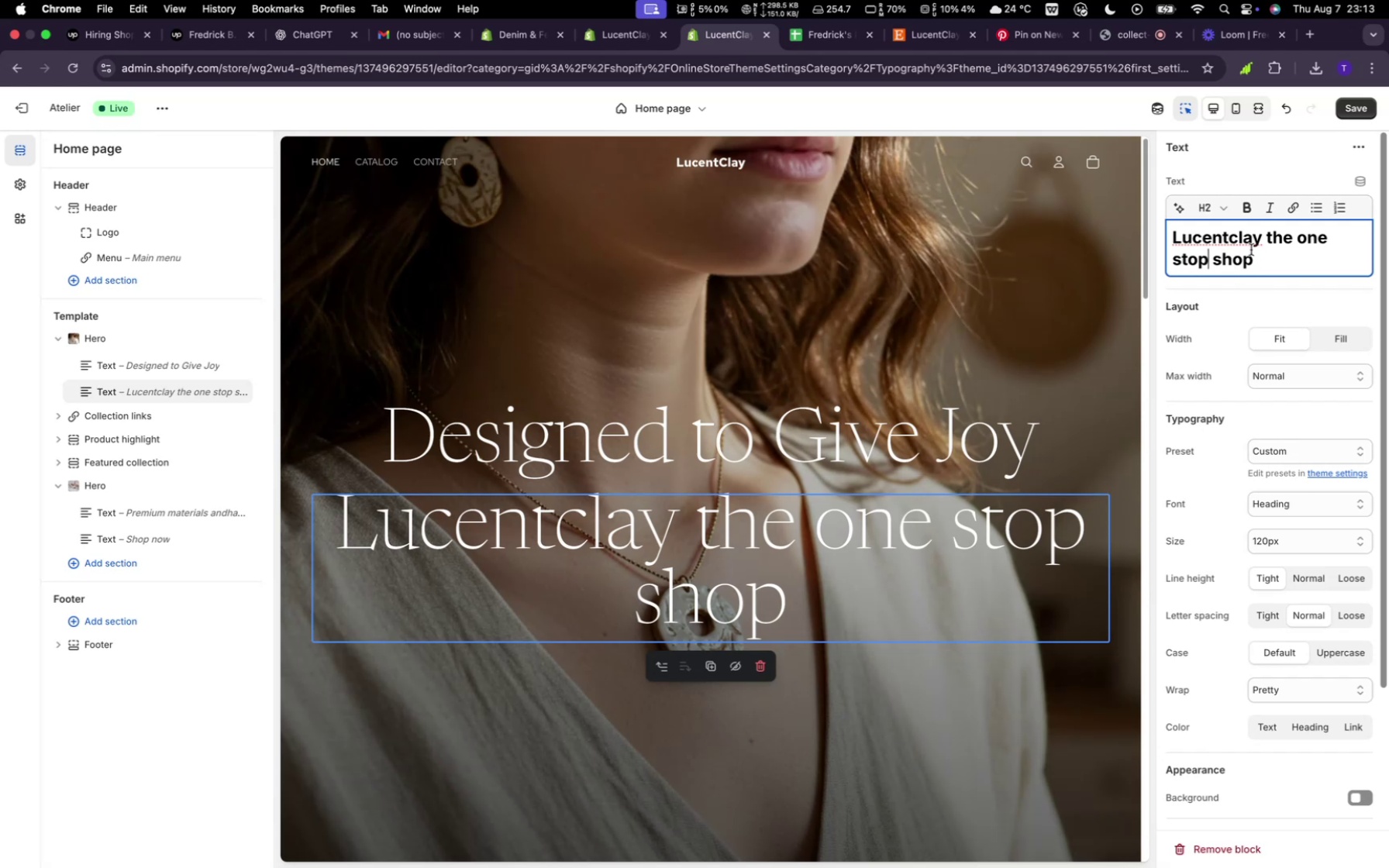 
left_click([1239, 236])
 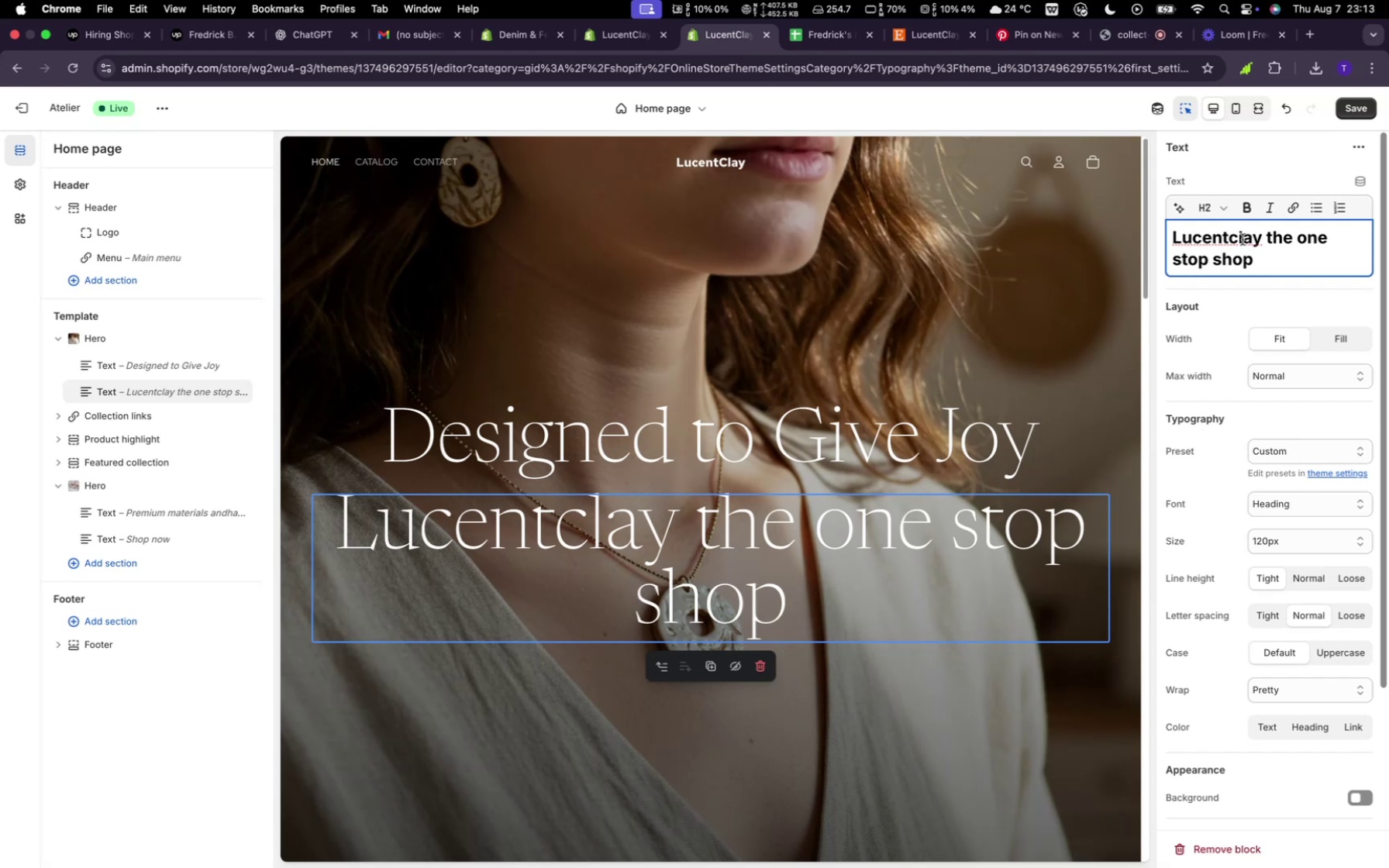 
key(Backspace)
 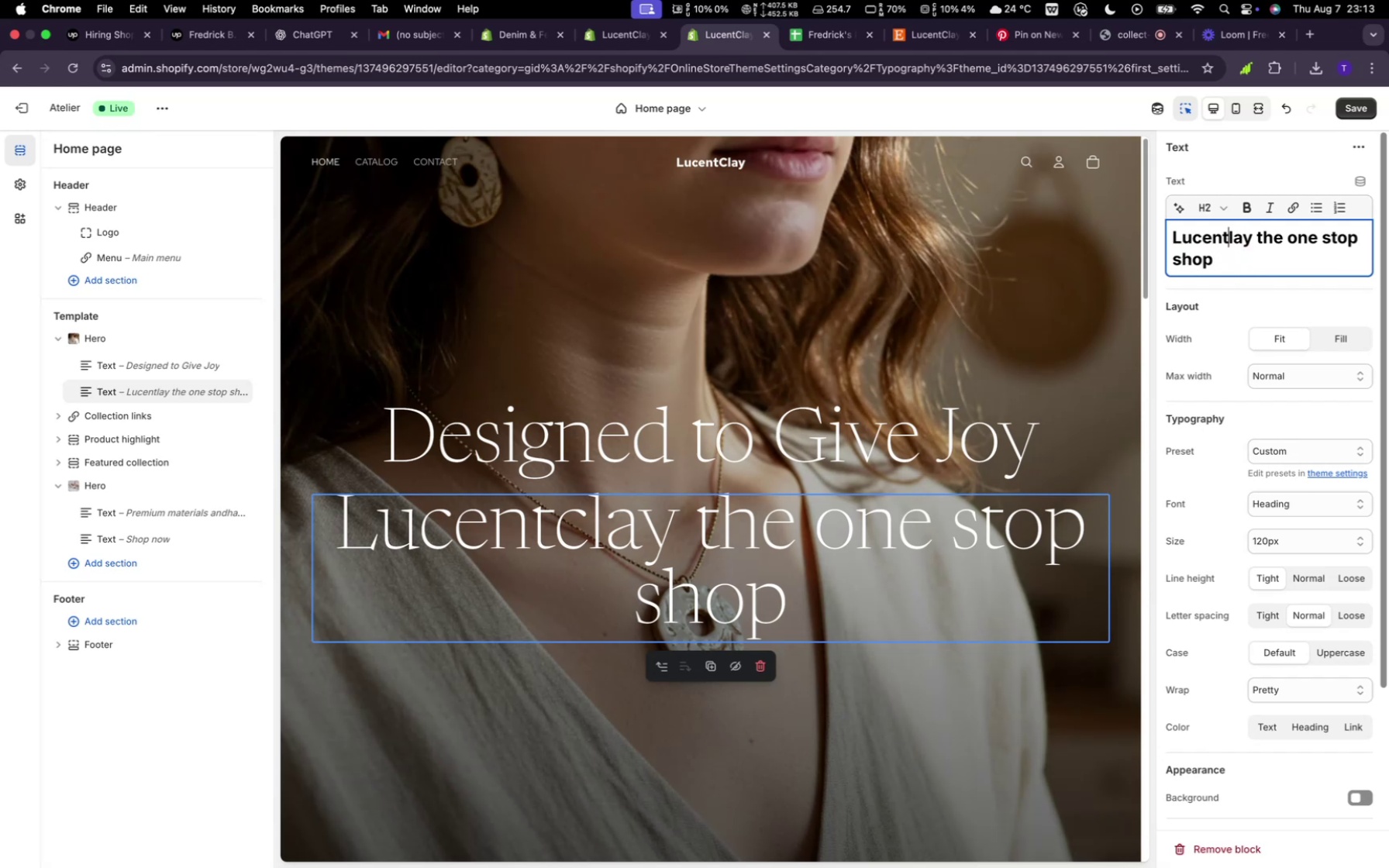 
key(Shift+C)
 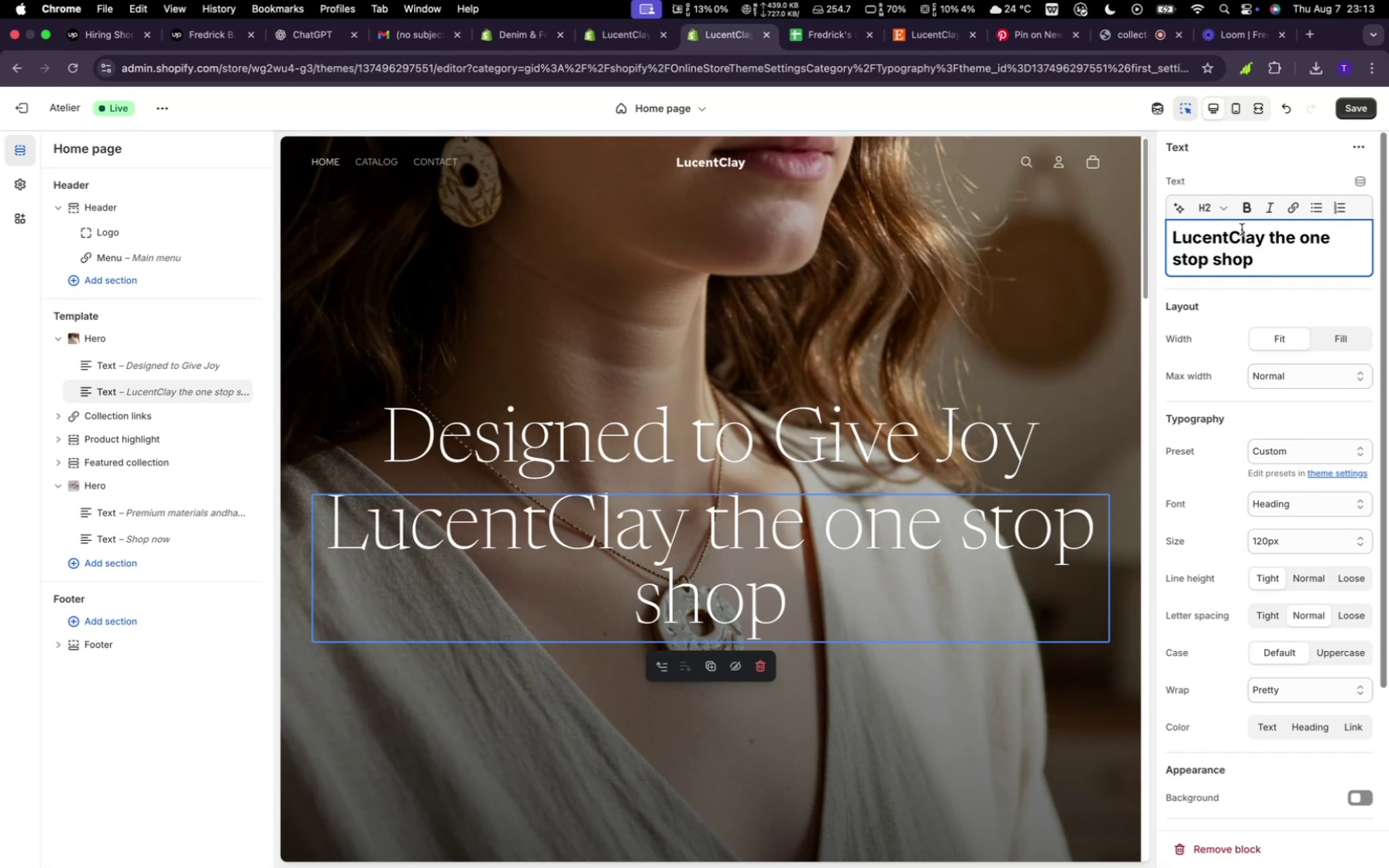 
left_click([1223, 208])
 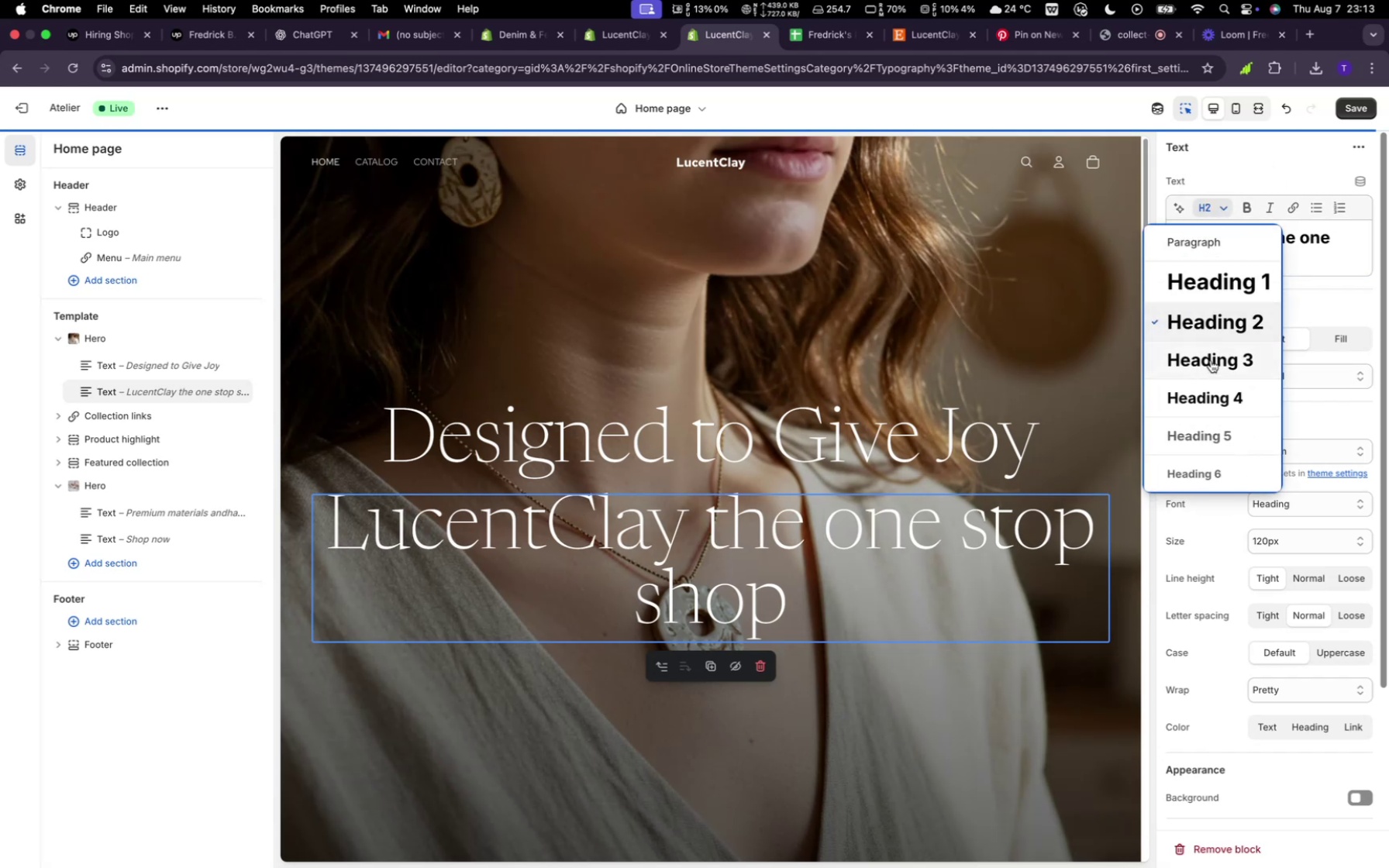 
left_click([1211, 360])
 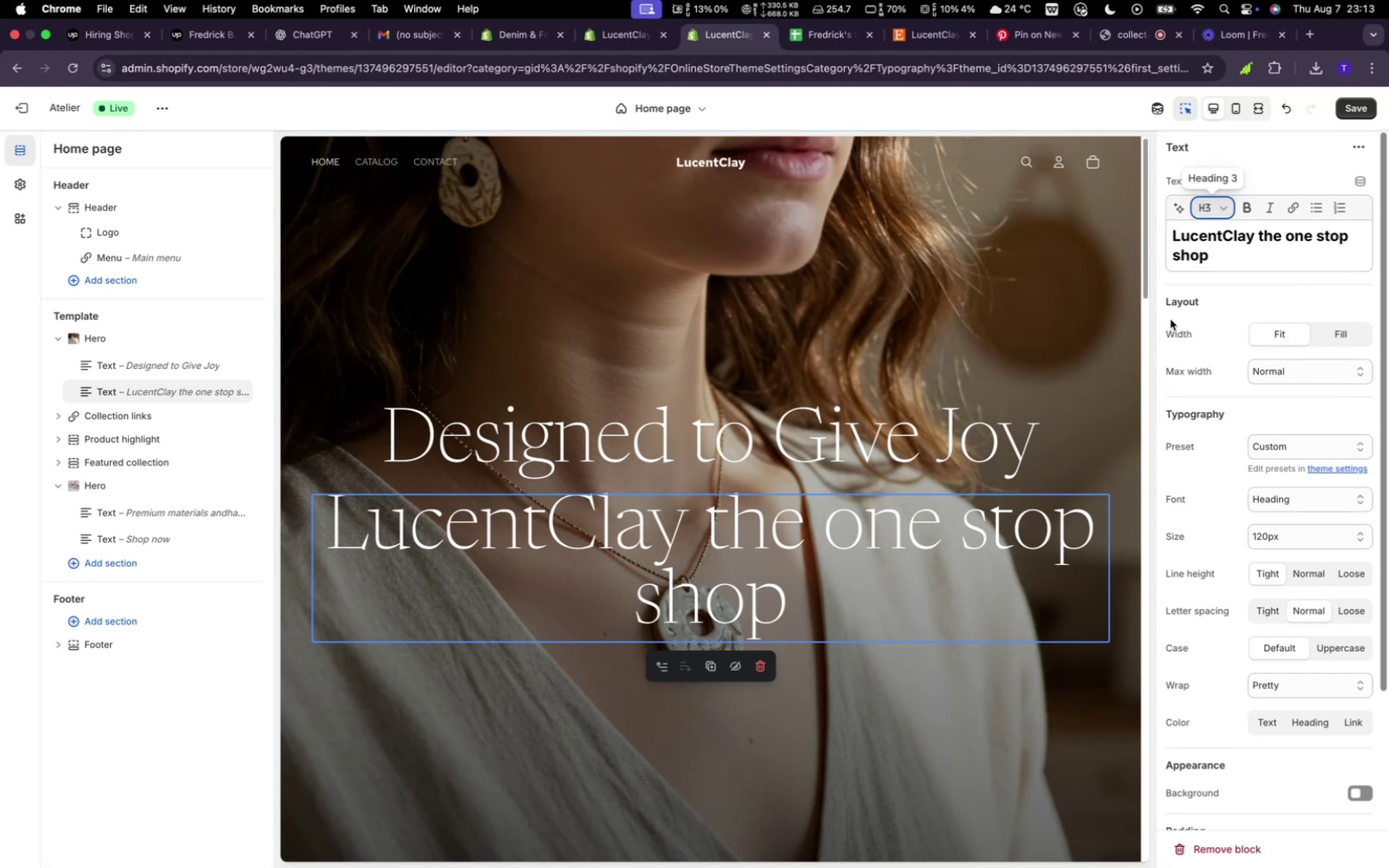 
mouse_move([964, 60])
 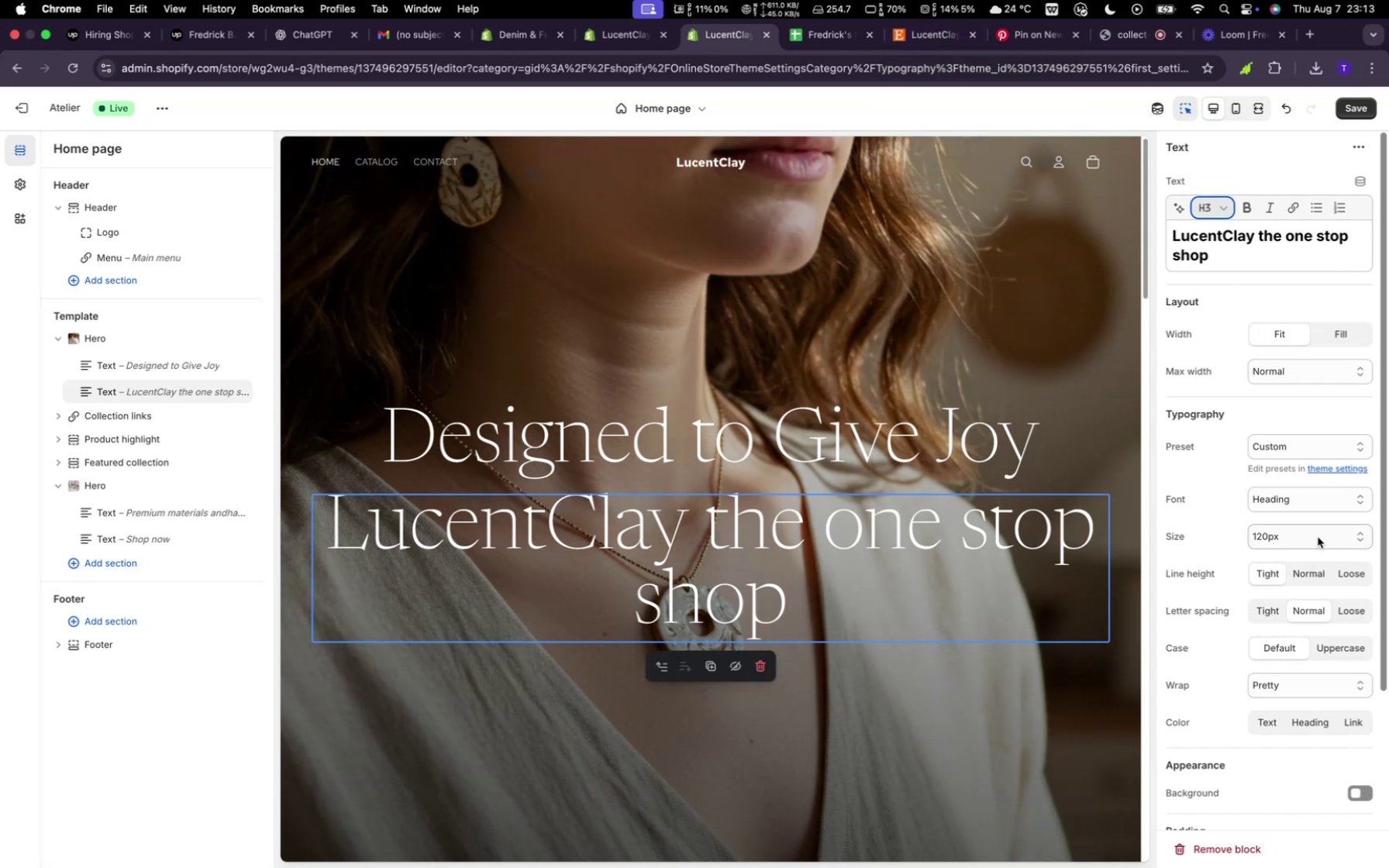 
left_click([1318, 536])
 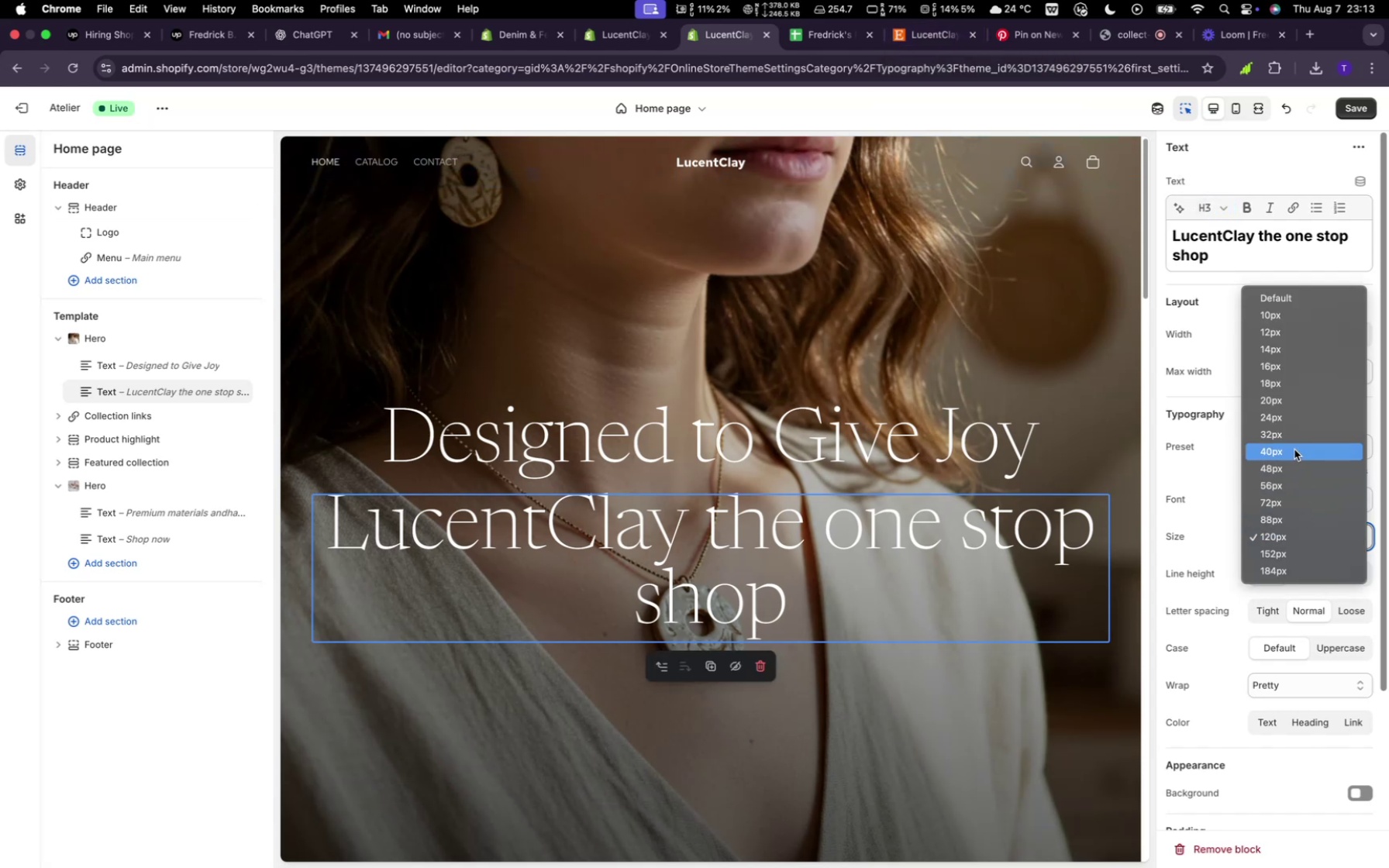 
left_click([1294, 450])
 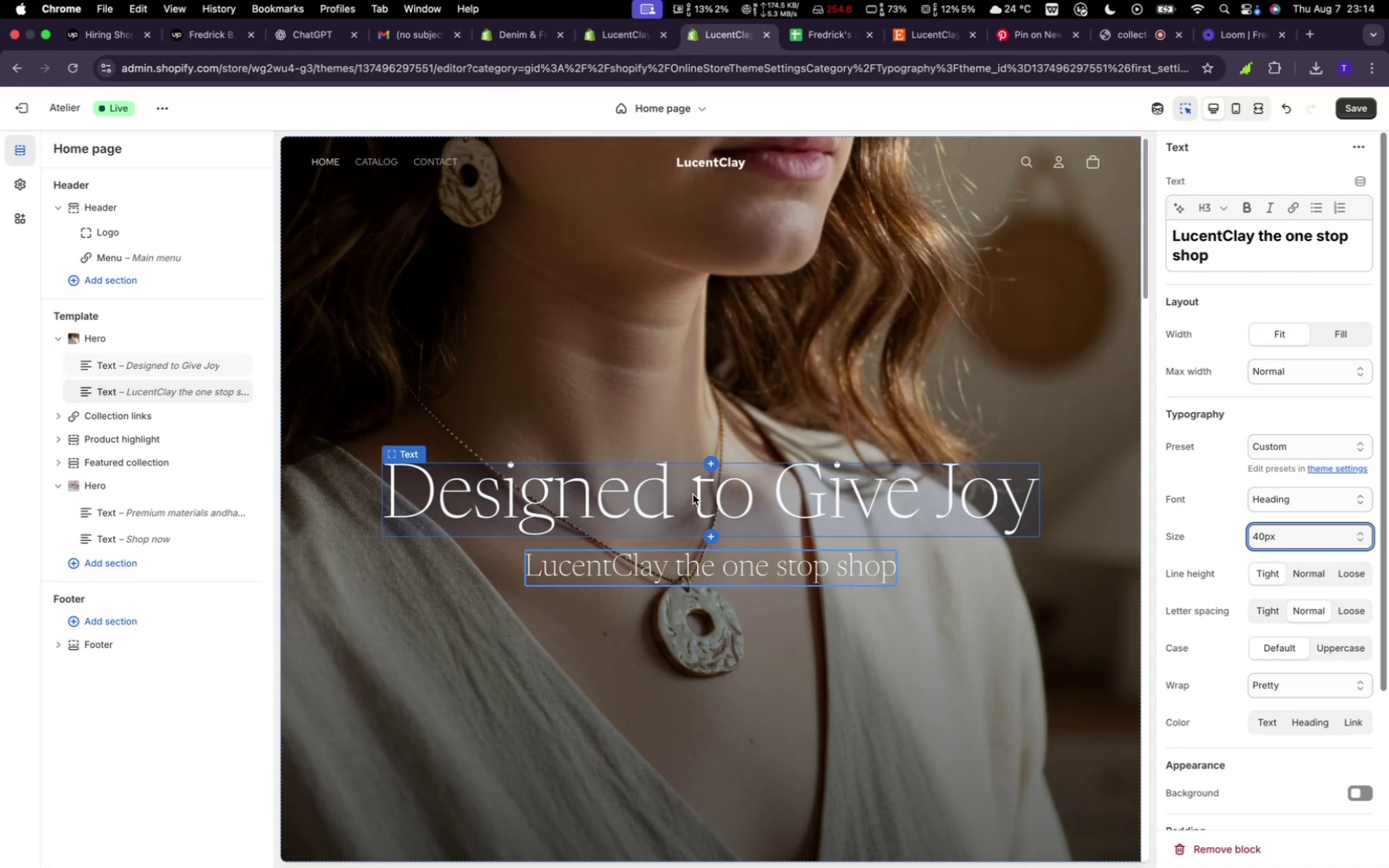 
wait(10.82)
 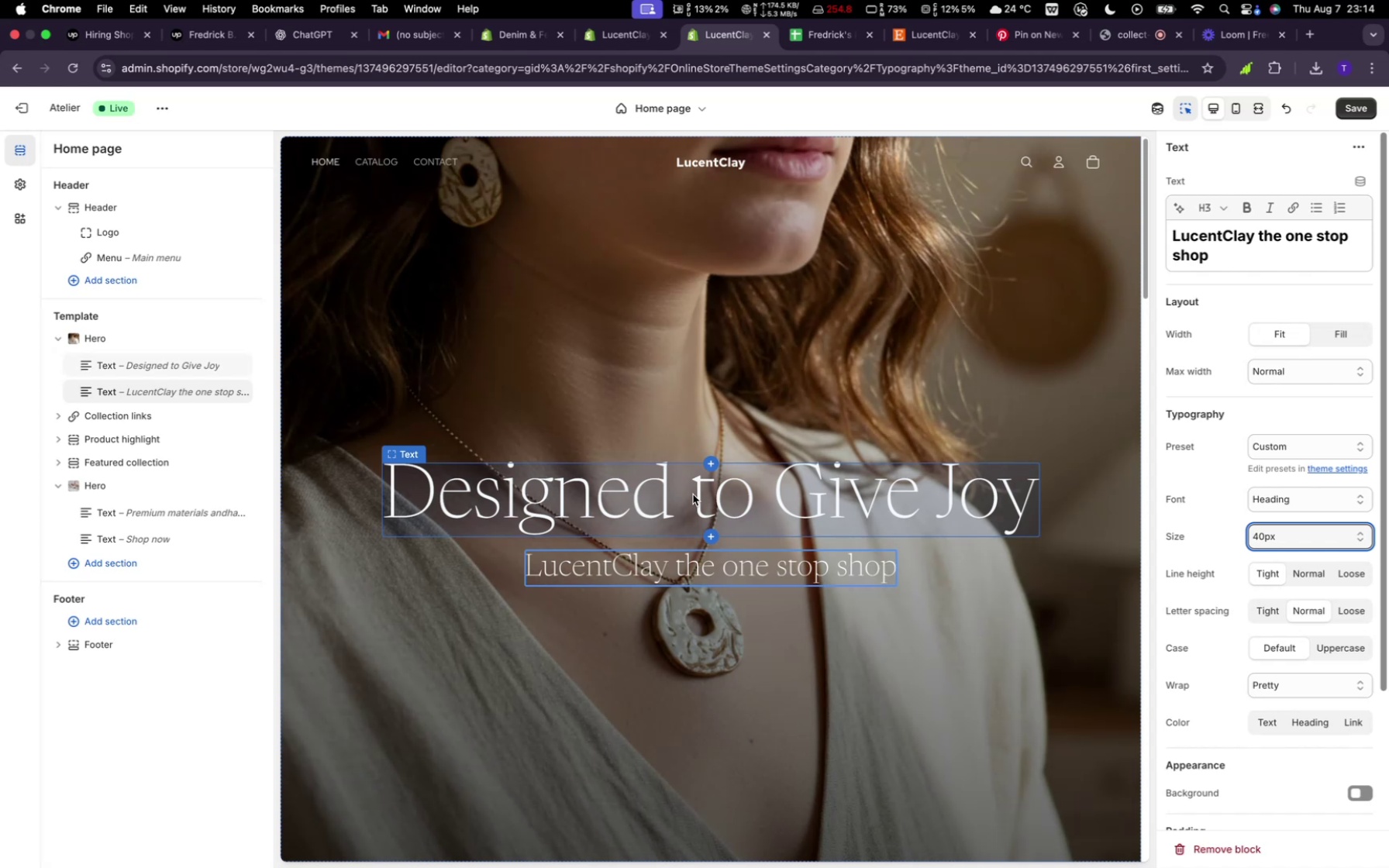 
left_click([1299, 494])
 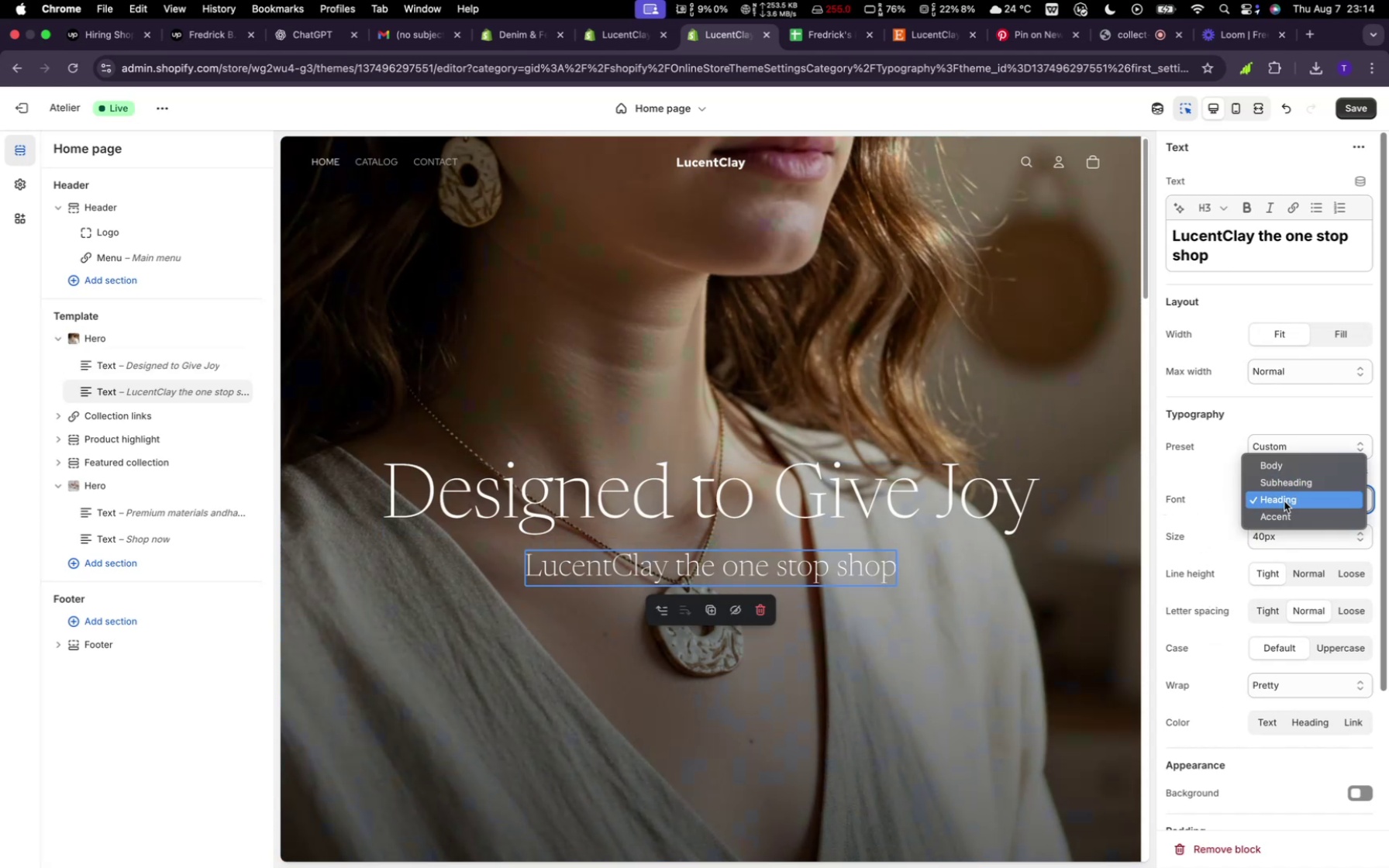 
left_click([1284, 501])
 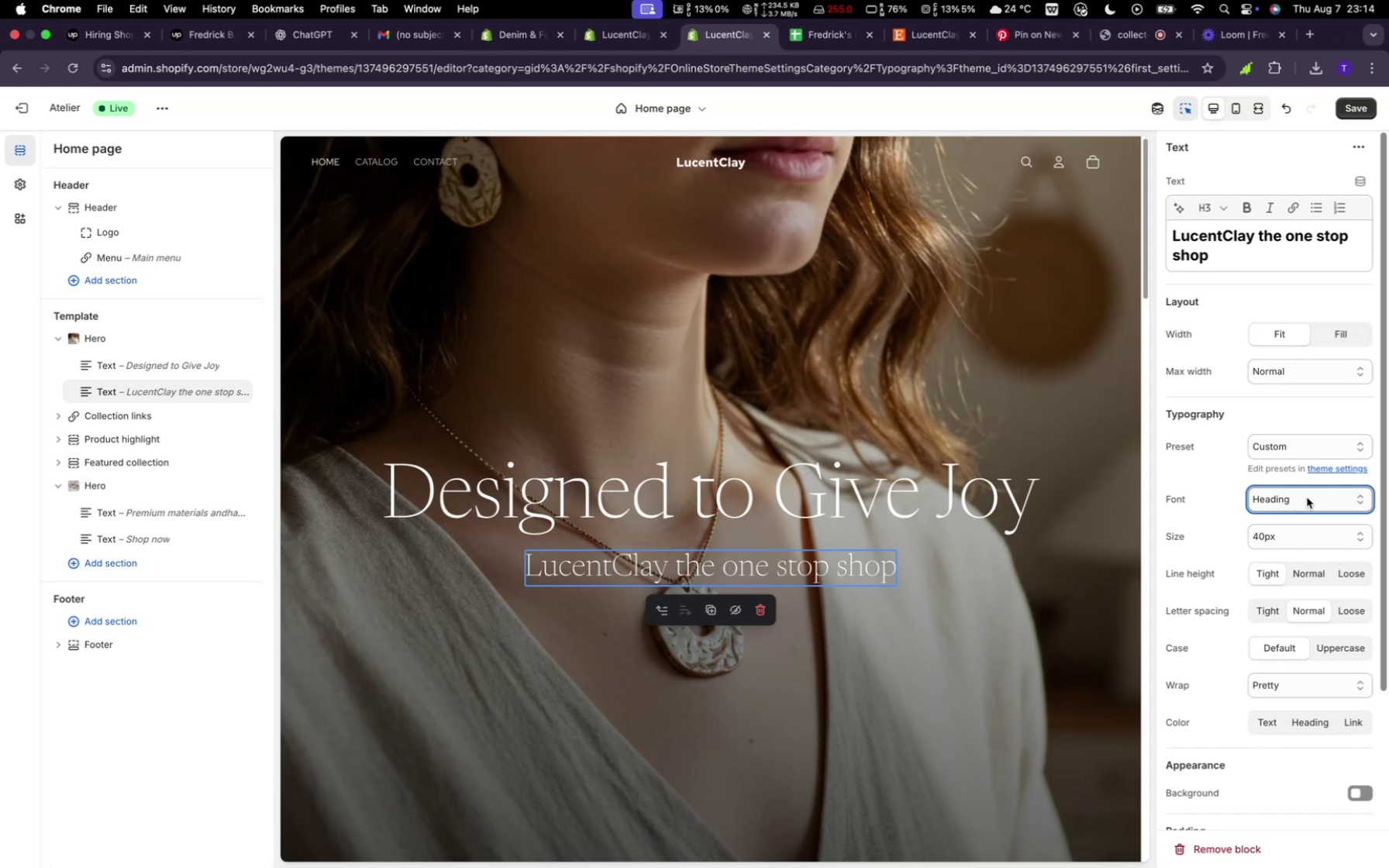 
left_click([1308, 448])
 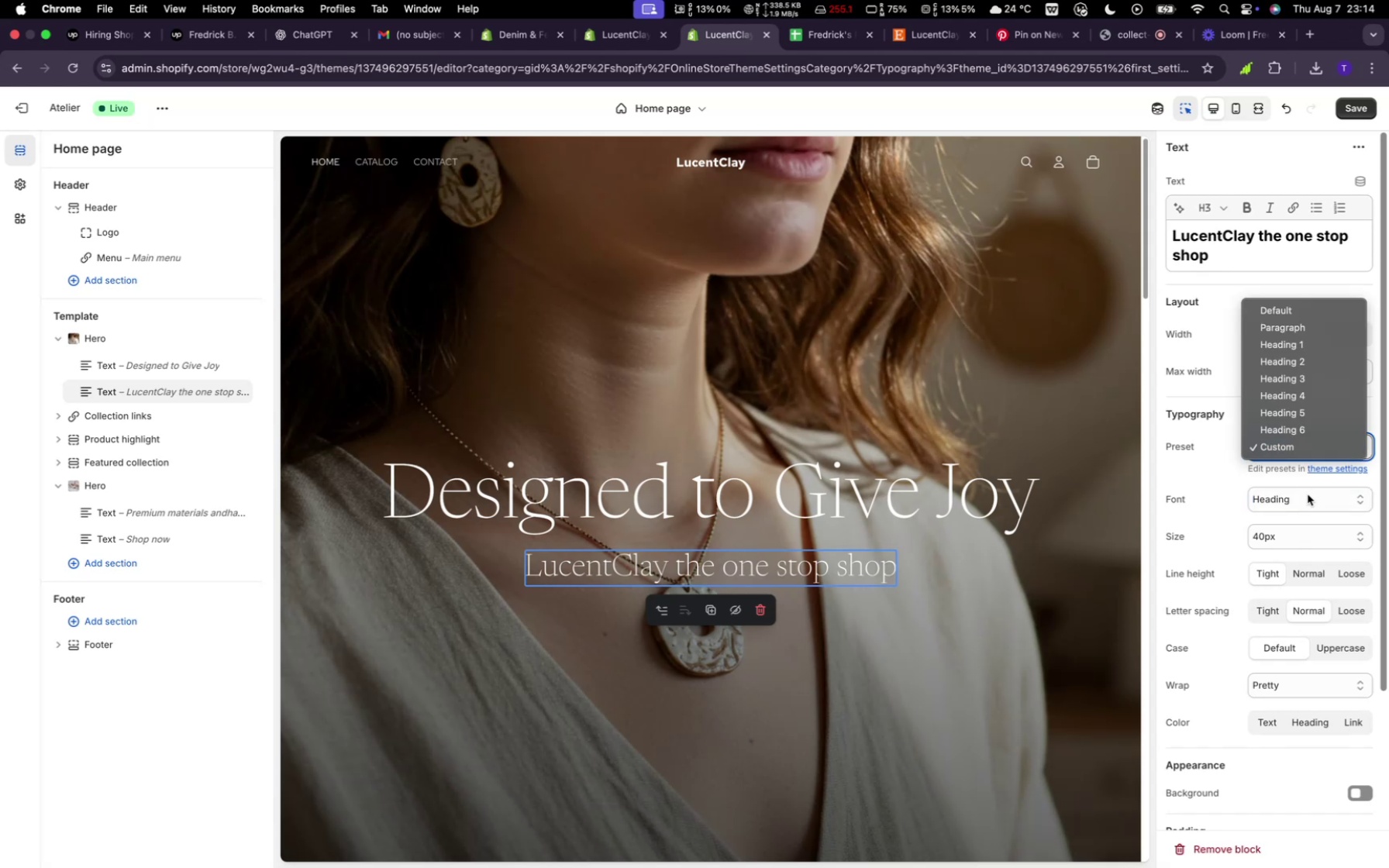 
left_click([1308, 494])
 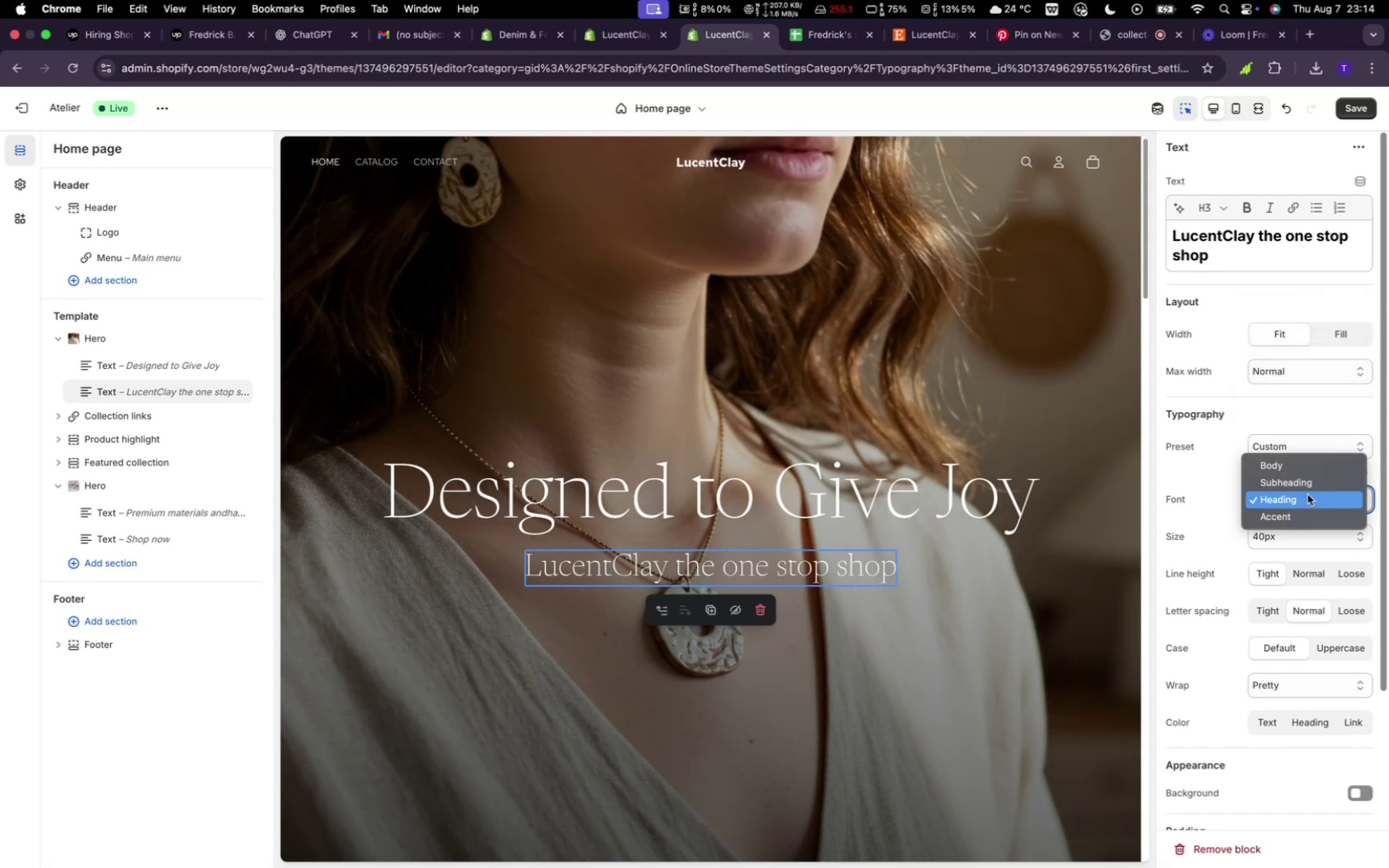 
left_click([1308, 494])
 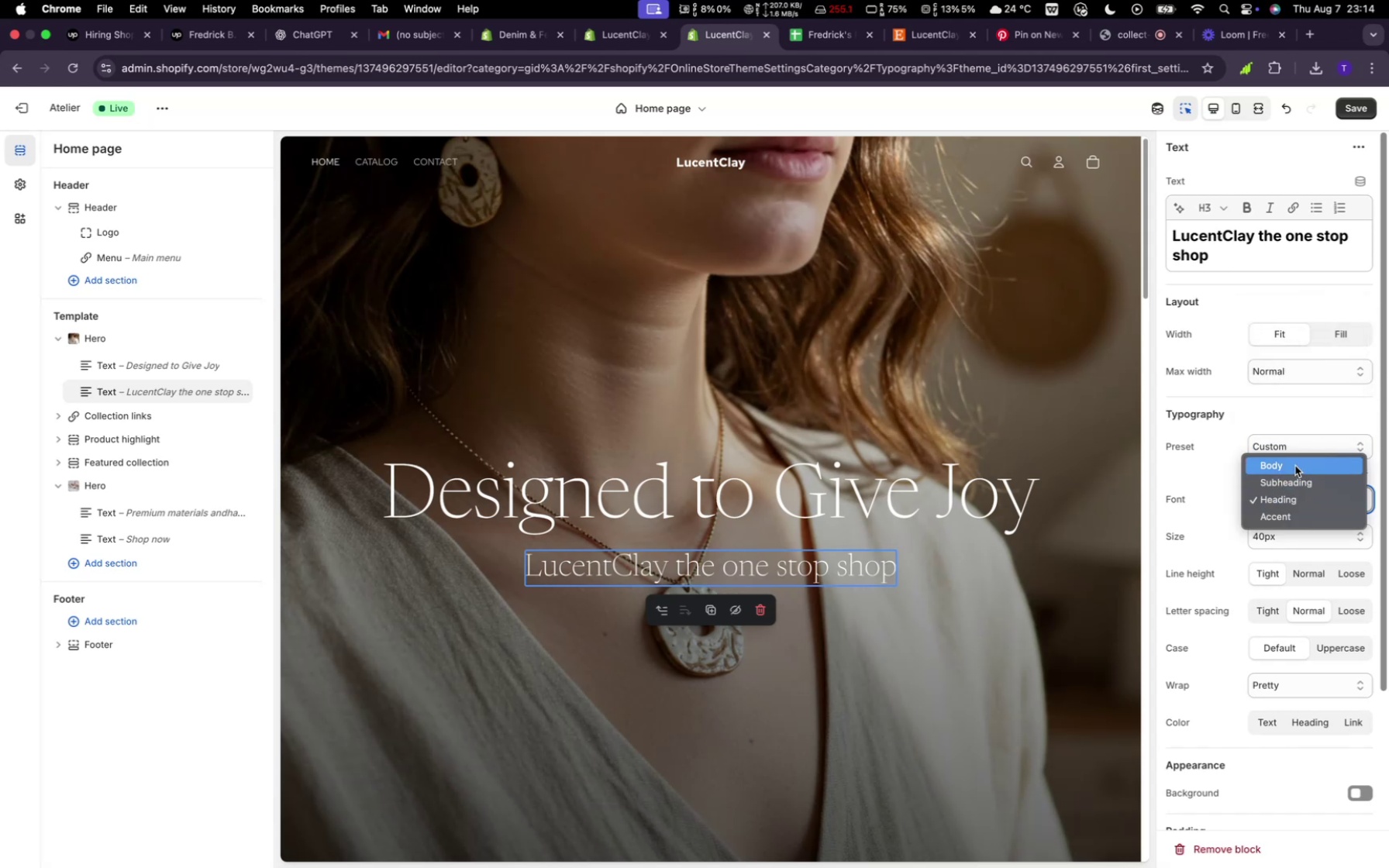 
left_click([1295, 466])
 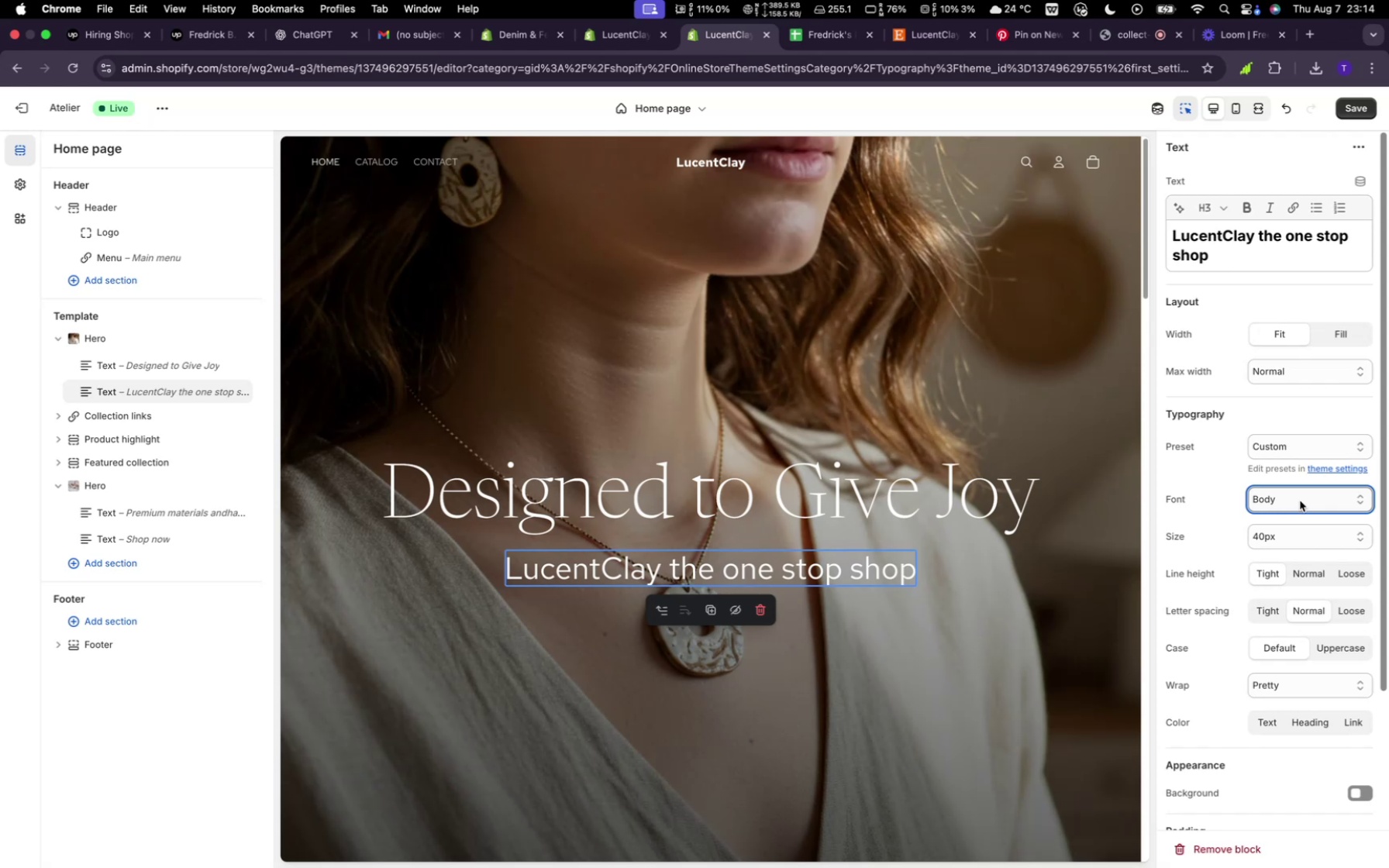 
wait(6.11)
 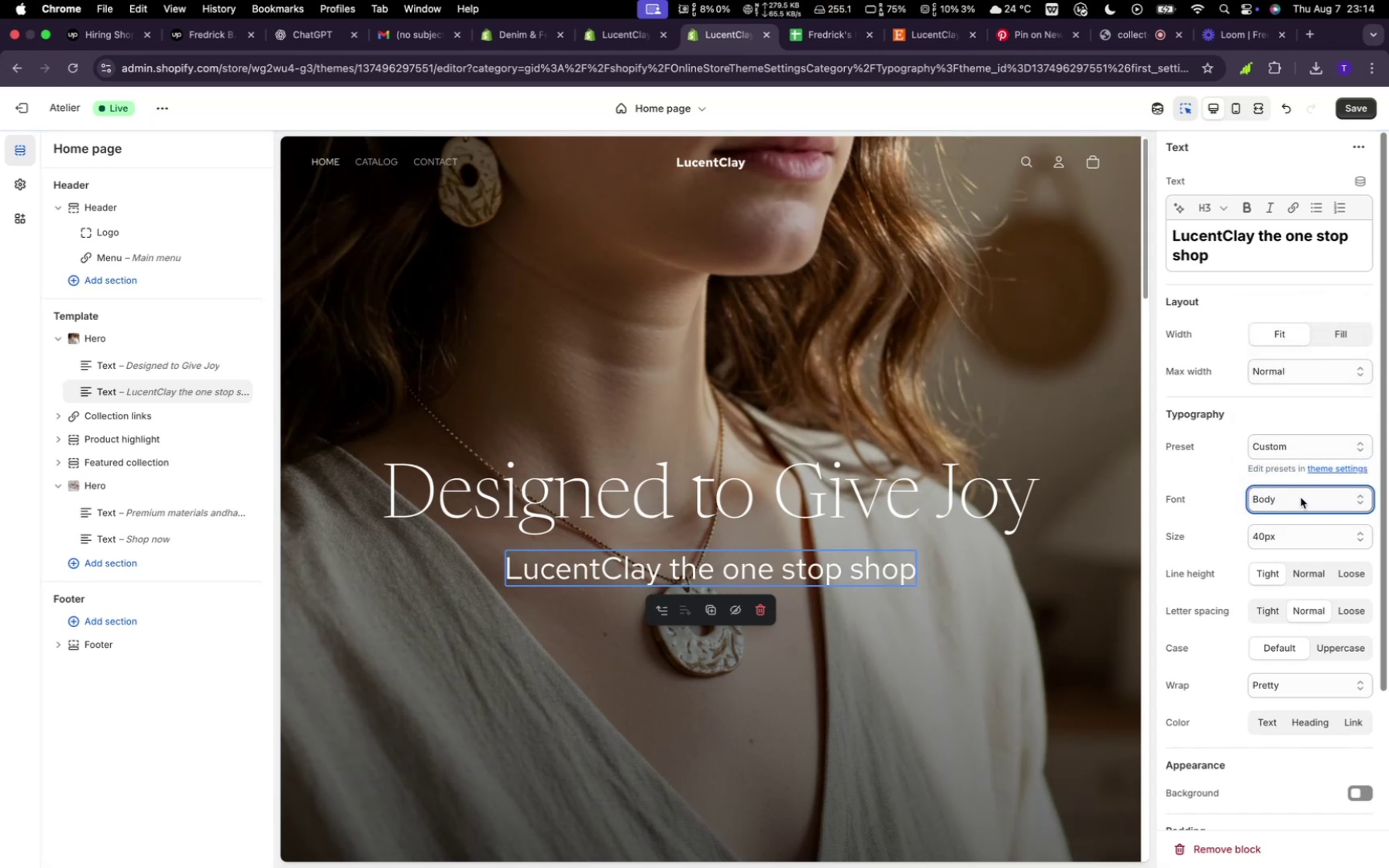 
scroll: coordinate [1294, 577], scroll_direction: down, amount: 1.0
 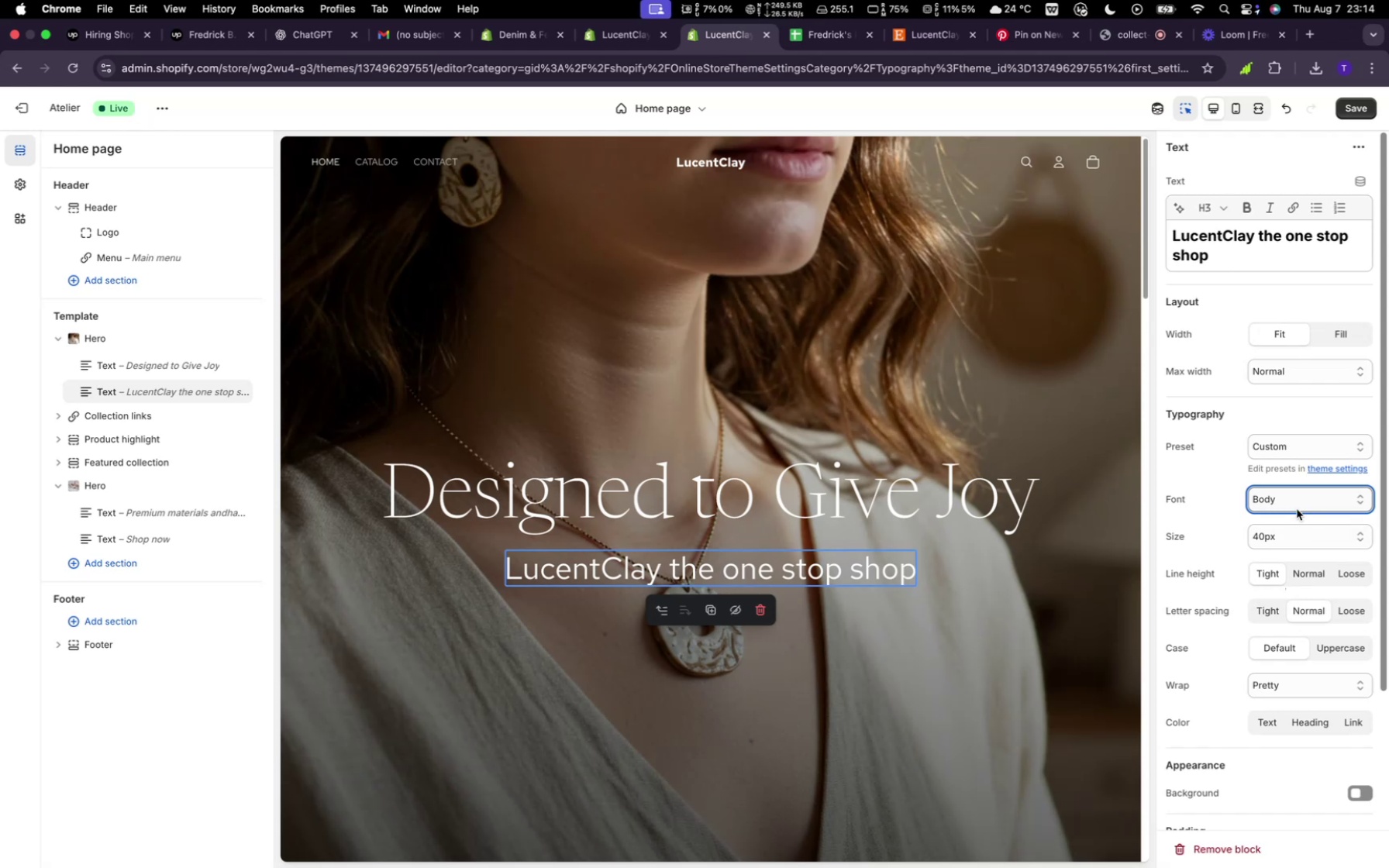 
left_click([1297, 509])
 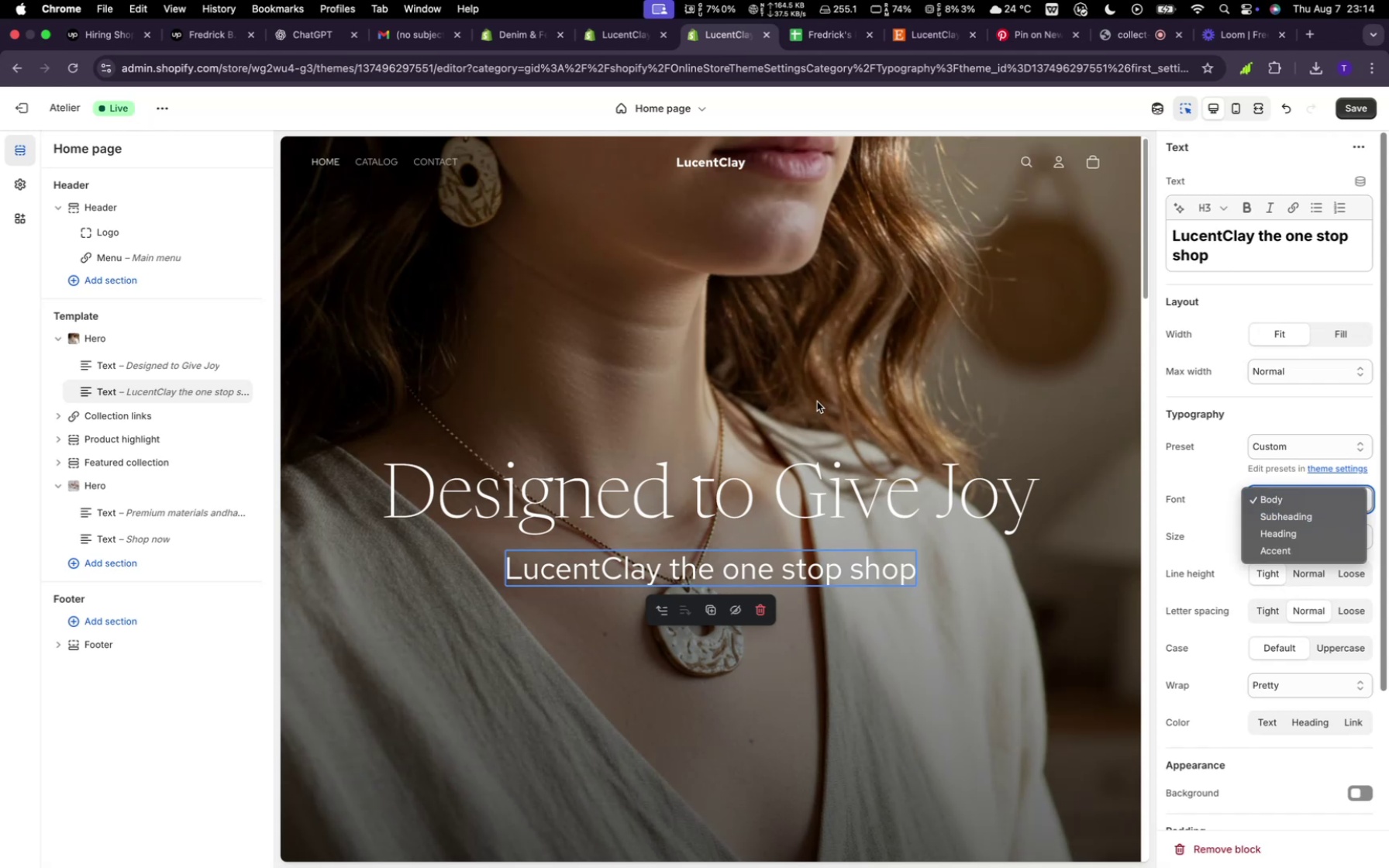 
wait(6.82)
 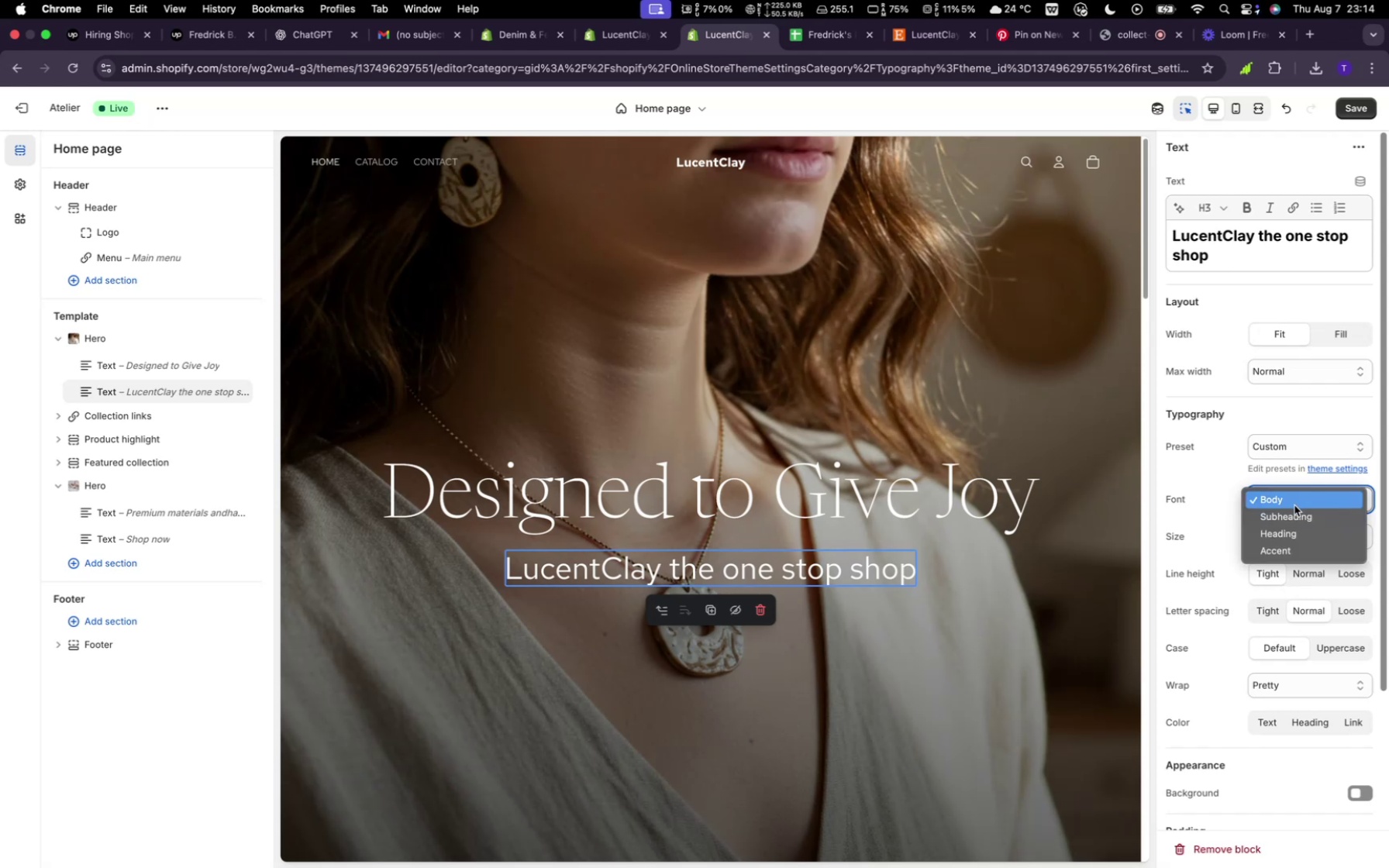 
left_click([19, 184])
 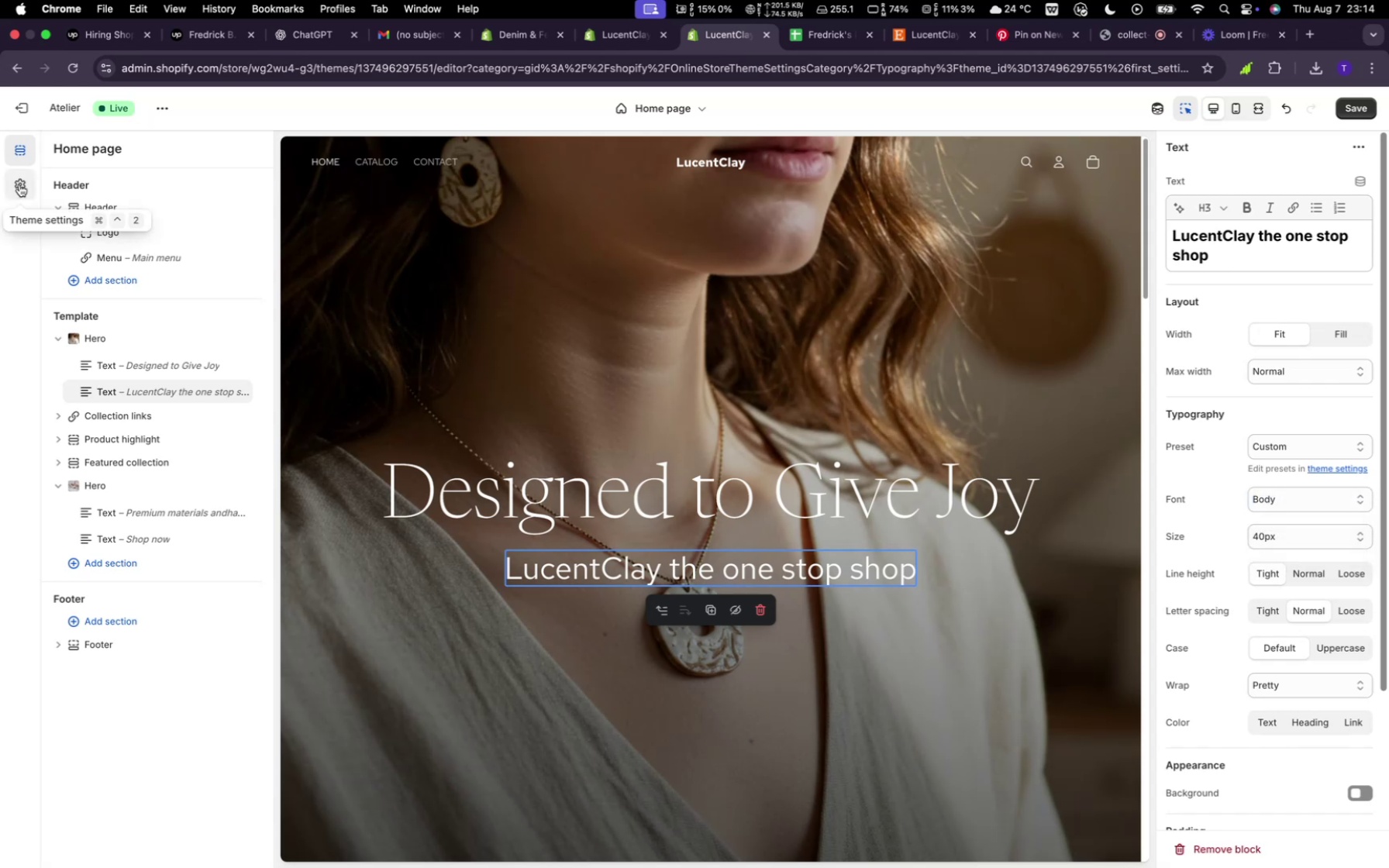 
left_click([19, 184])
 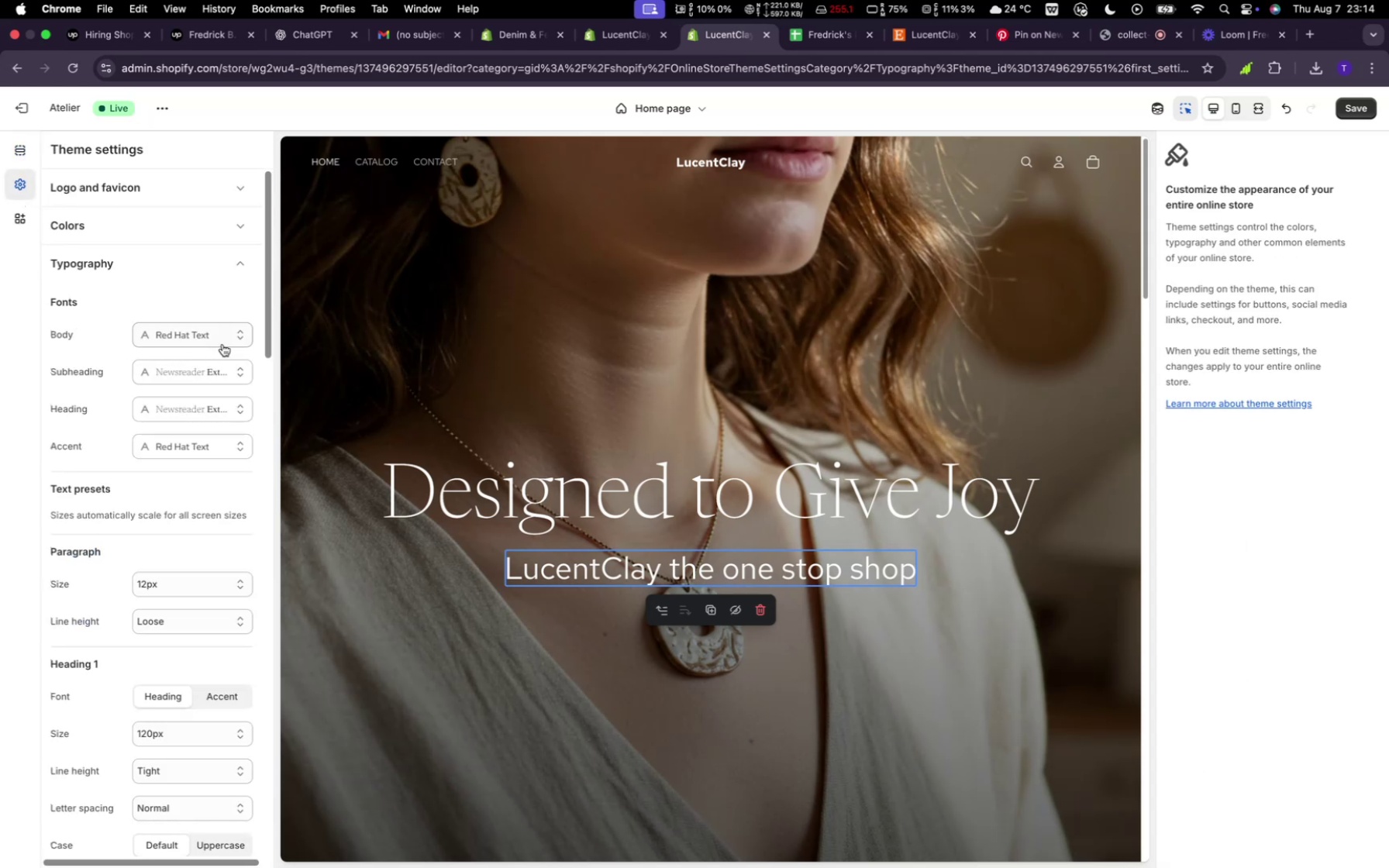 
left_click([222, 342])
 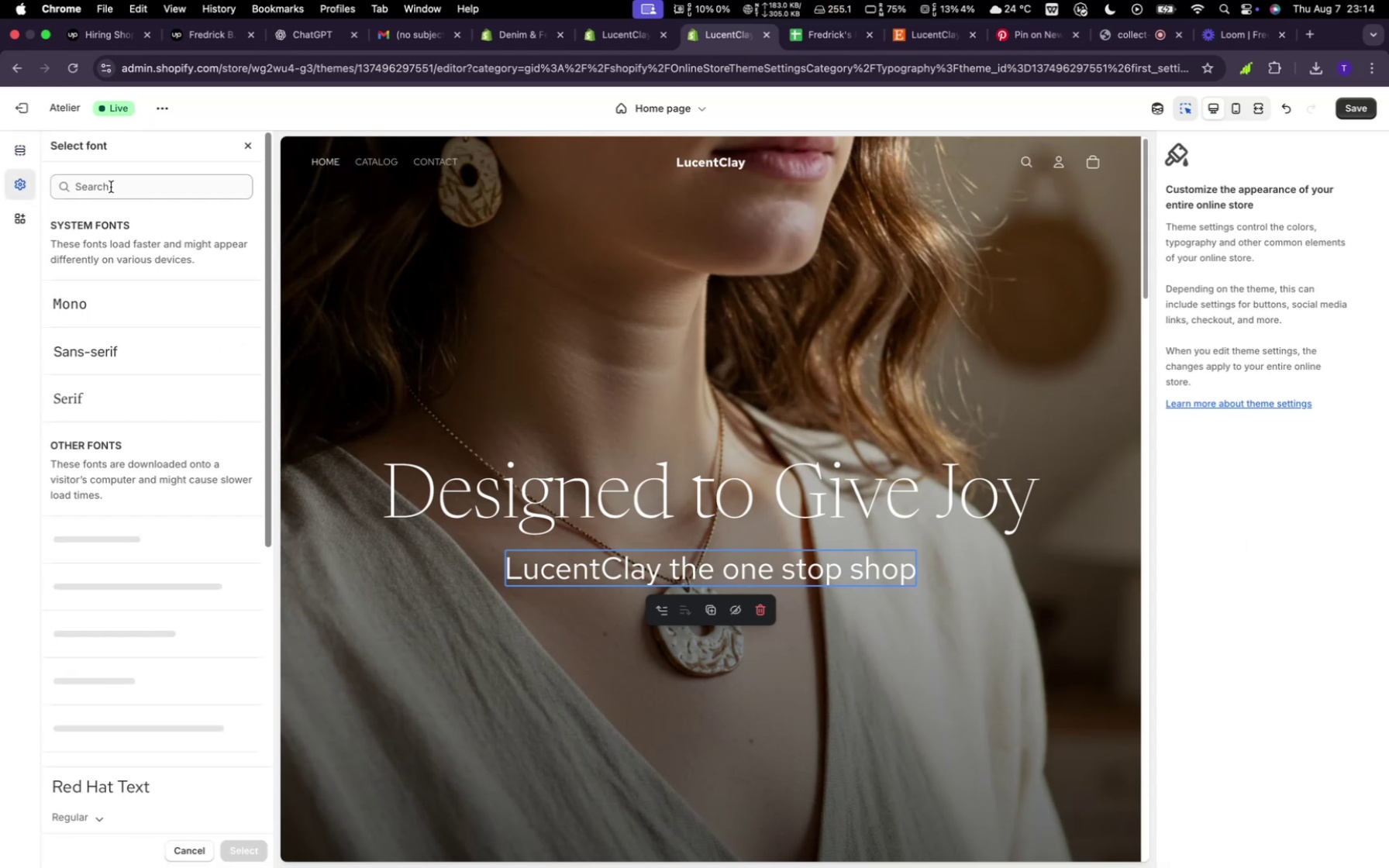 
left_click([110, 186])
 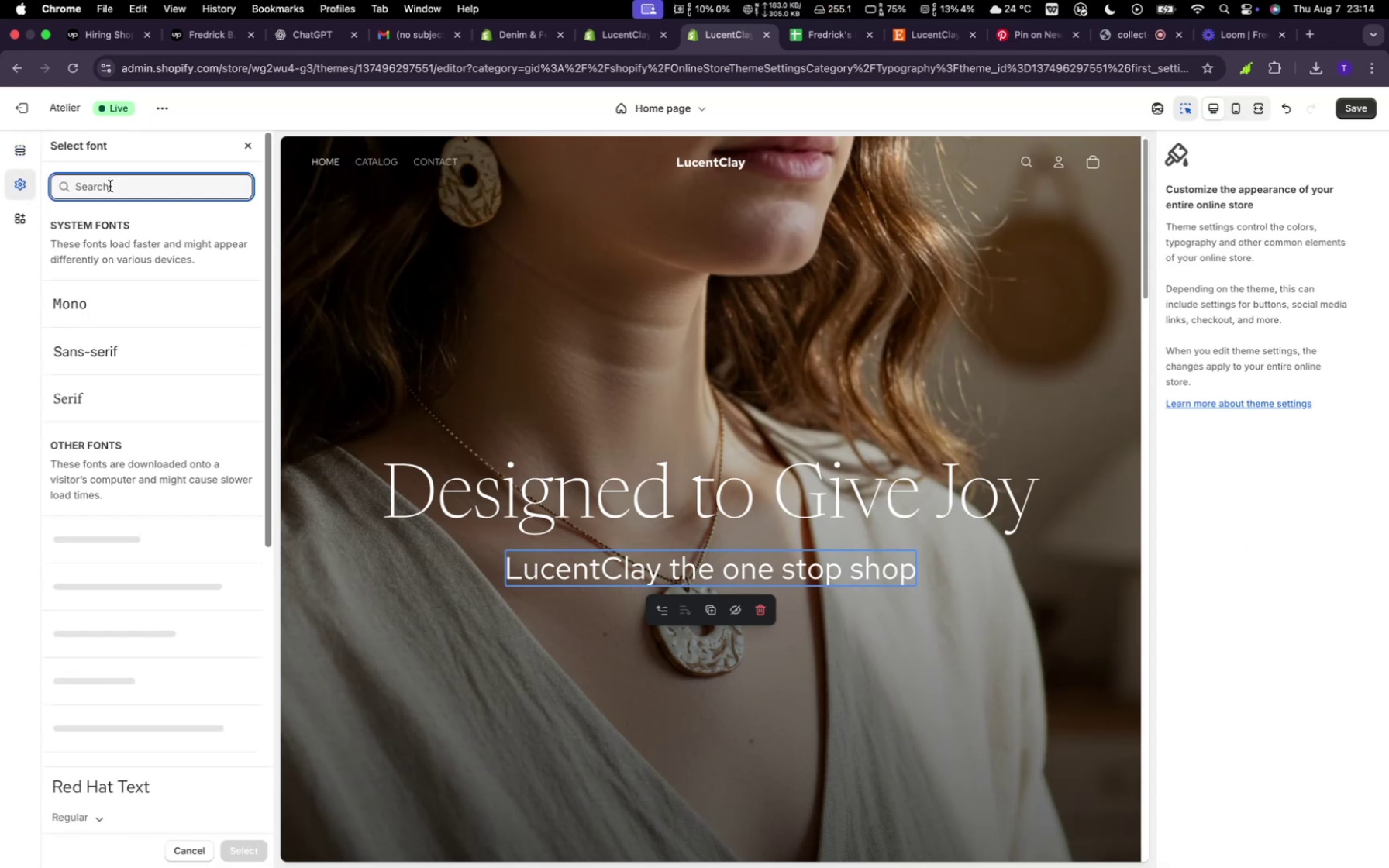 
type(pop)
key(Backspace)
key(Backspace)
key(Backspace)
type(mon)
 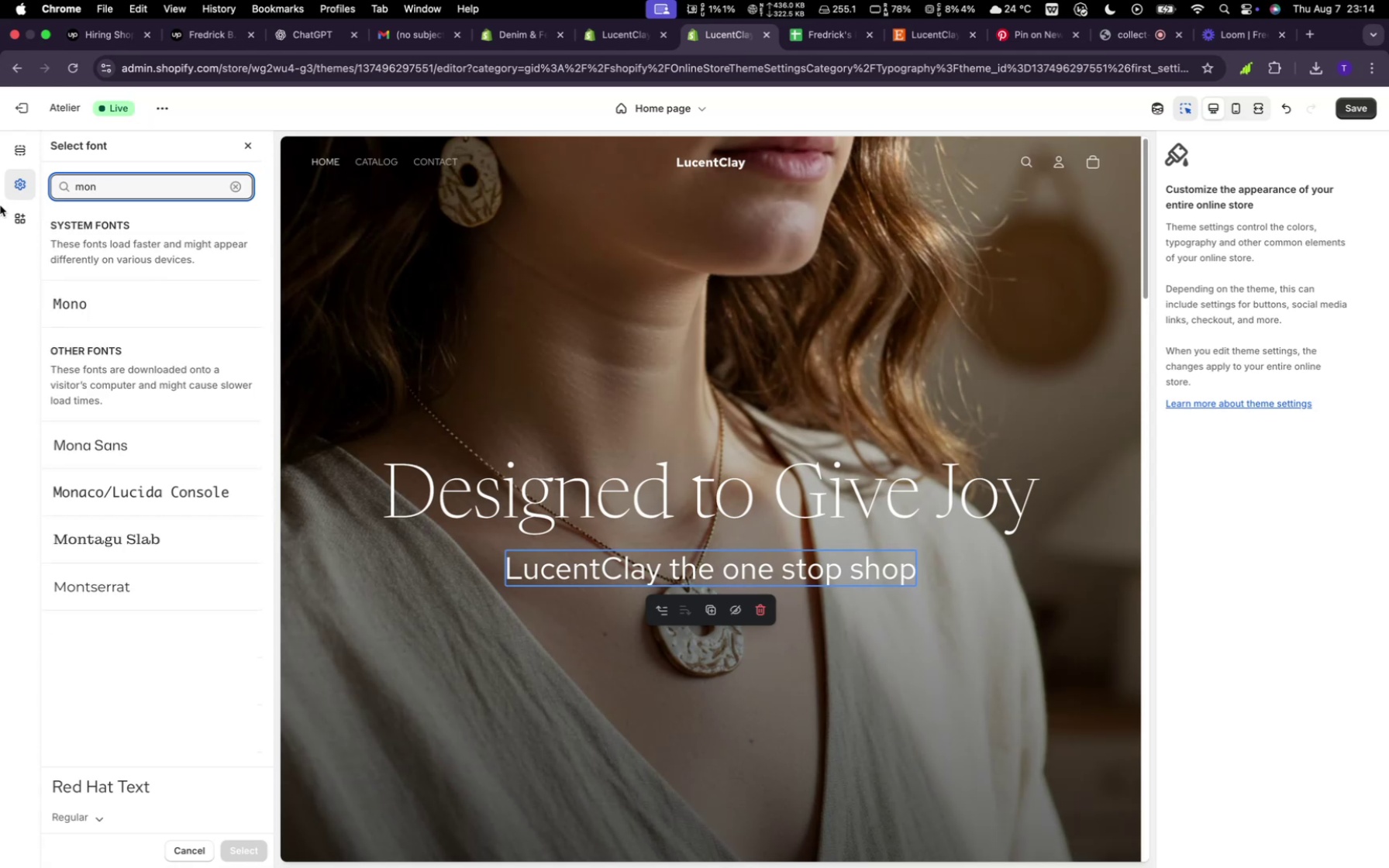 
wait(6.46)
 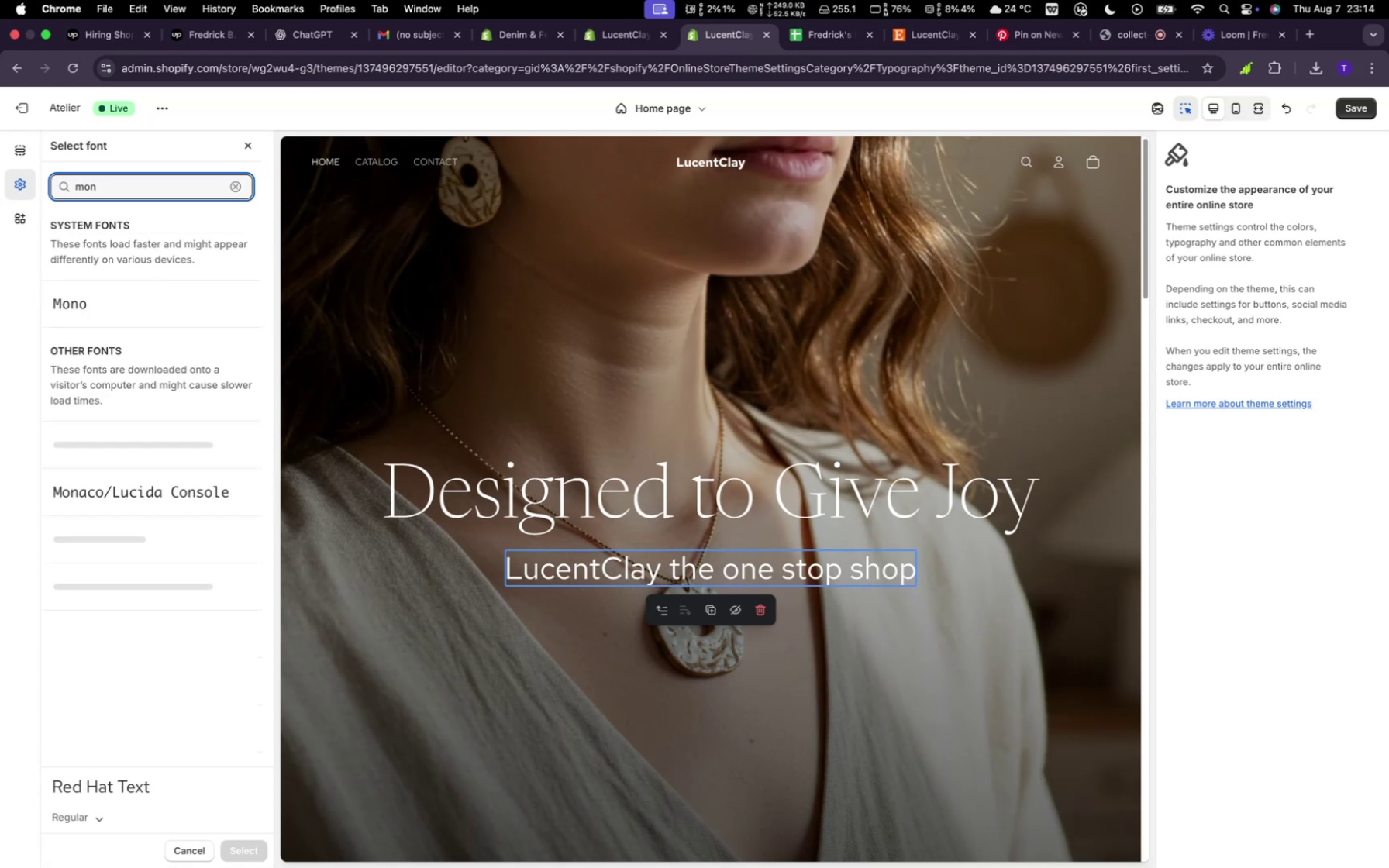 
left_click([117, 580])
 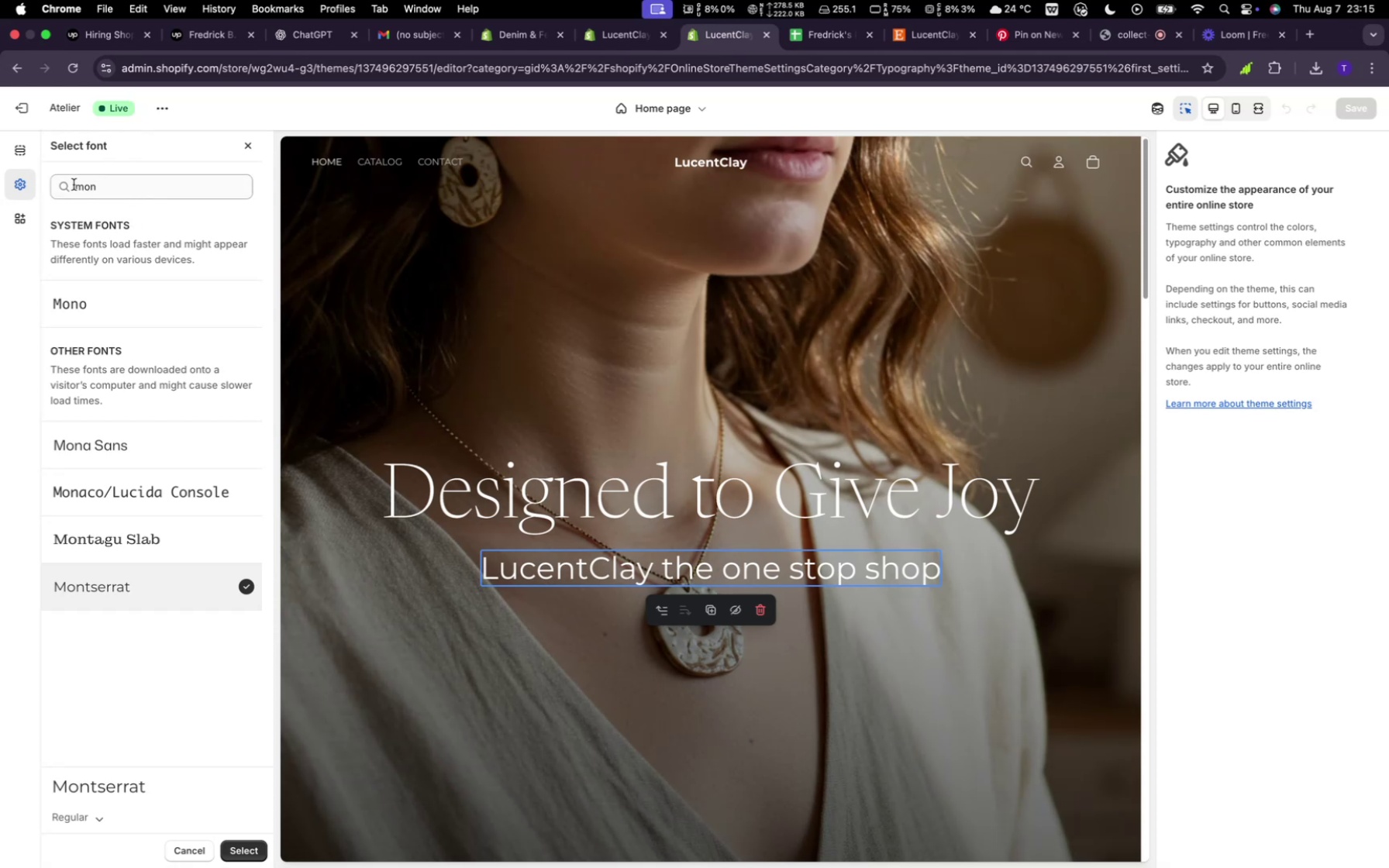 
wait(17.13)
 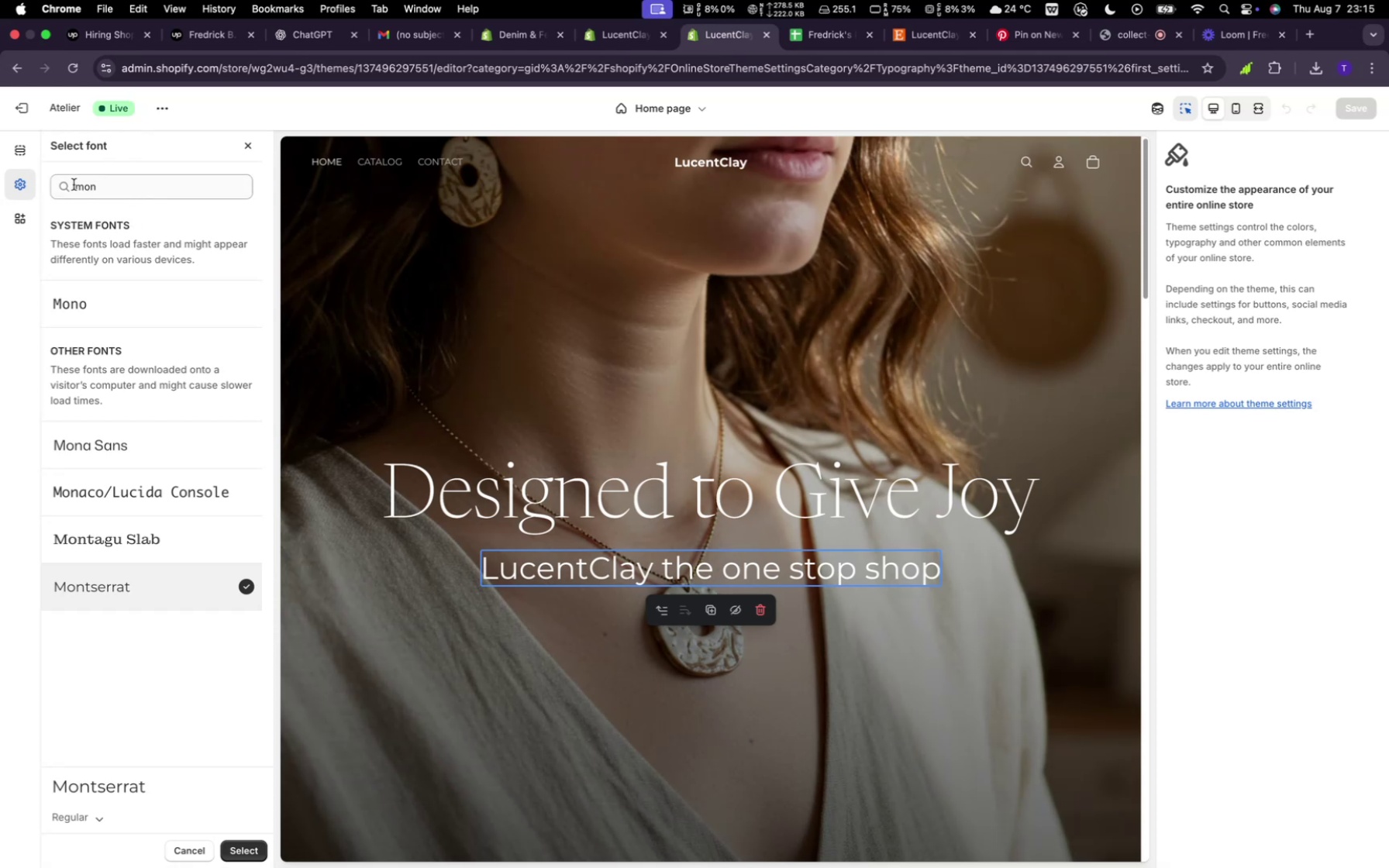 
left_click([1222, 236])
 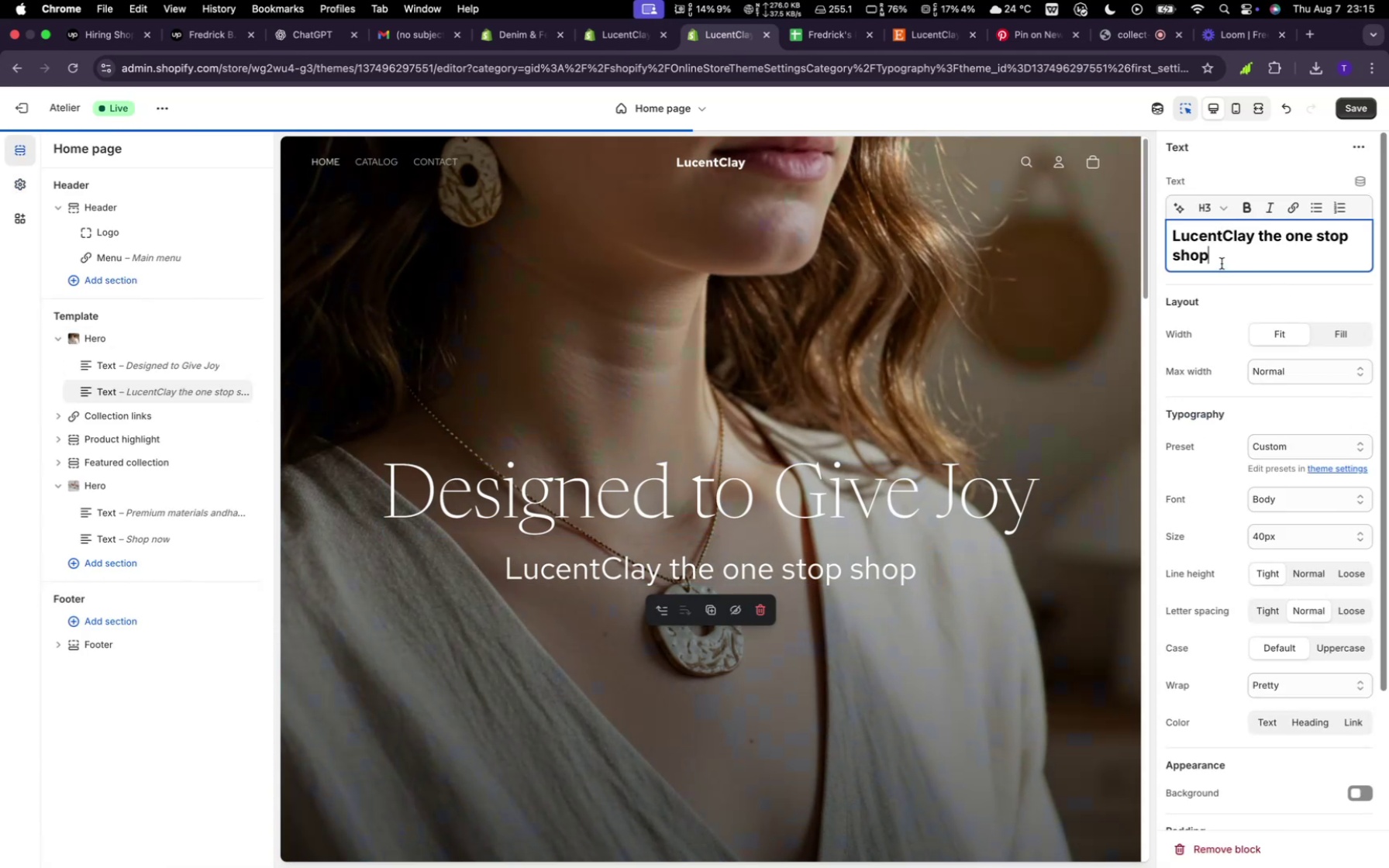 
left_click([1222, 264])
 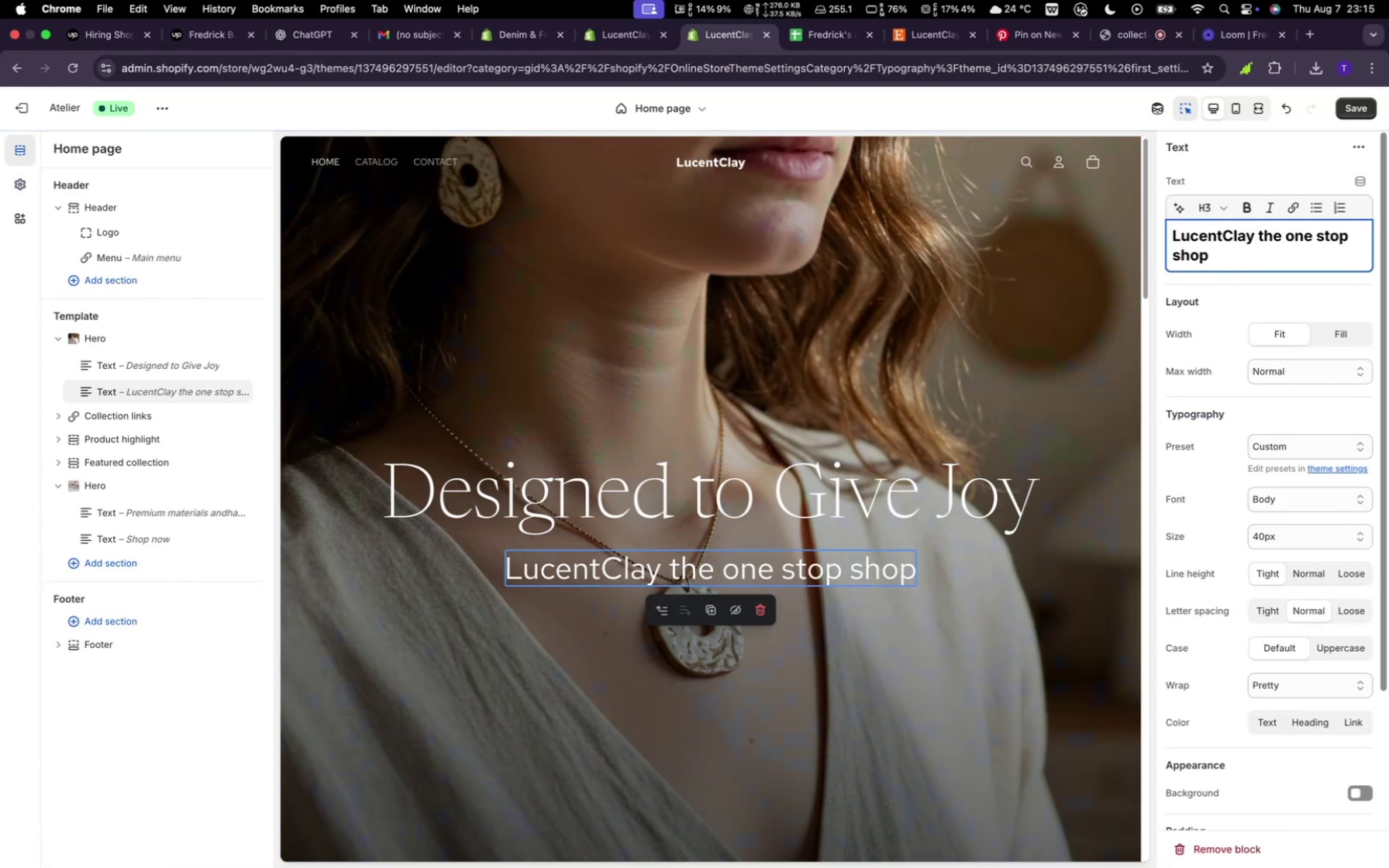 
type( for your cerami)
key(Backspace)
key(Backspace)
type( jewer)
 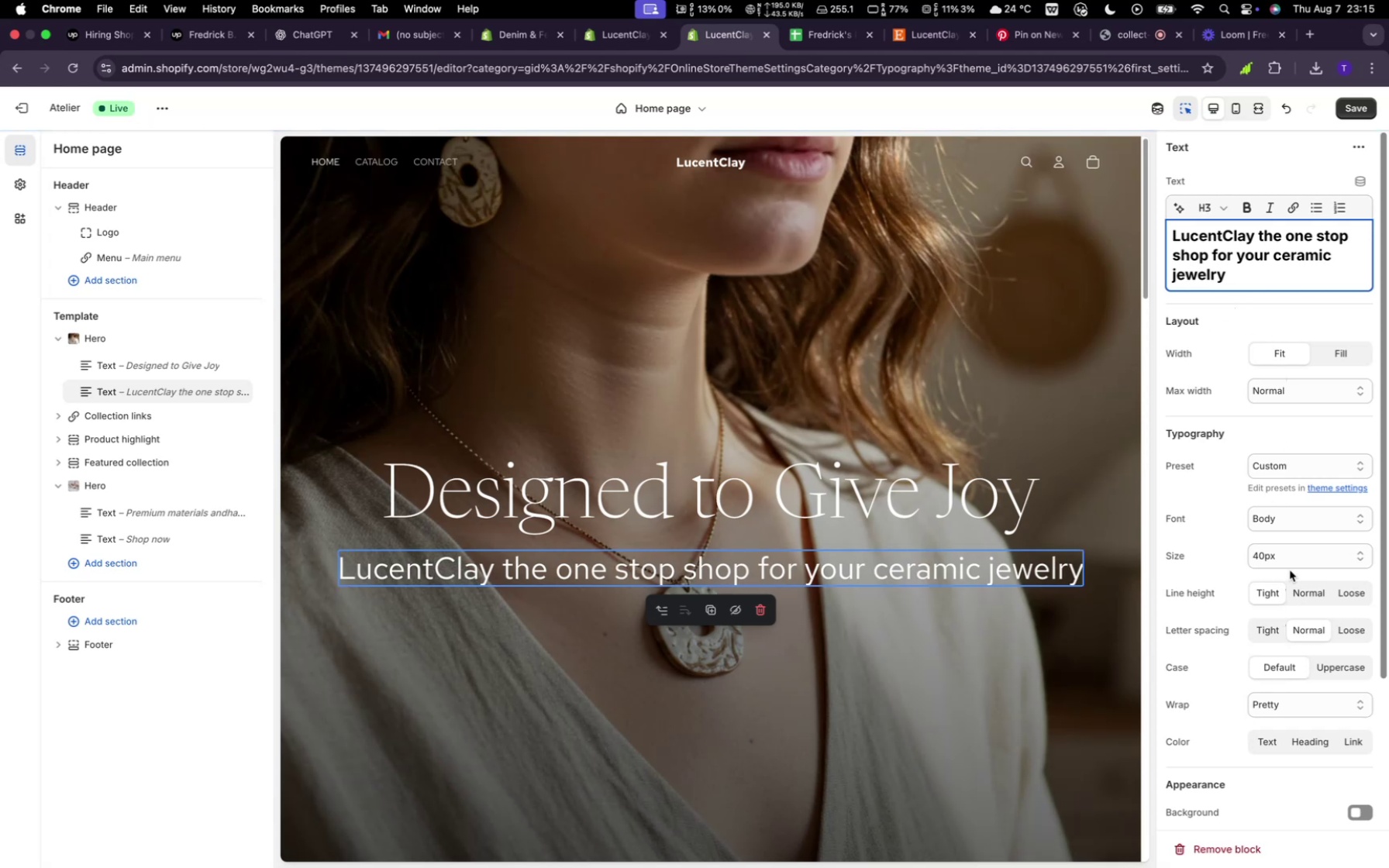 
wait(6.38)
 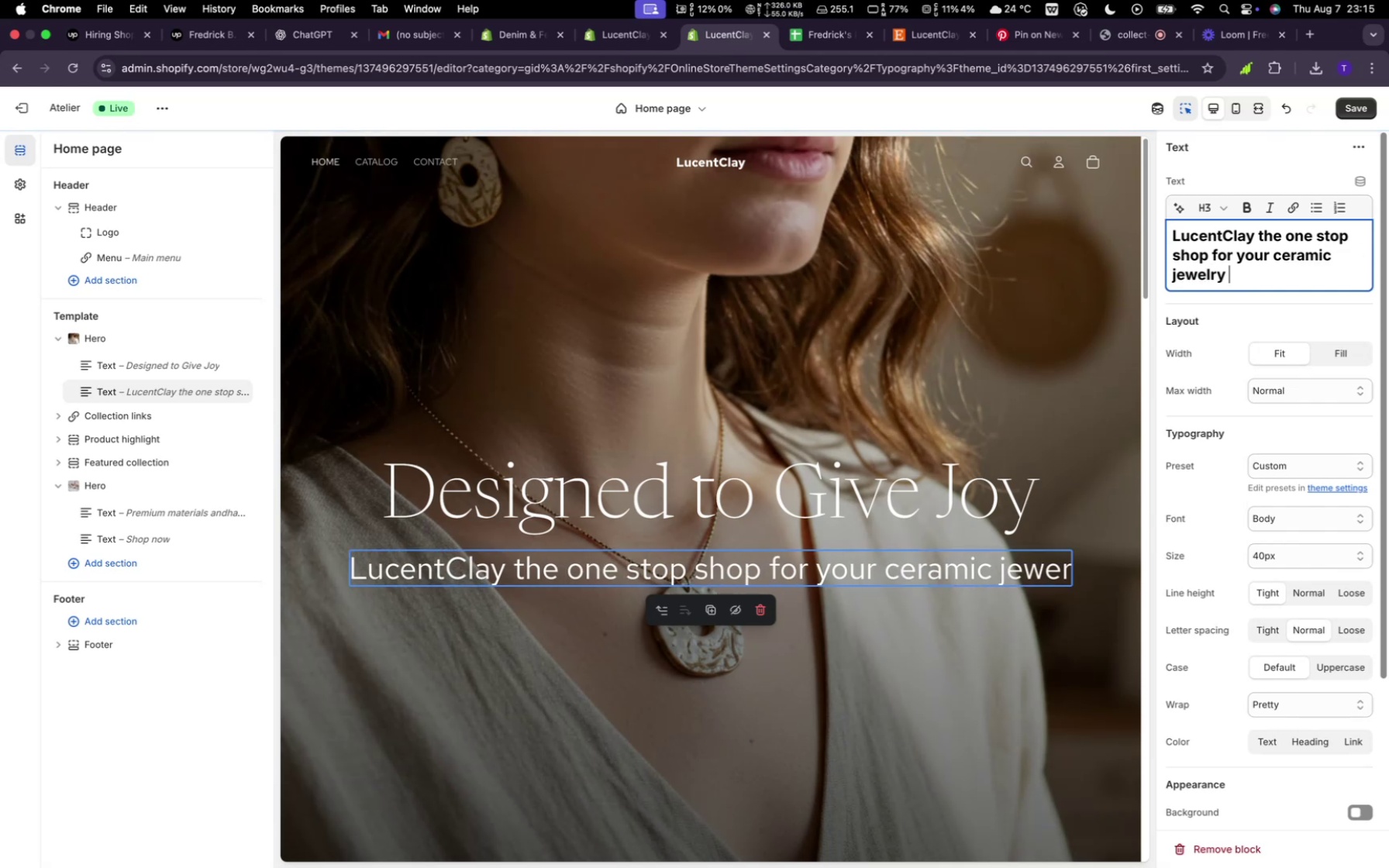 
left_click([1294, 549])
 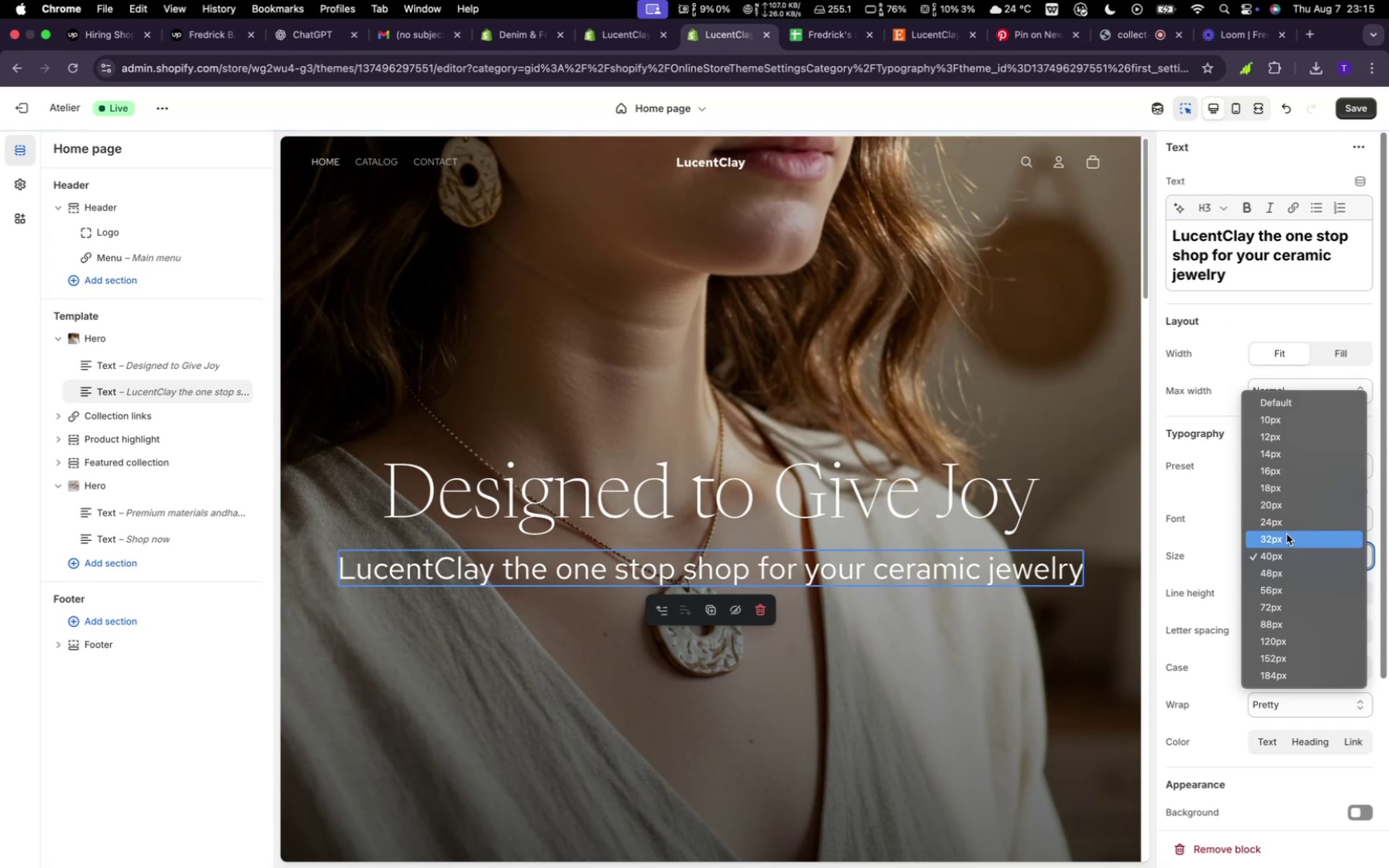 
left_click([1286, 540])
 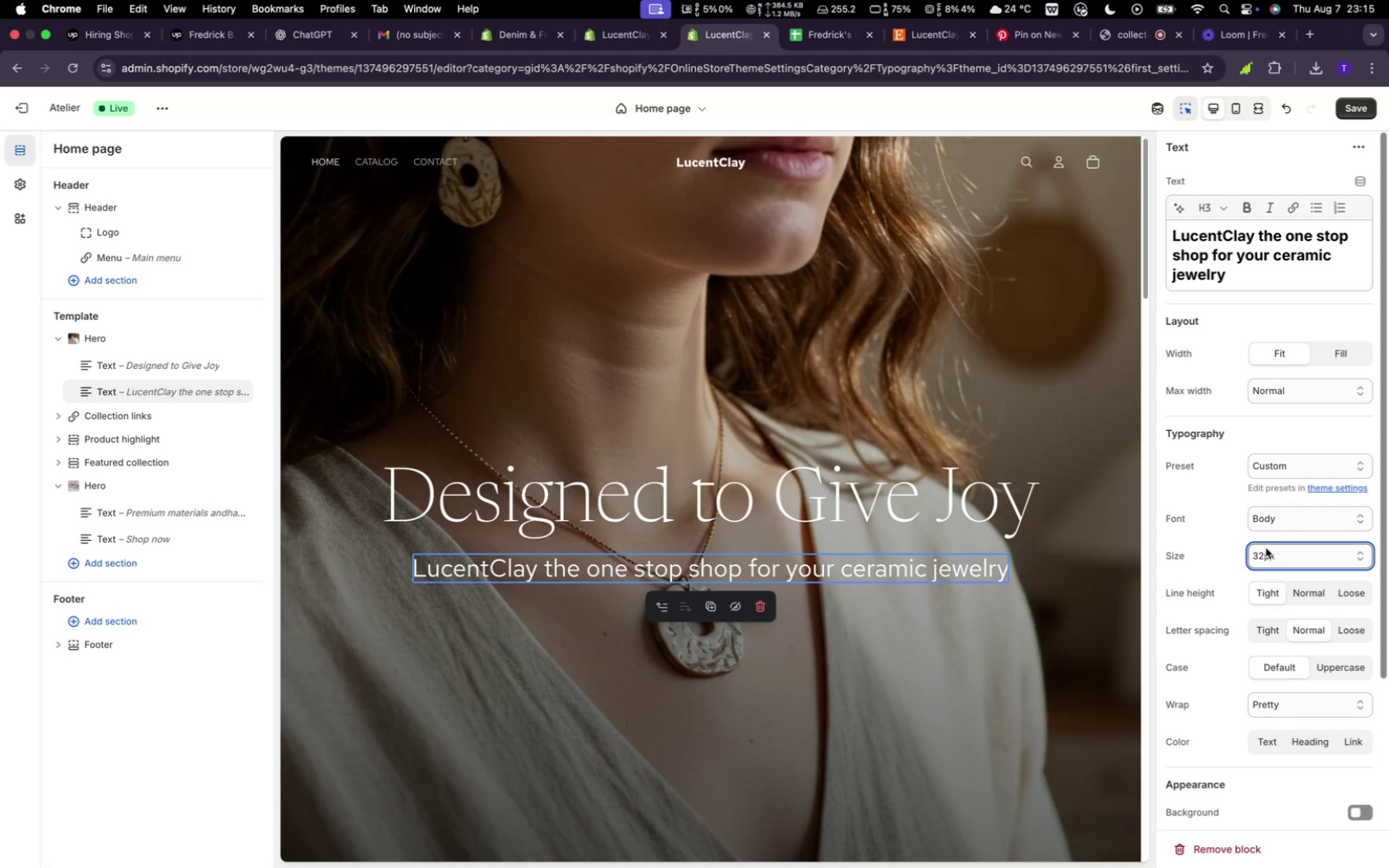 
wait(12.28)
 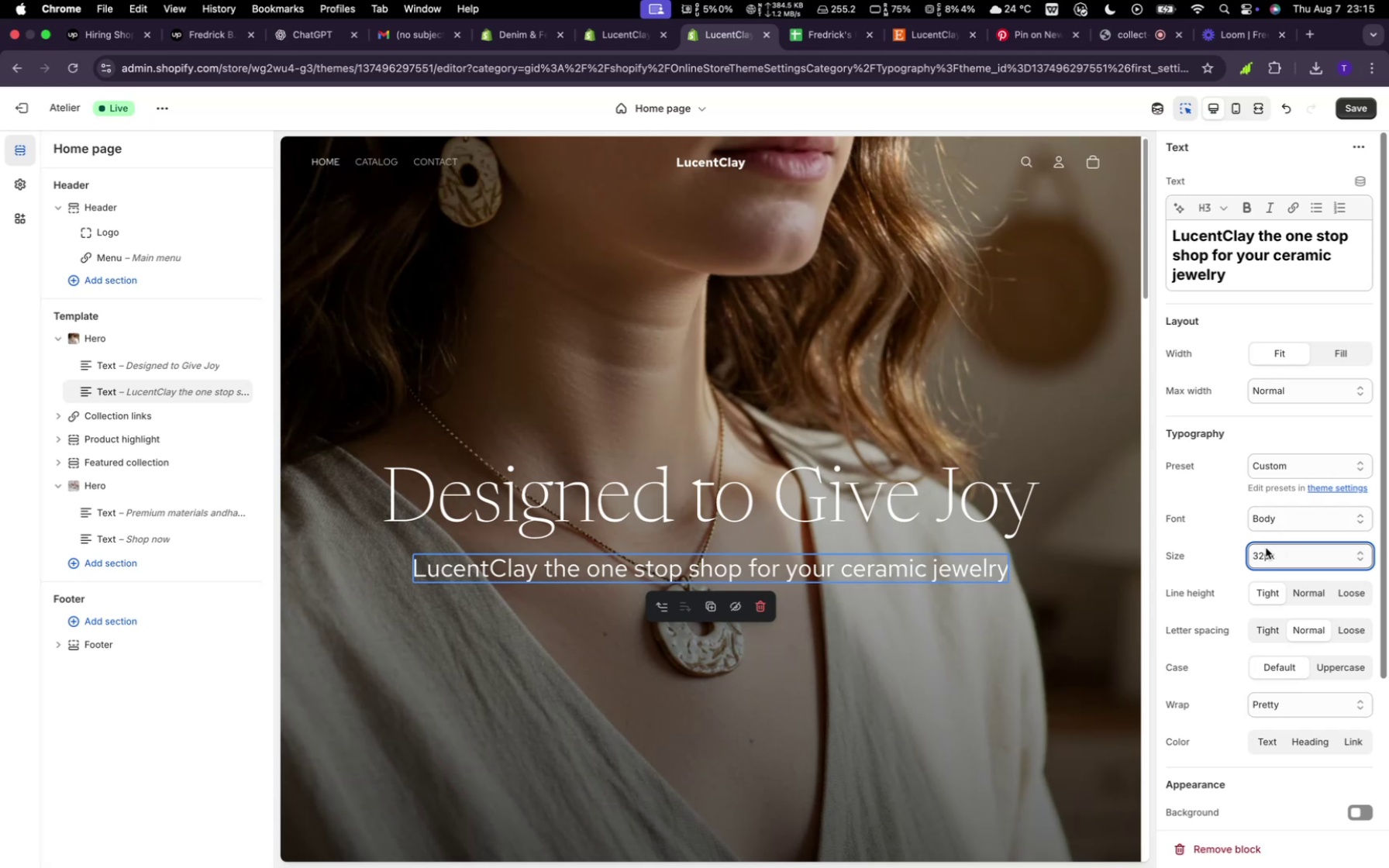 
left_click_drag(start_coordinate=[845, 563], to_coordinate=[842, 550])
 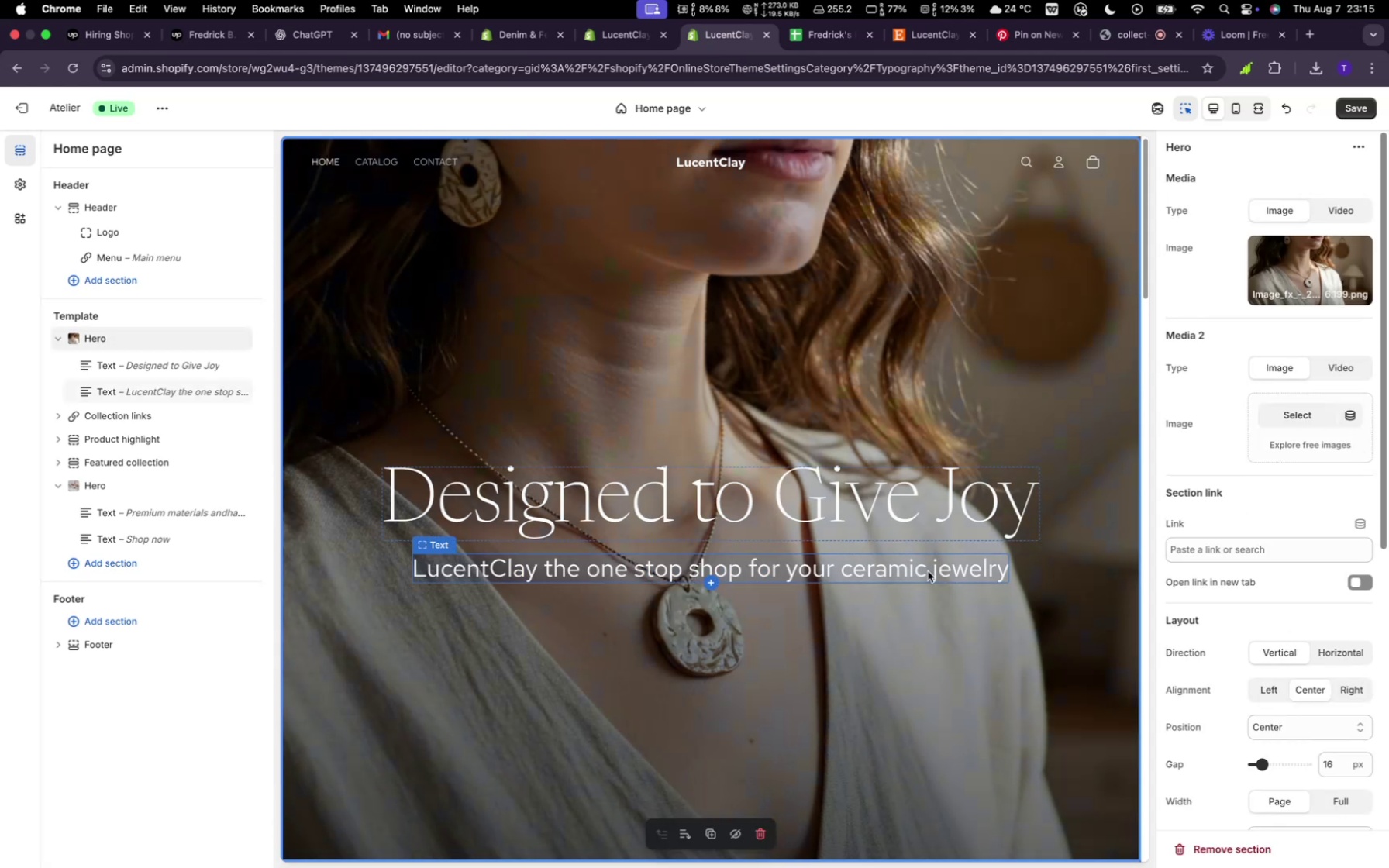 
left_click([928, 571])
 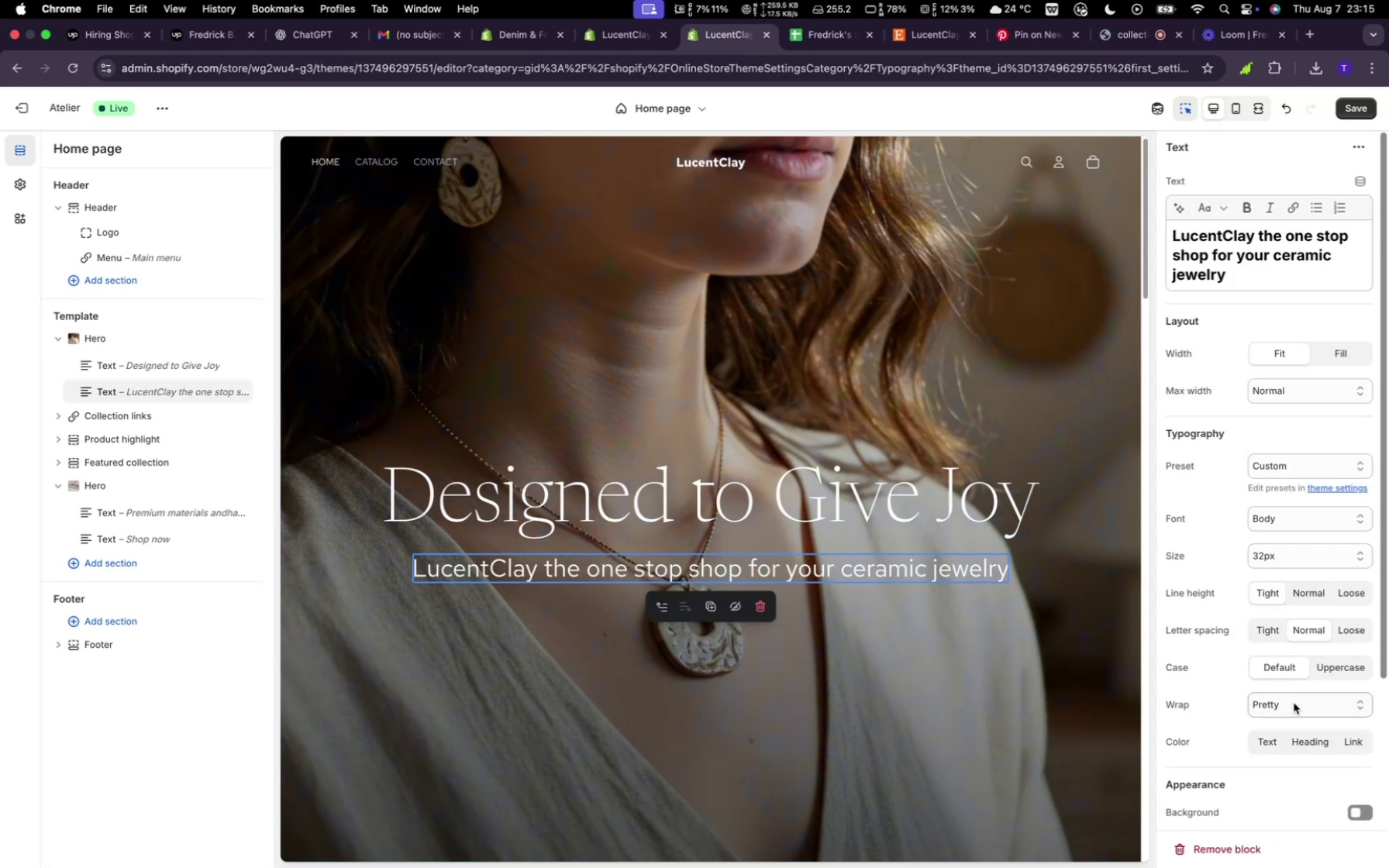 
scroll: coordinate [1297, 693], scroll_direction: down, amount: 6.0
 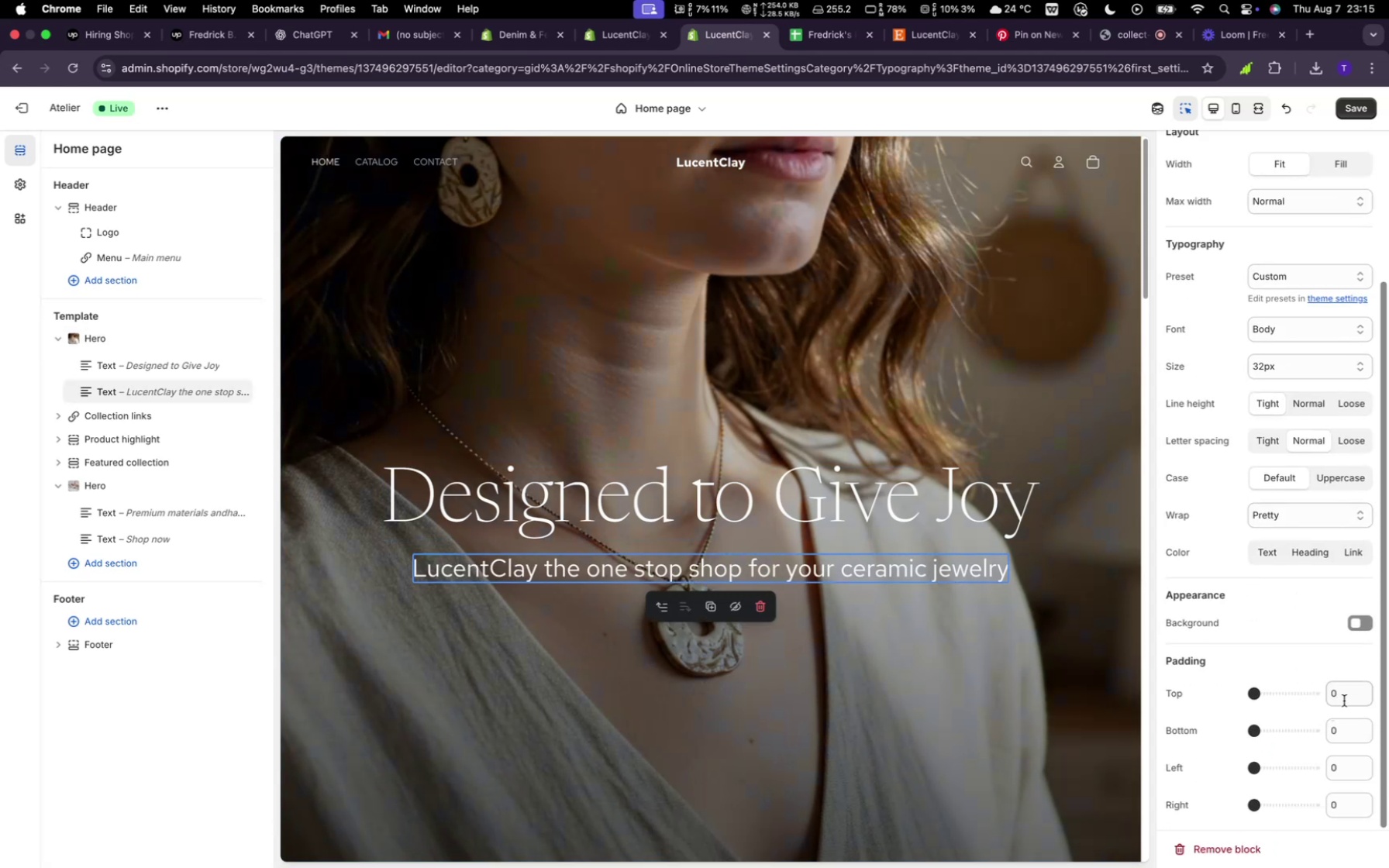 
left_click([1344, 700])
 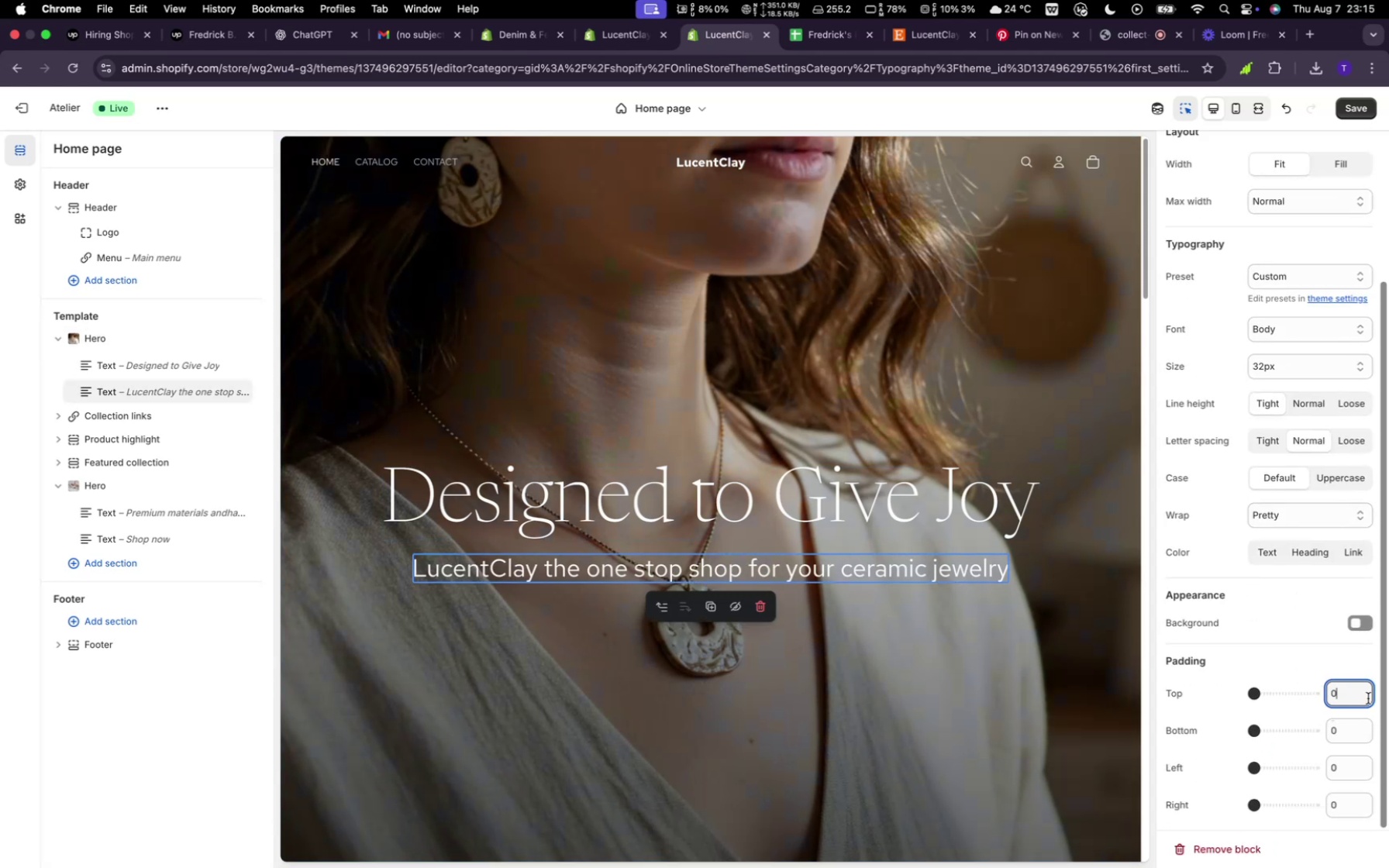 
key(Backspace)
type(-3px)
key(Backspace)
key(Backspace)
type(10)
 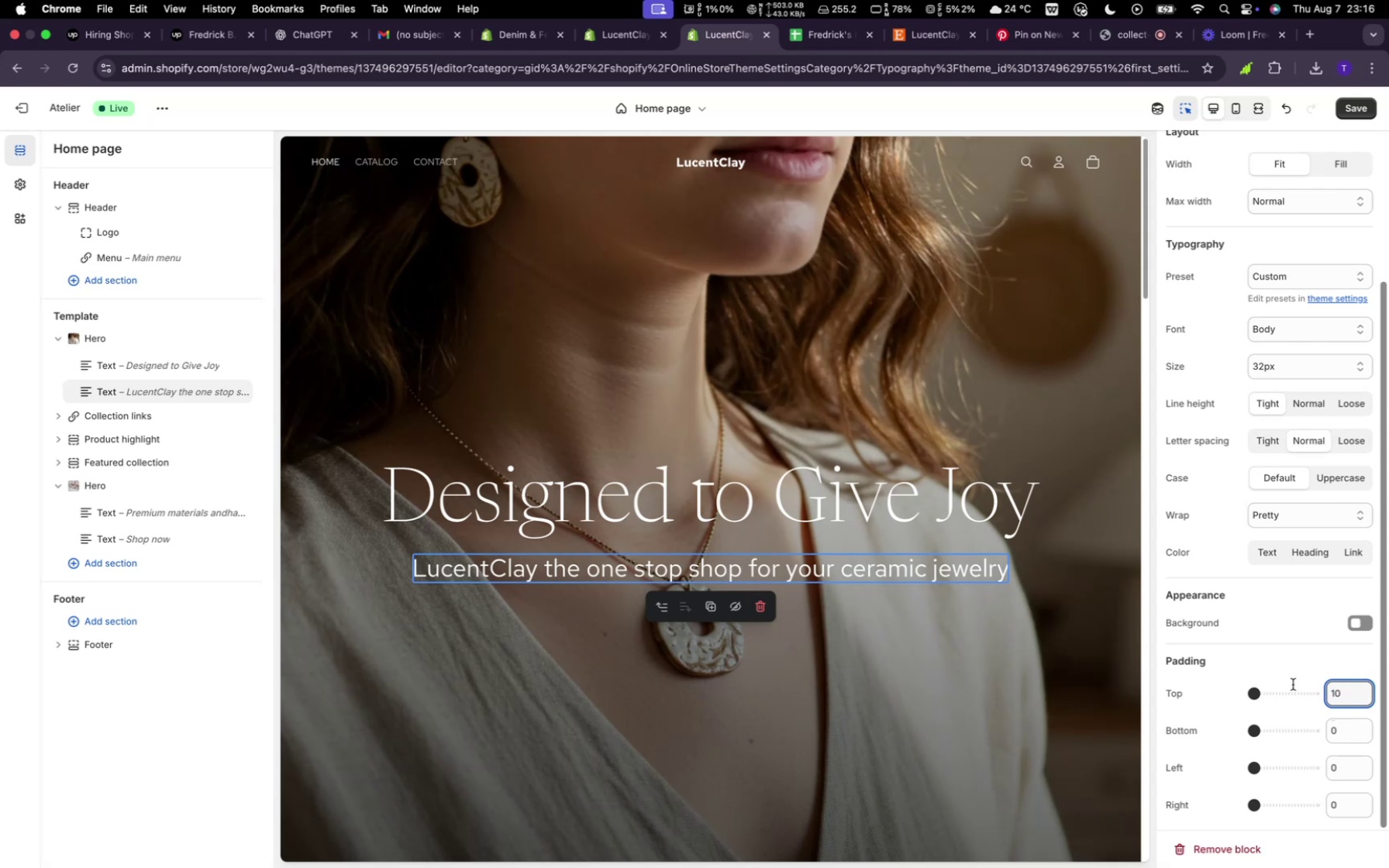 
wait(5.09)
 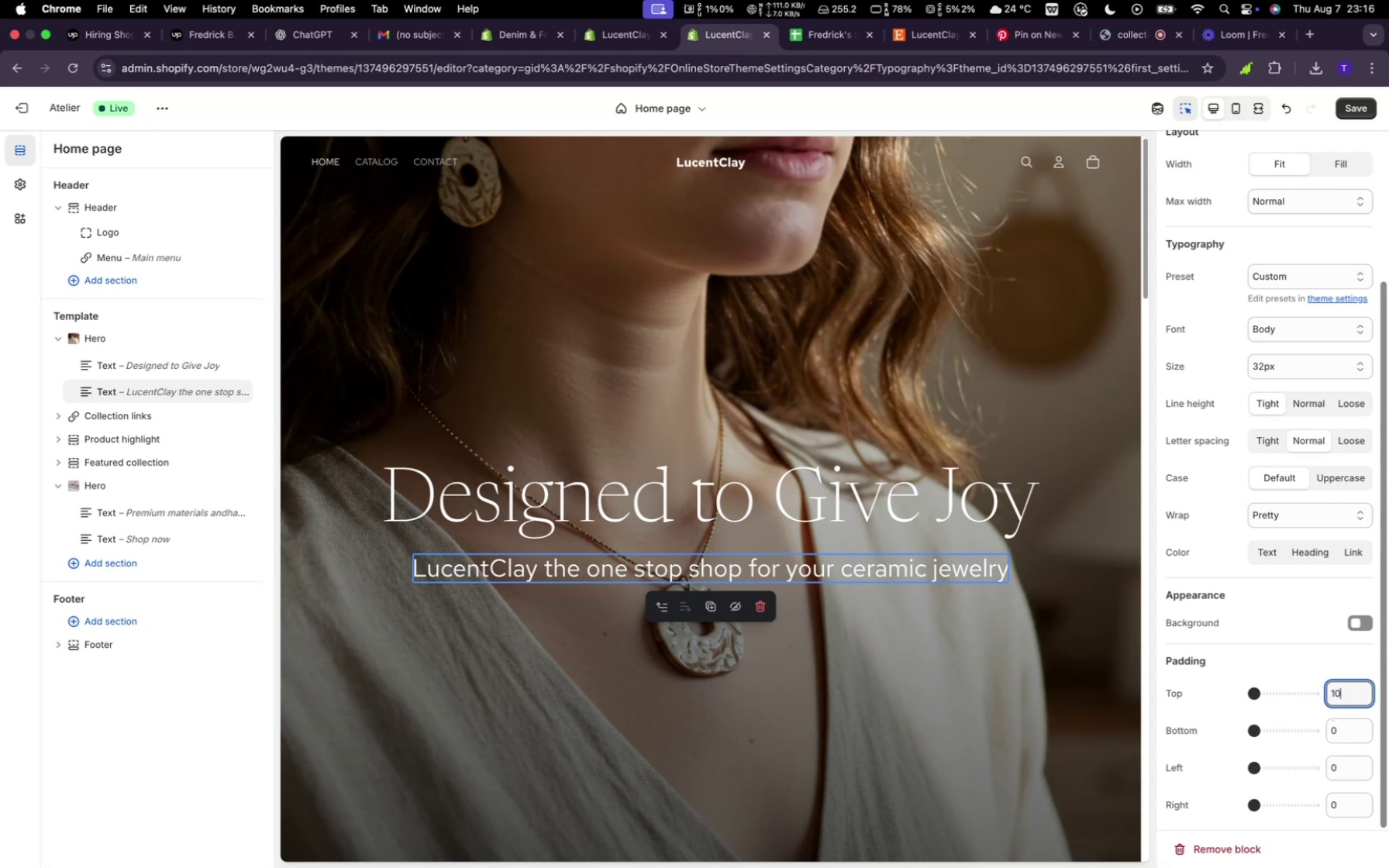 
left_click_drag(start_coordinate=[1250, 696], to_coordinate=[1221, 702])
 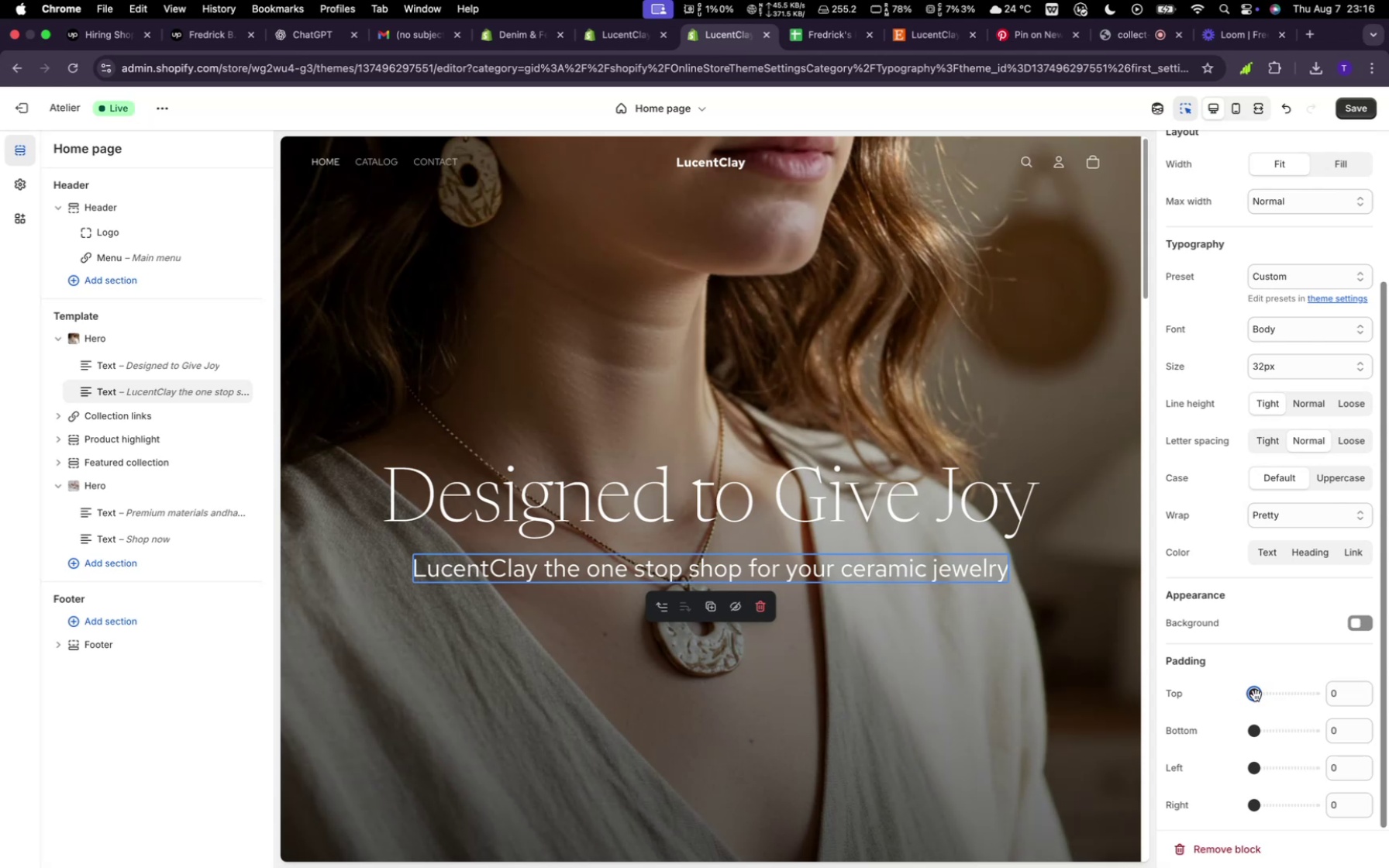 
left_click_drag(start_coordinate=[1256, 695], to_coordinate=[1232, 704])
 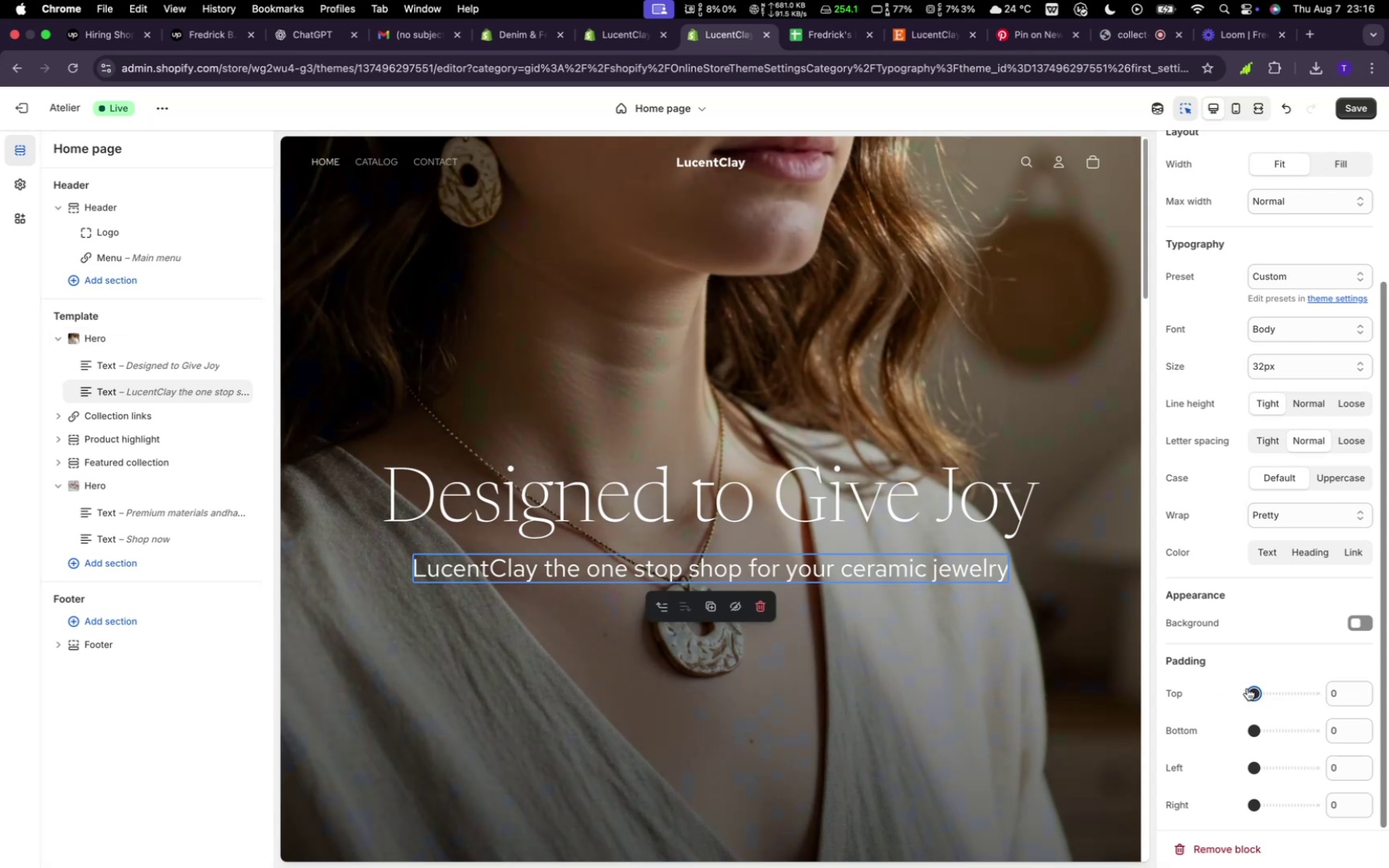 
left_click_drag(start_coordinate=[1253, 699], to_coordinate=[1299, 710])
 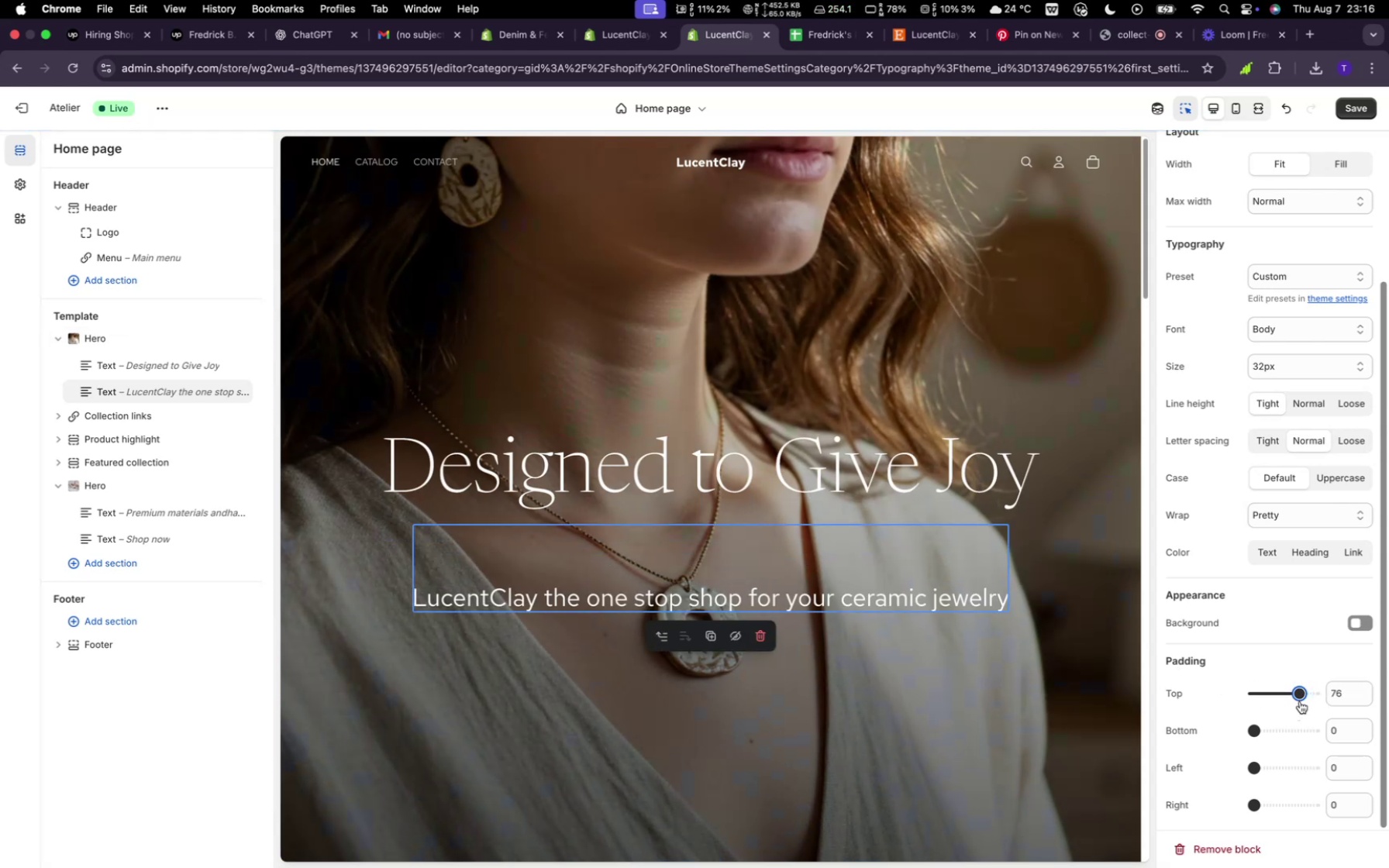 
left_click_drag(start_coordinate=[1298, 696], to_coordinate=[1249, 710])
 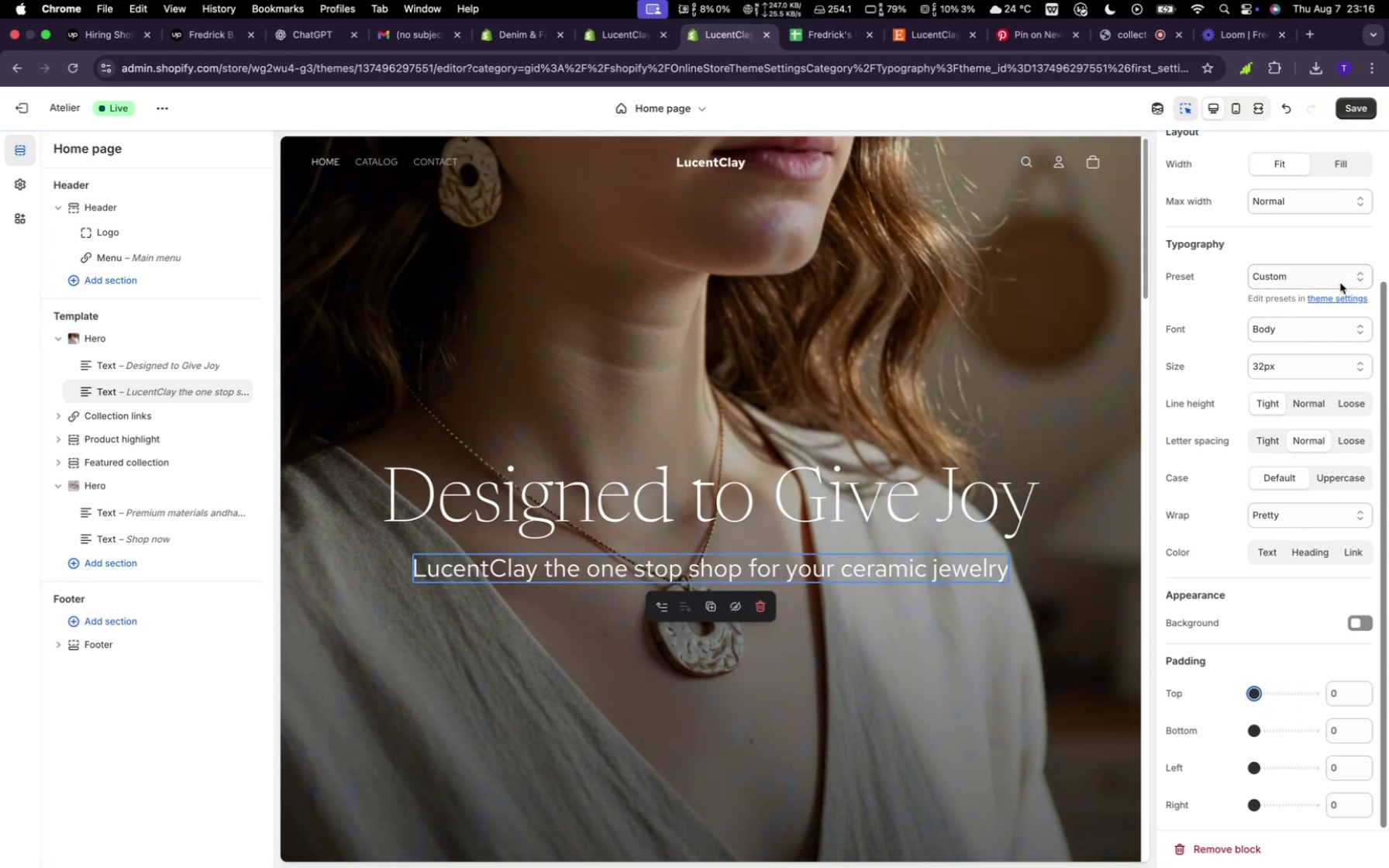 
wait(12.34)
 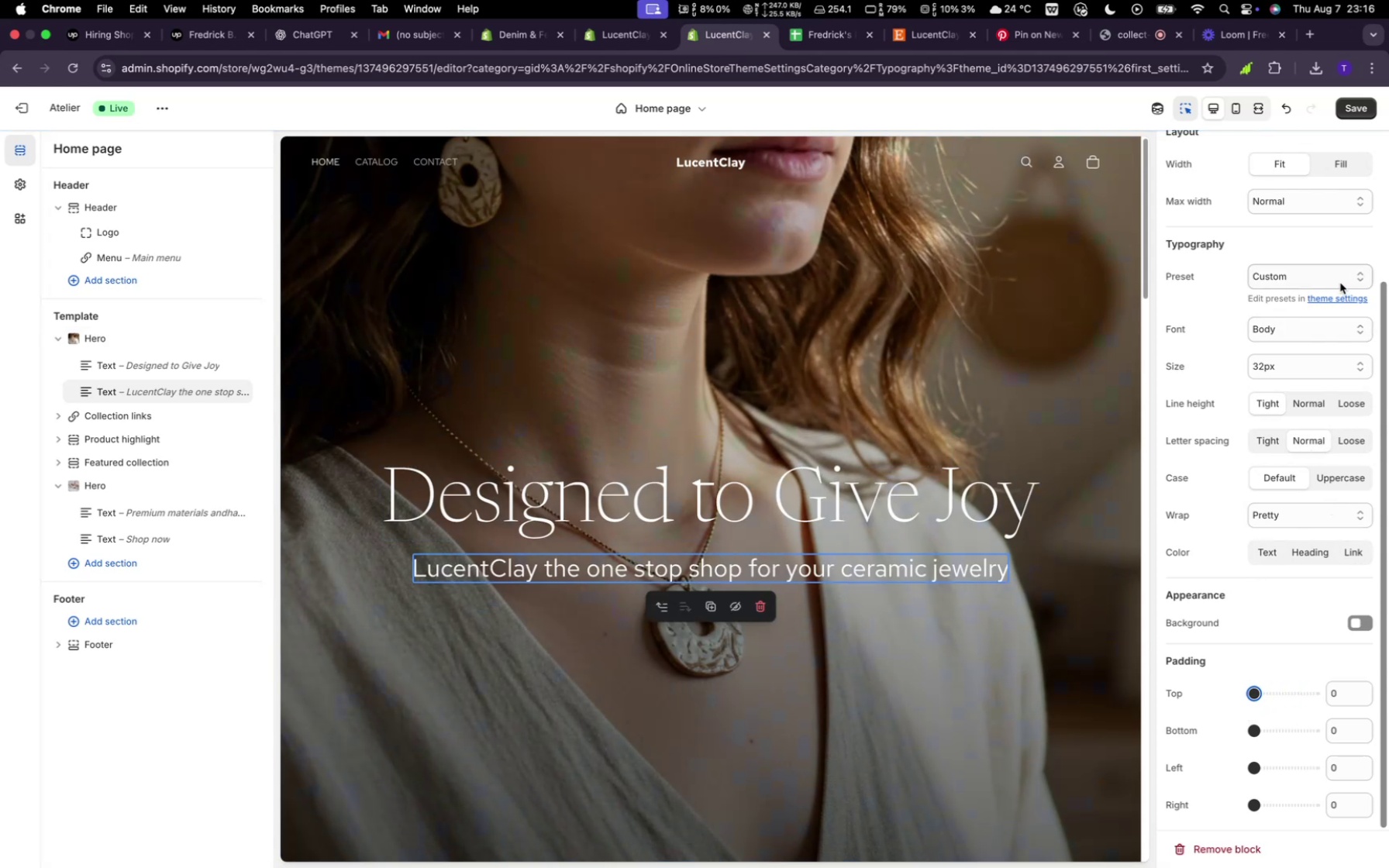 
scroll: coordinate [1203, 298], scroll_direction: up, amount: 14.0
 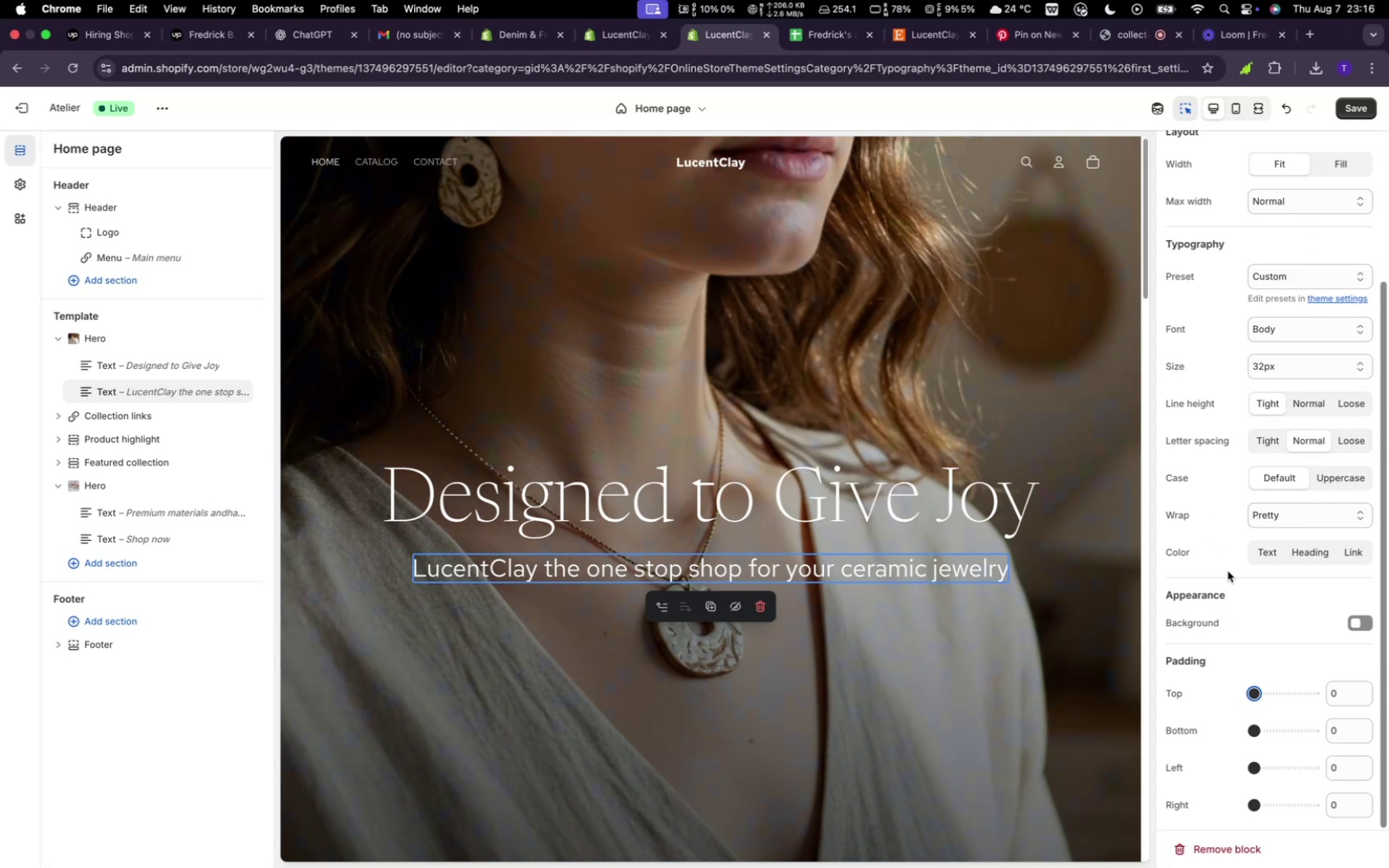 
left_click([1228, 571])
 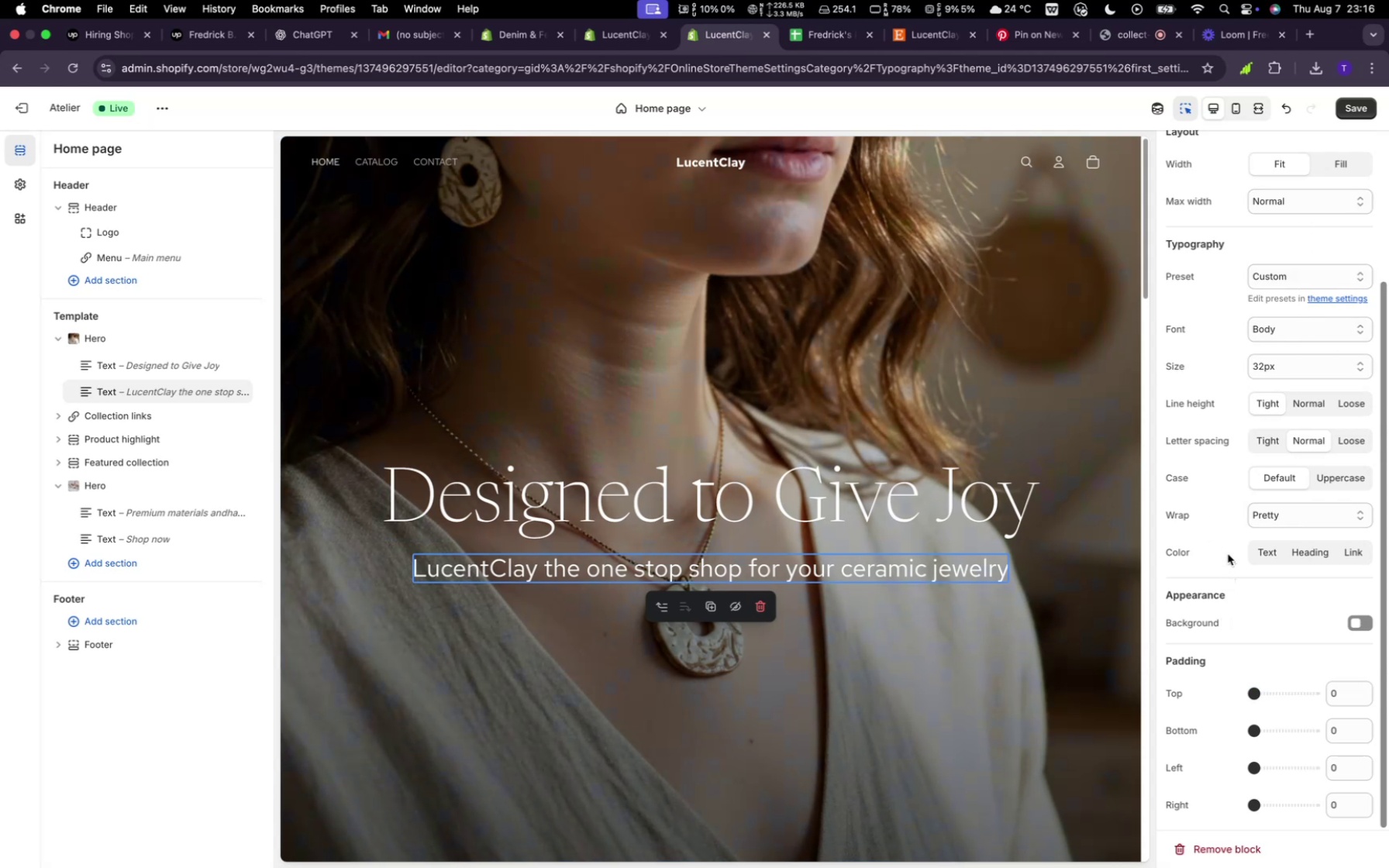 
scroll: coordinate [1267, 450], scroll_direction: up, amount: 25.0
 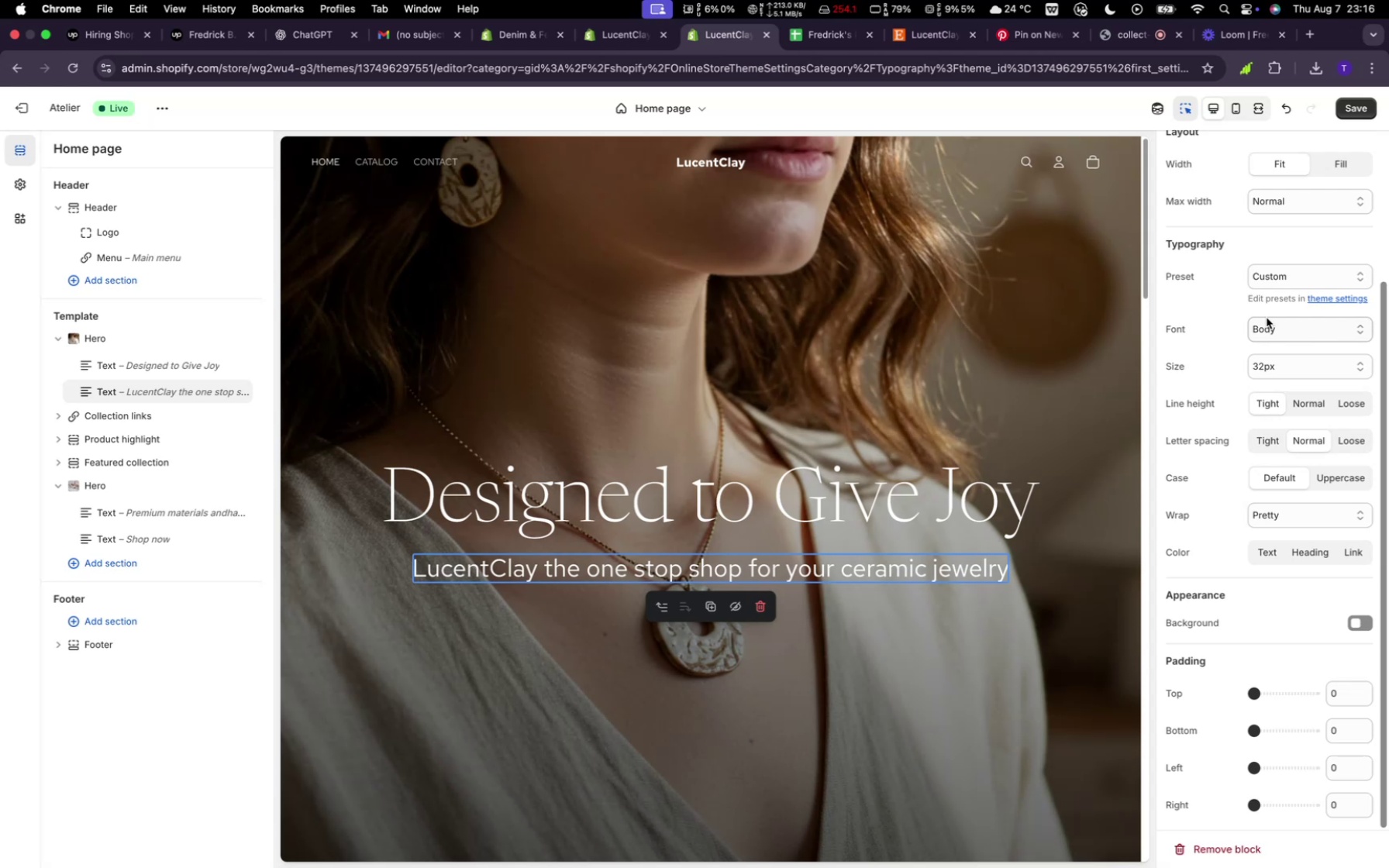 
scroll: coordinate [1244, 355], scroll_direction: down, amount: 6.0
 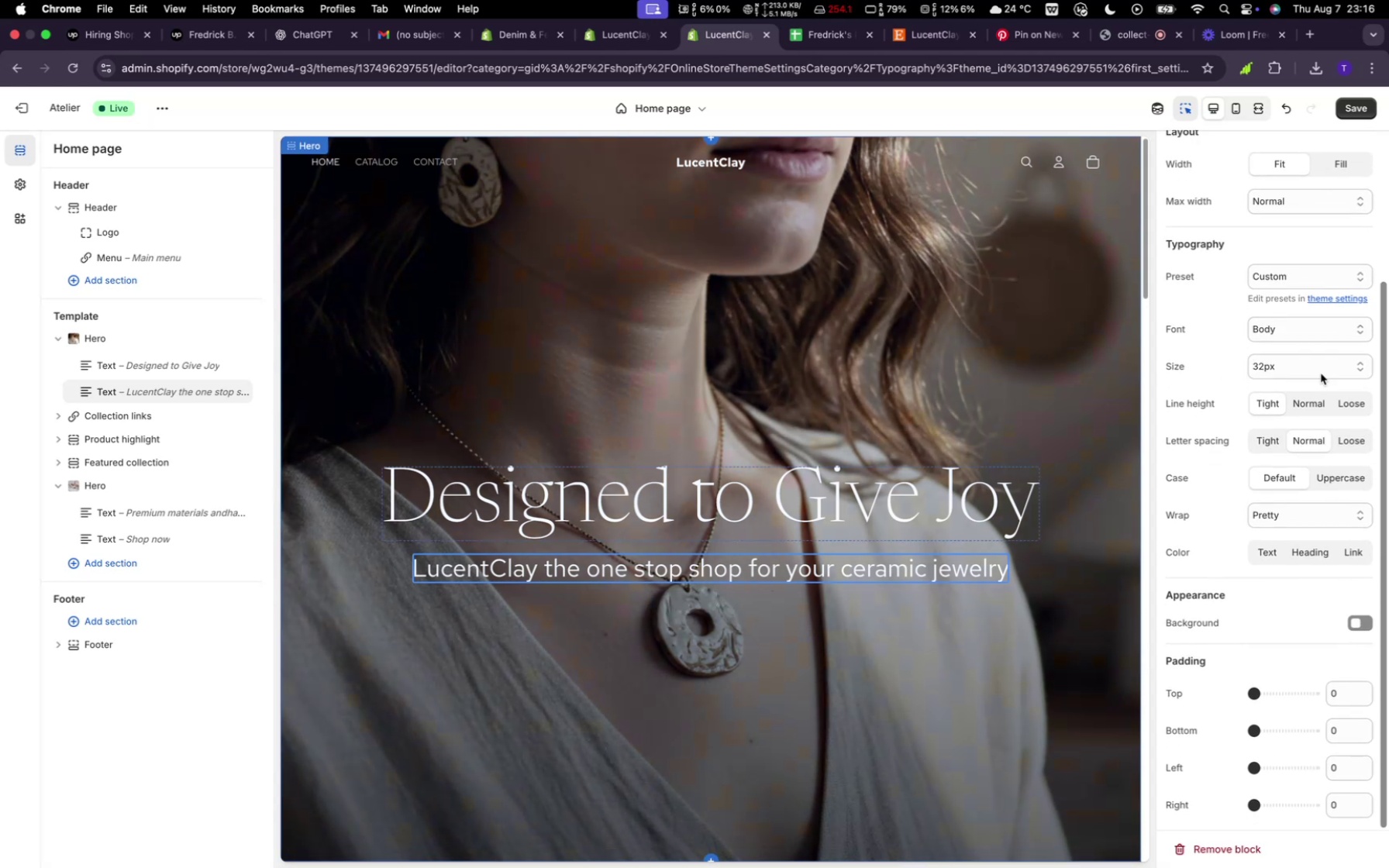 
scroll: coordinate [1321, 384], scroll_direction: up, amount: 21.0
 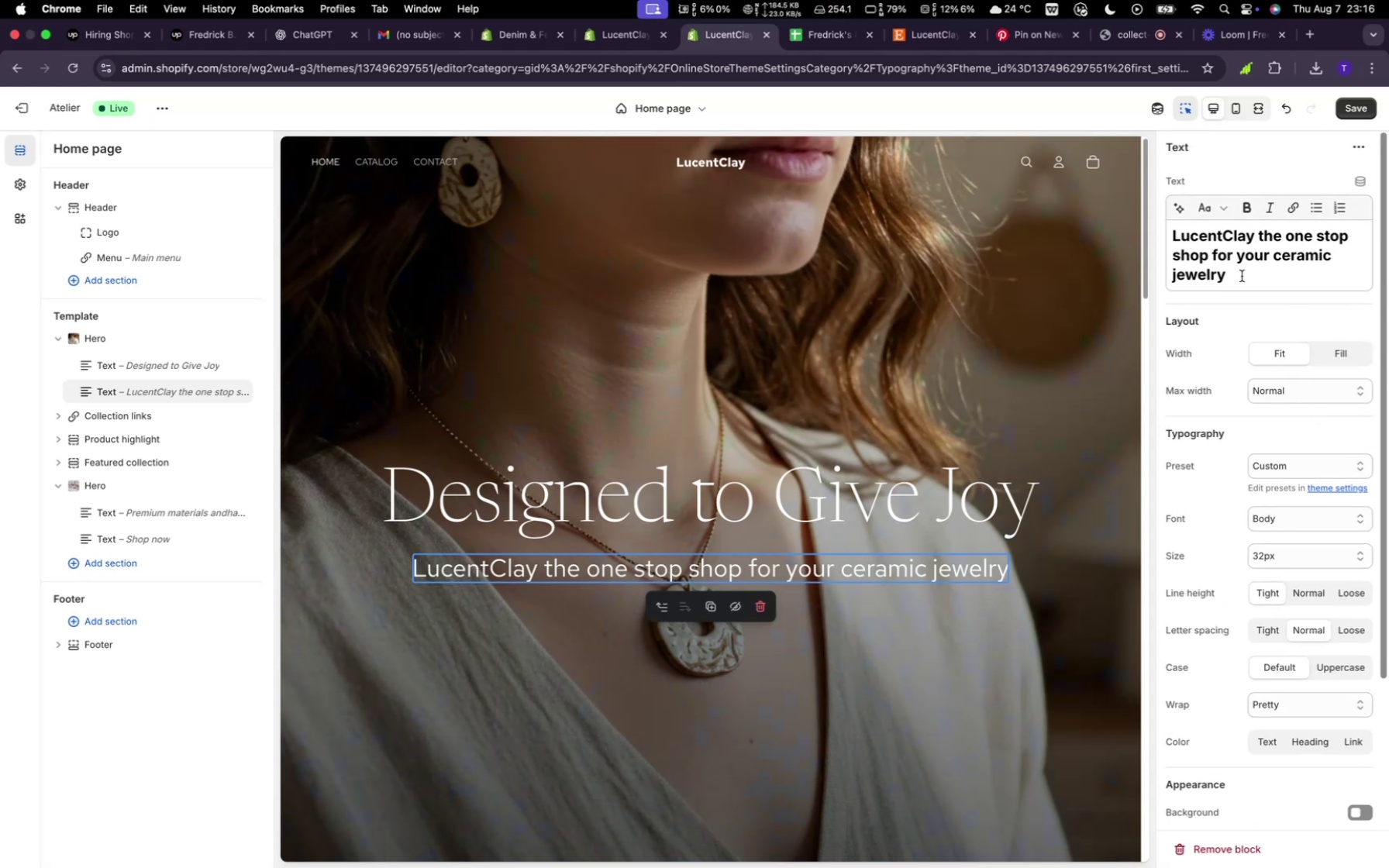 
left_click([1242, 276])
 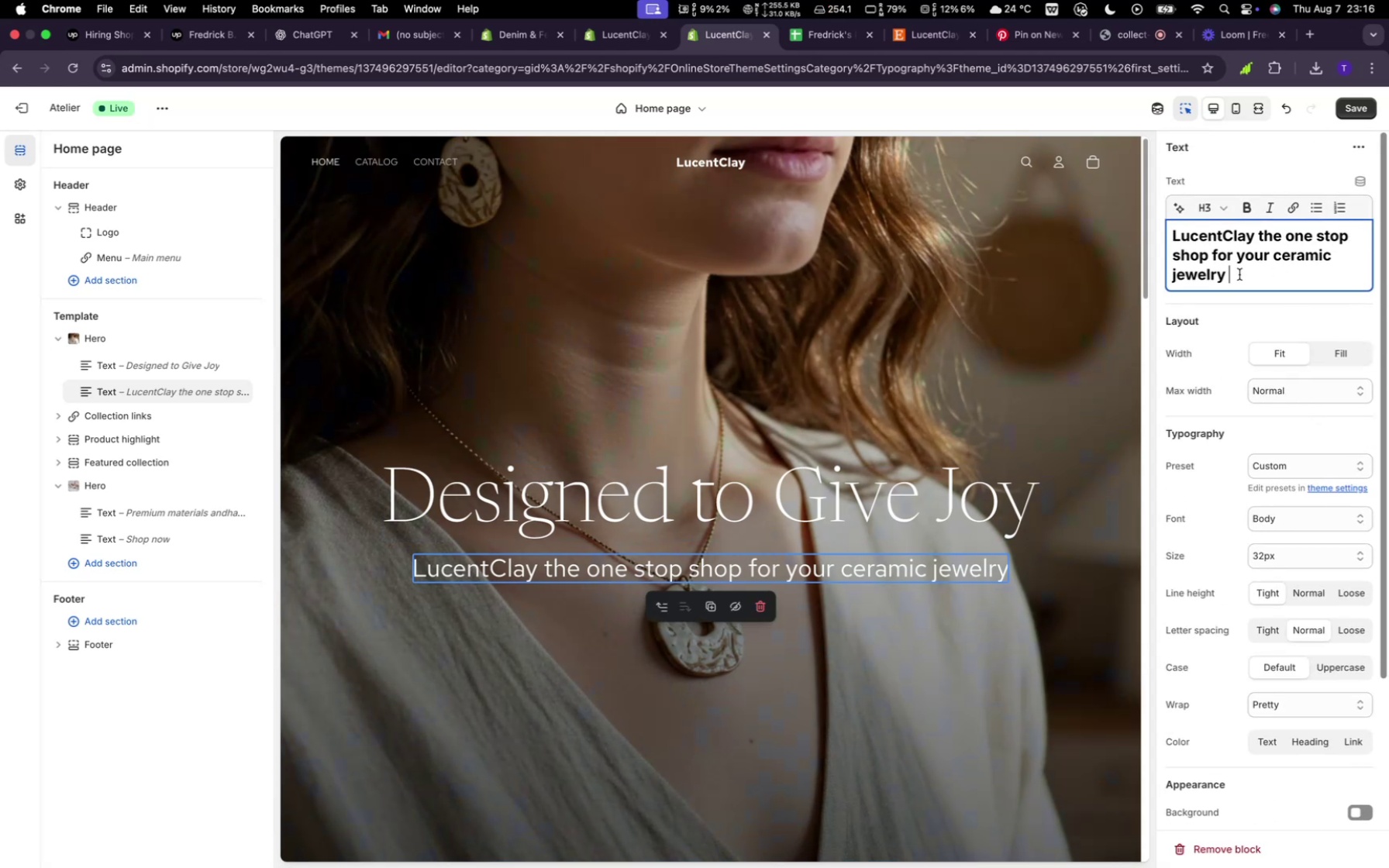 
key(ArrowLeft)
 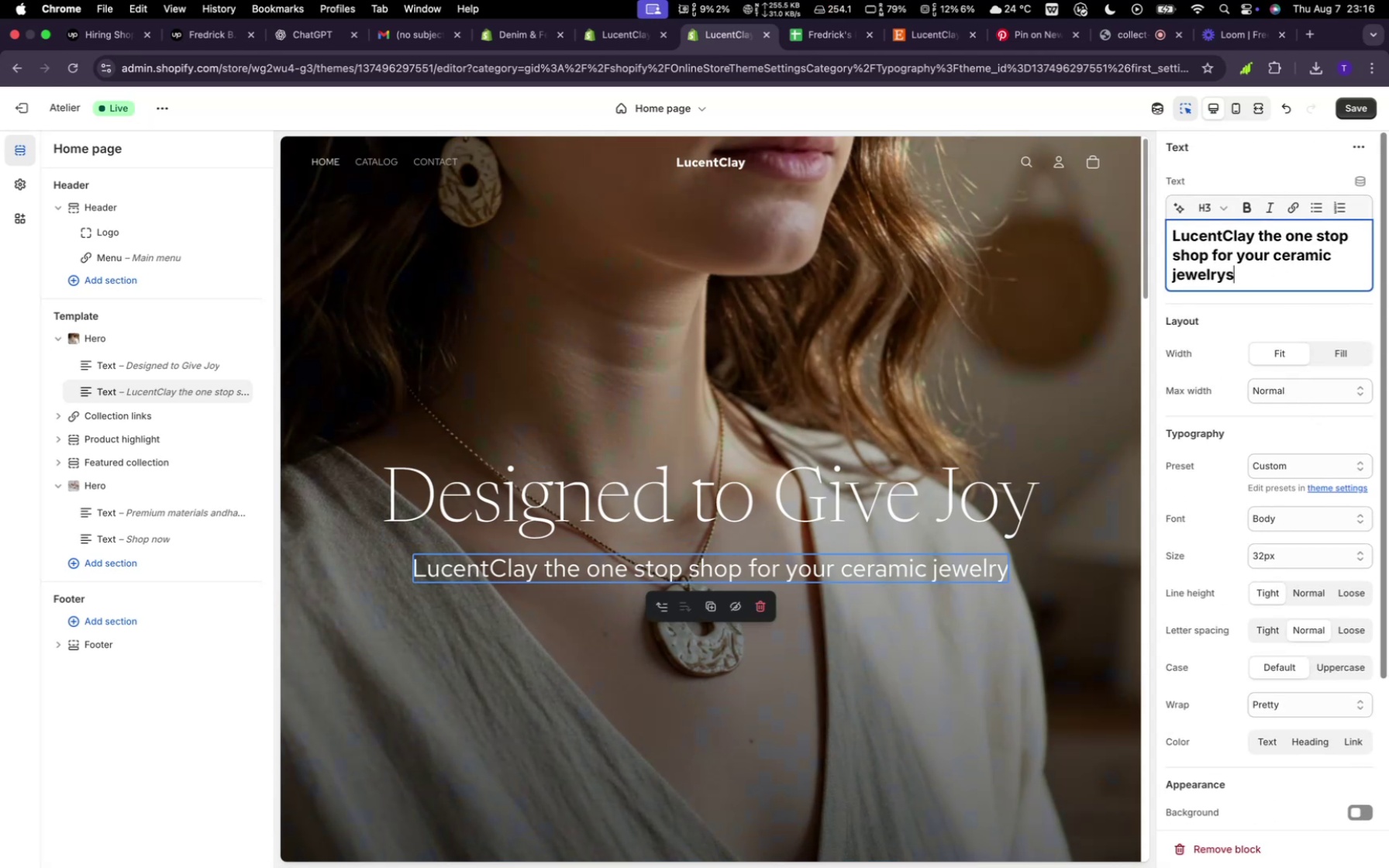 
key(S)
 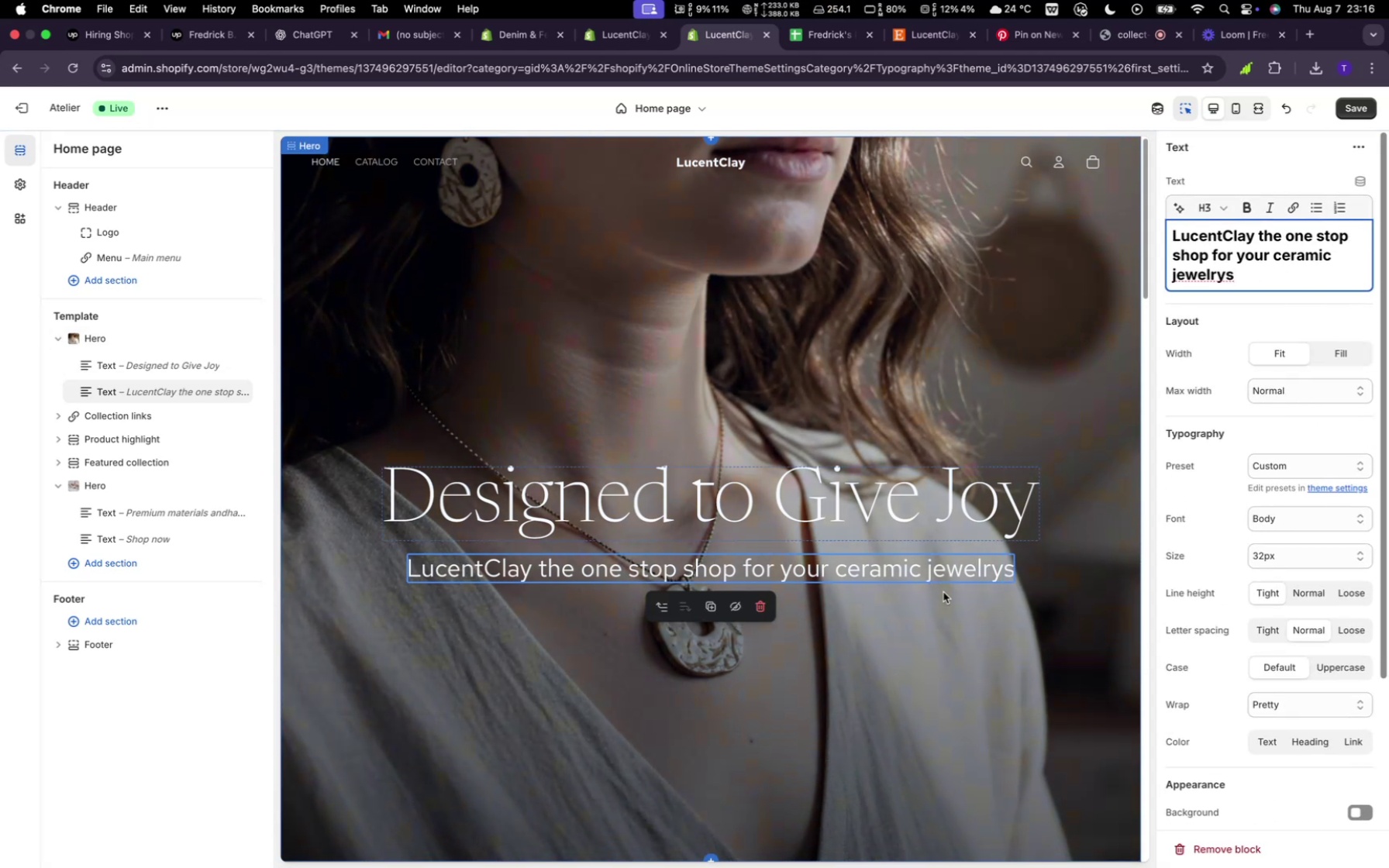 
wait(5.28)
 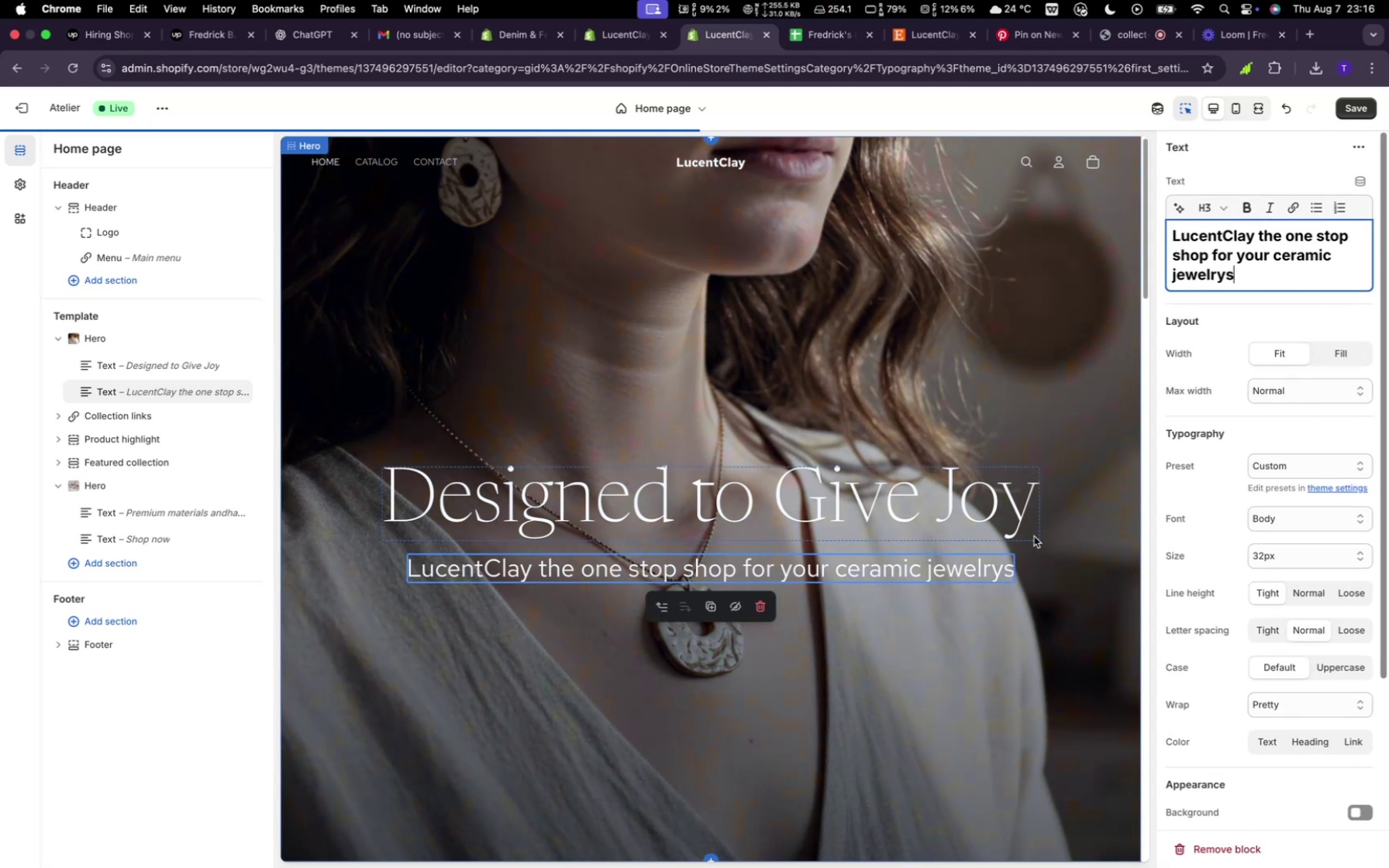 
scroll: coordinate [985, 604], scroll_direction: up, amount: 69.0
 